 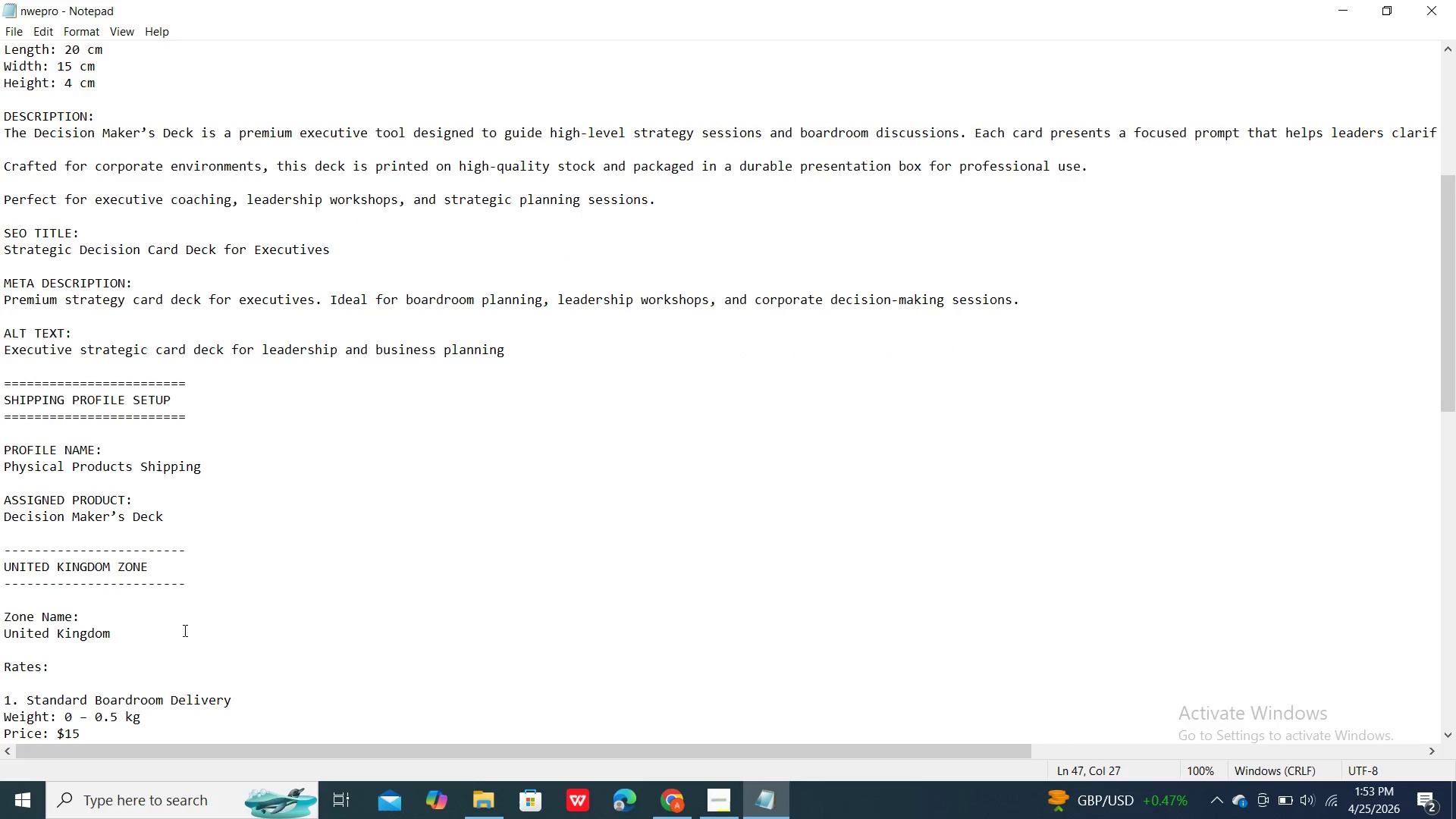 
left_click([132, 632])
 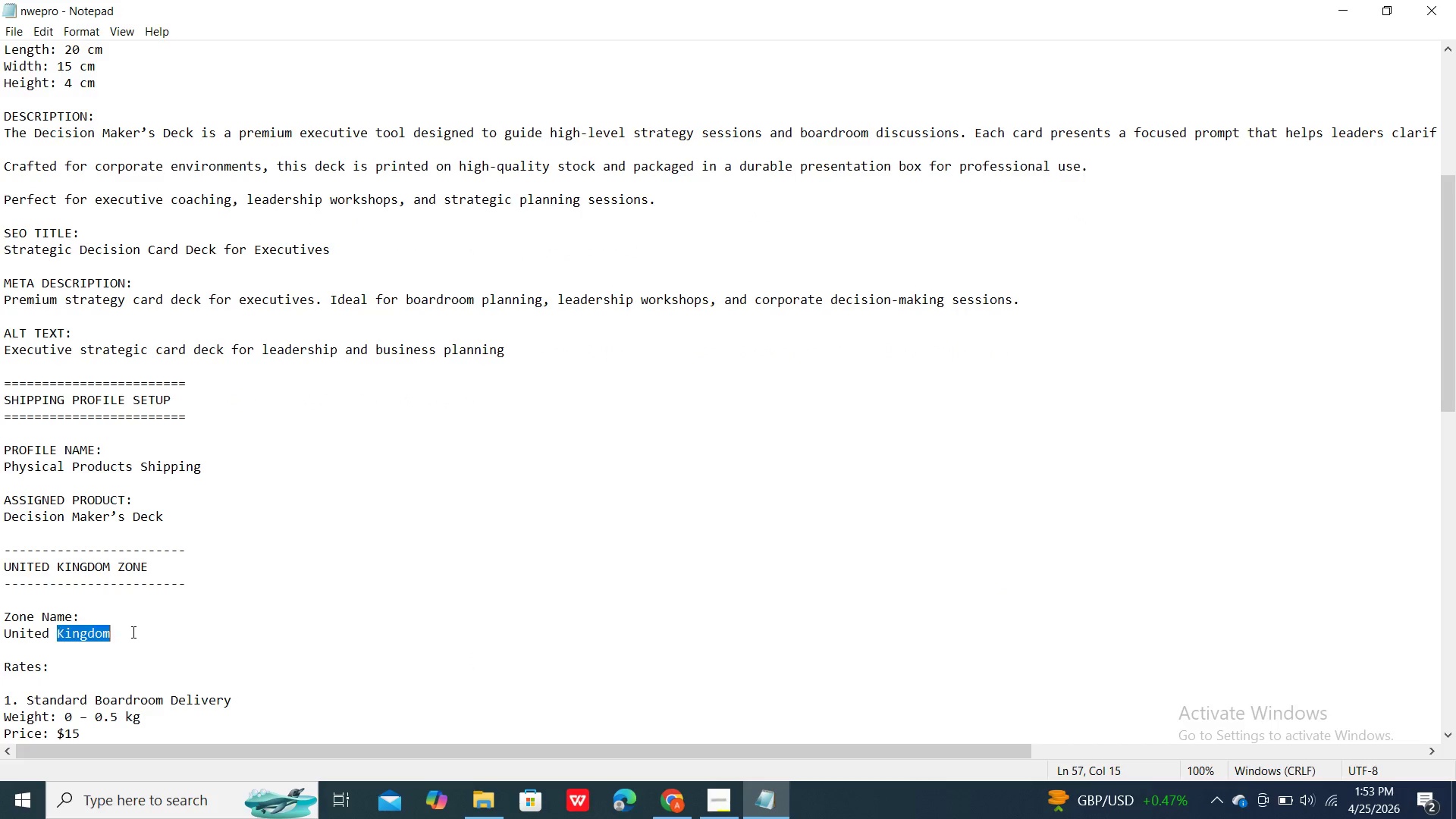 
left_click_drag(start_coordinate=[132, 632], to_coordinate=[0, 626])
 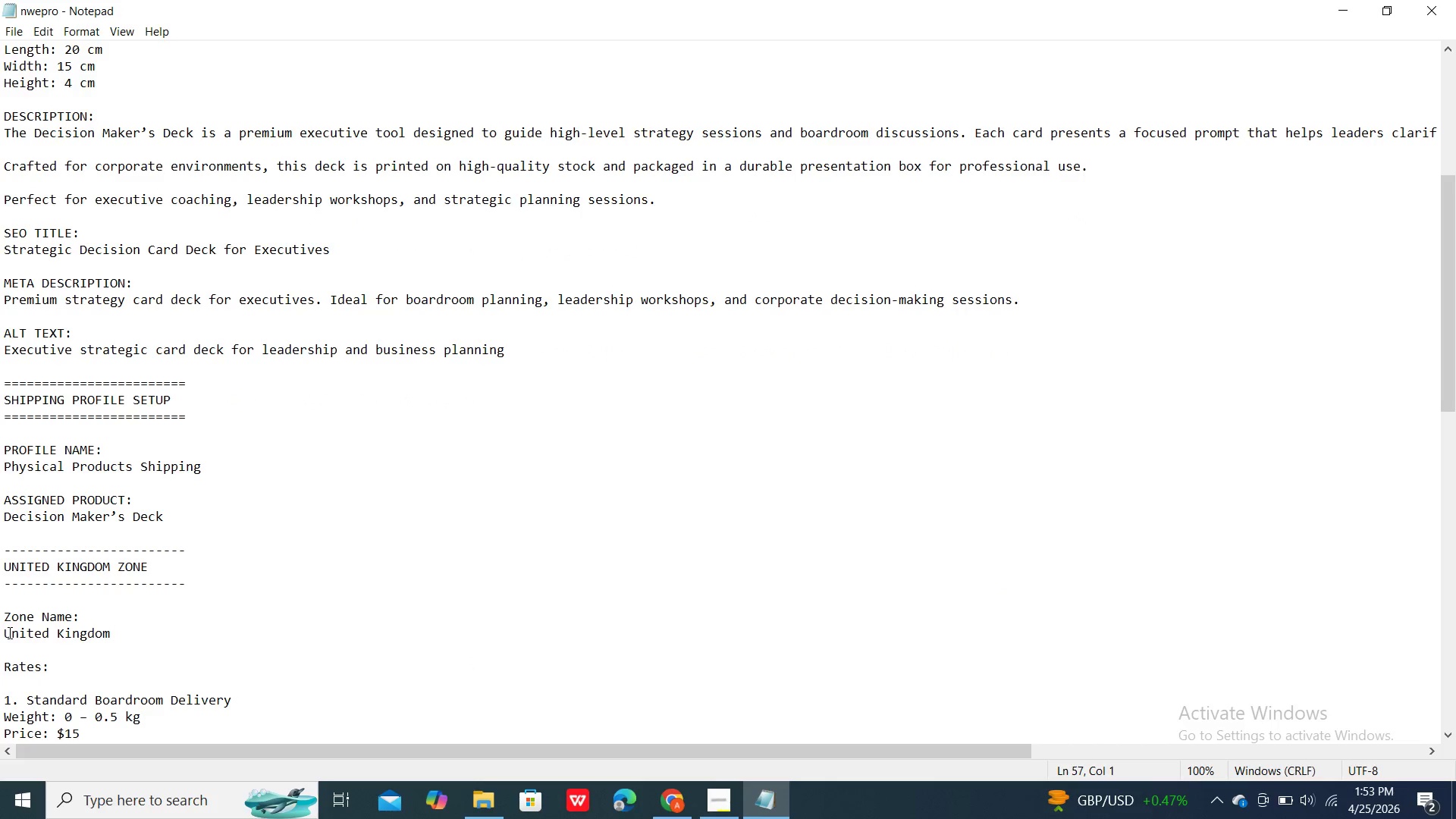 
left_click([0, 626])
 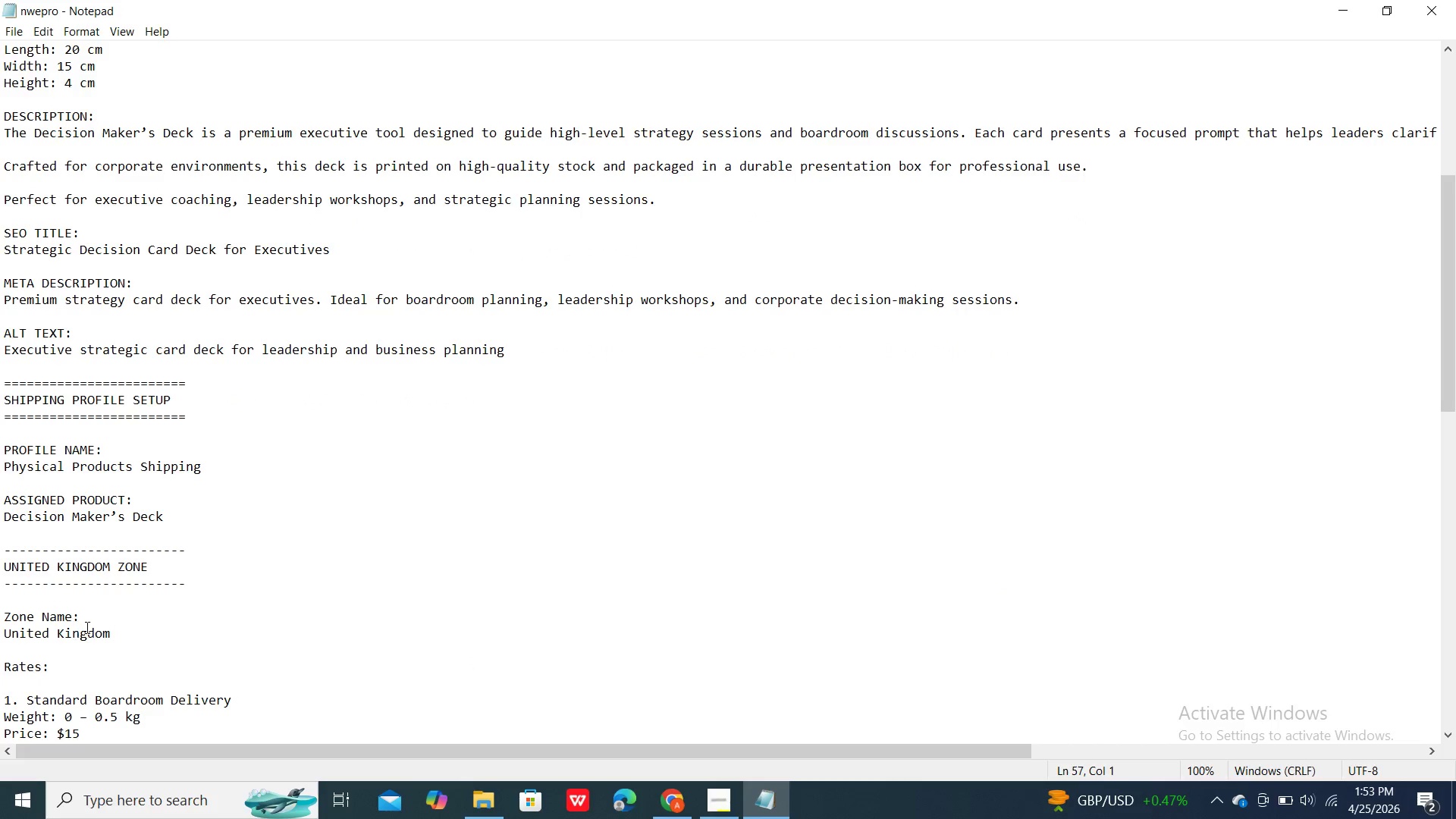 
left_click_drag(start_coordinate=[123, 632], to_coordinate=[0, 639])
 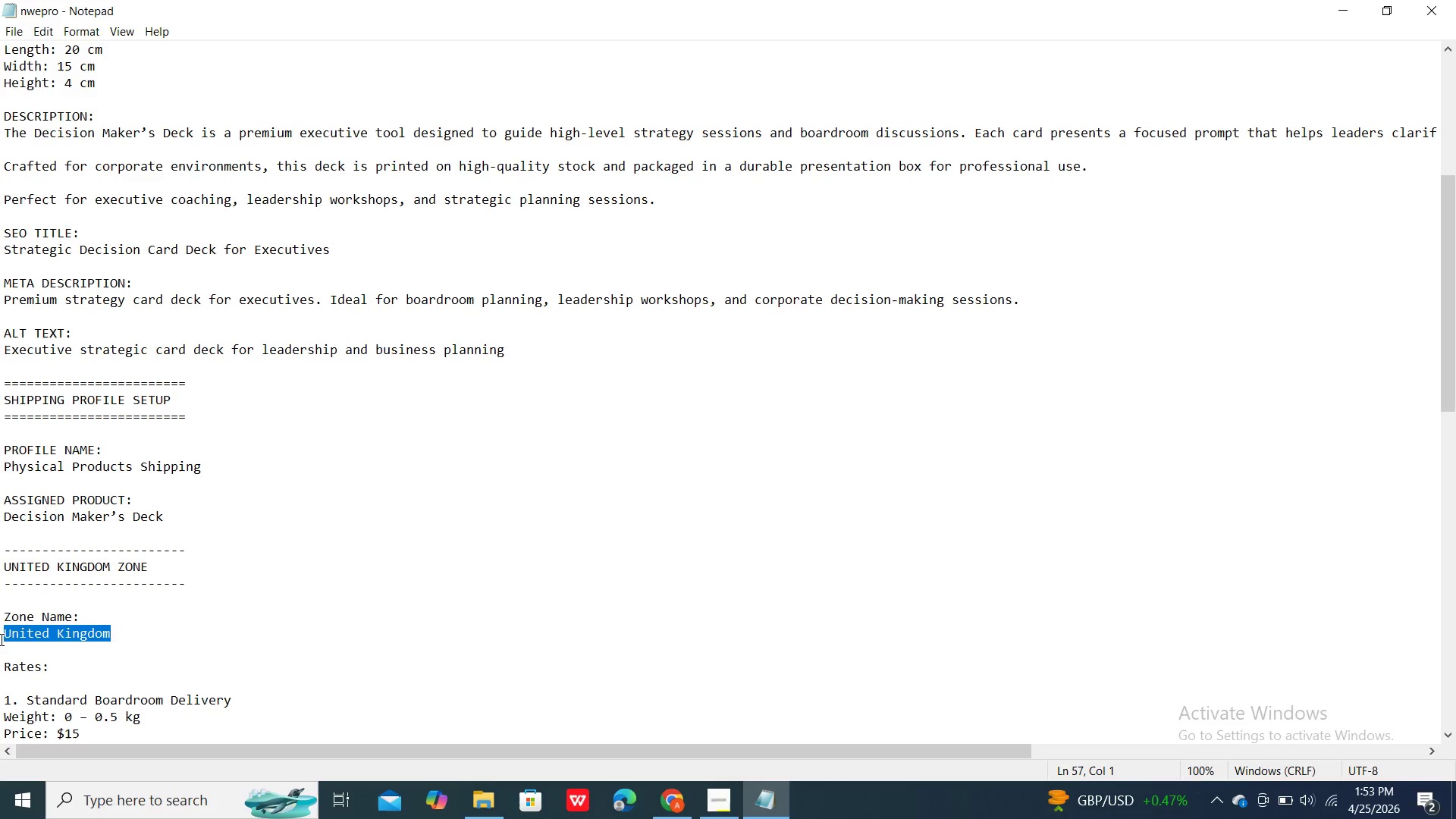 
right_click([0, 639])
 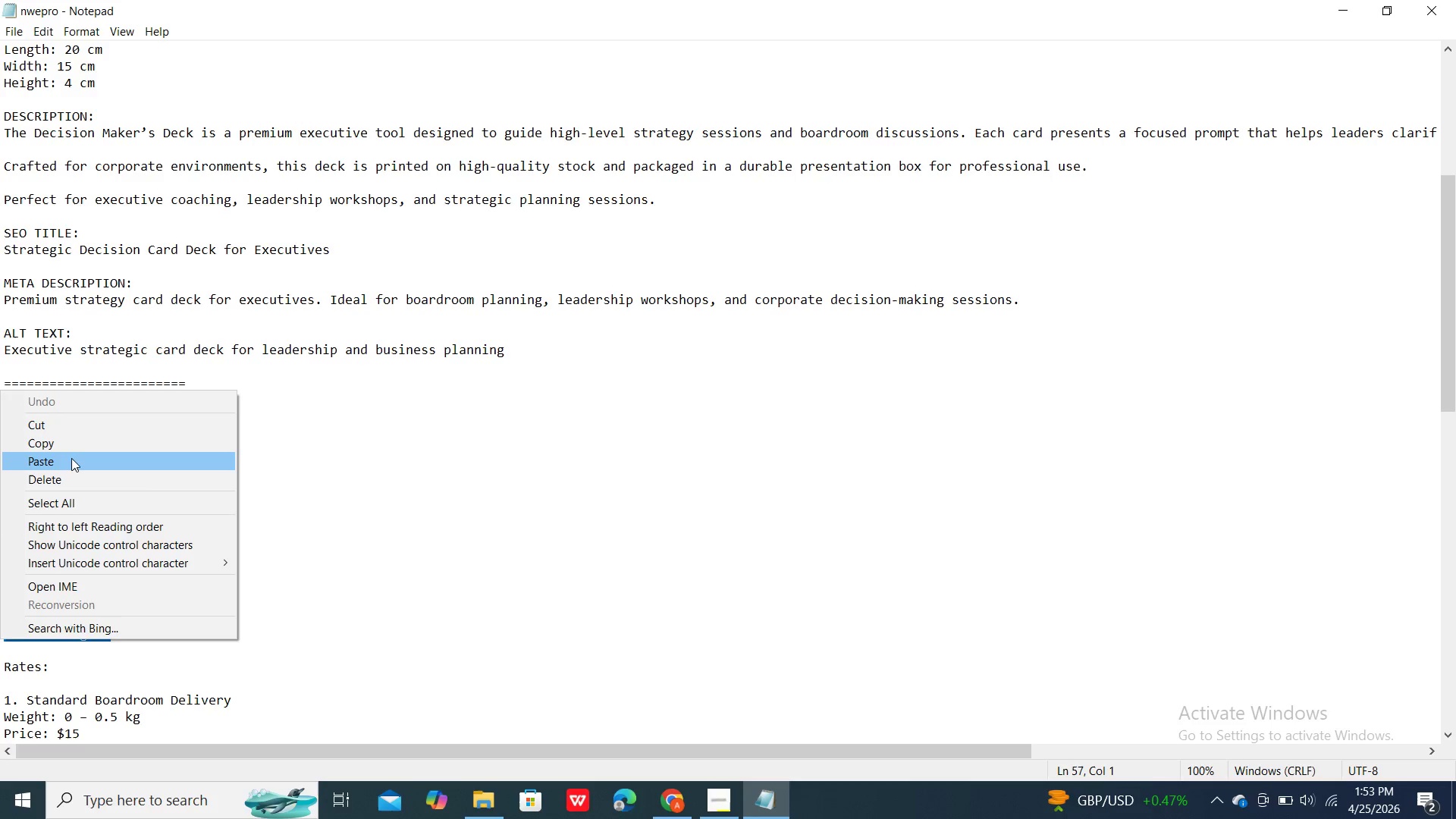 
left_click([80, 447])
 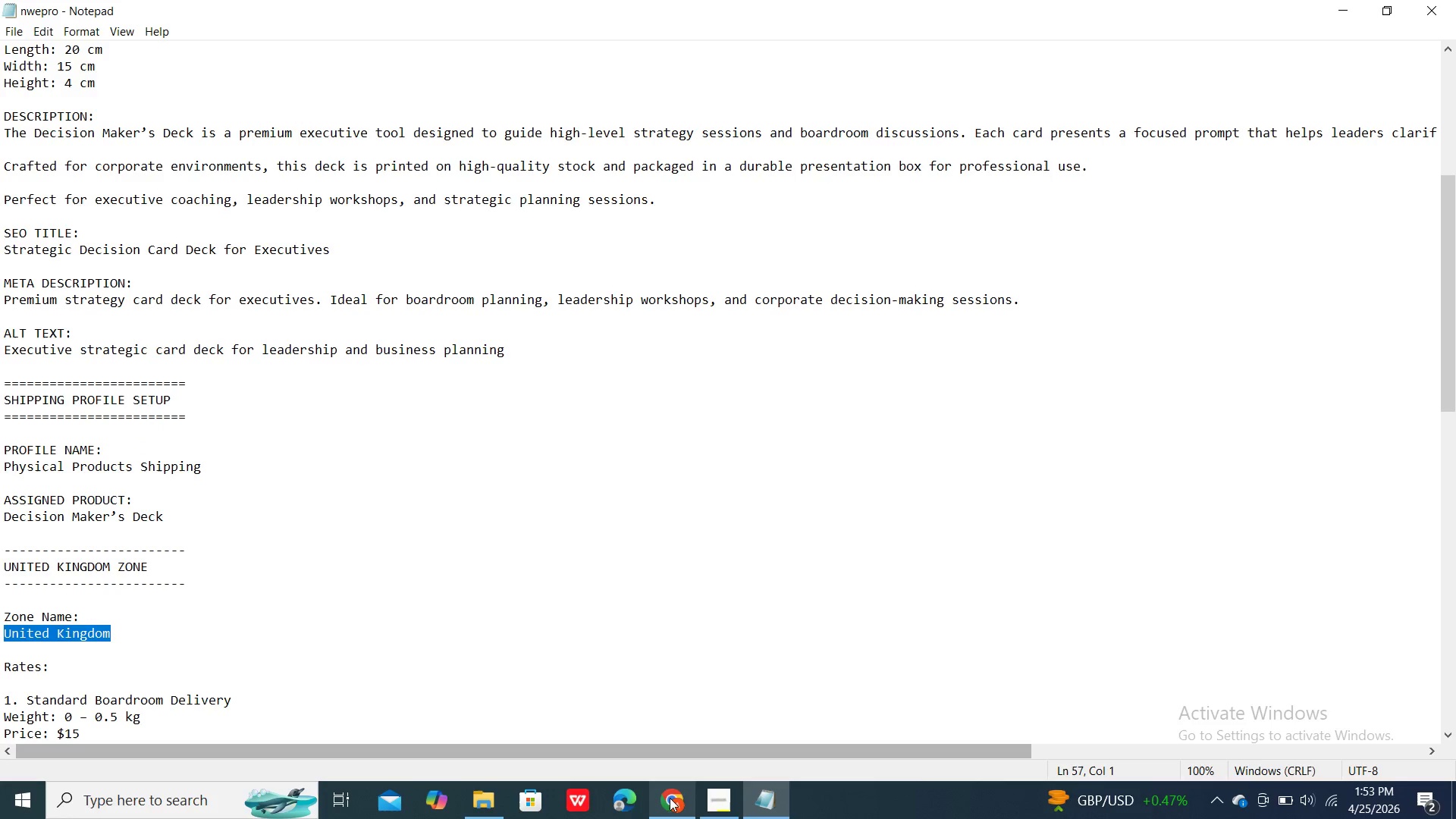 
left_click([672, 799])
 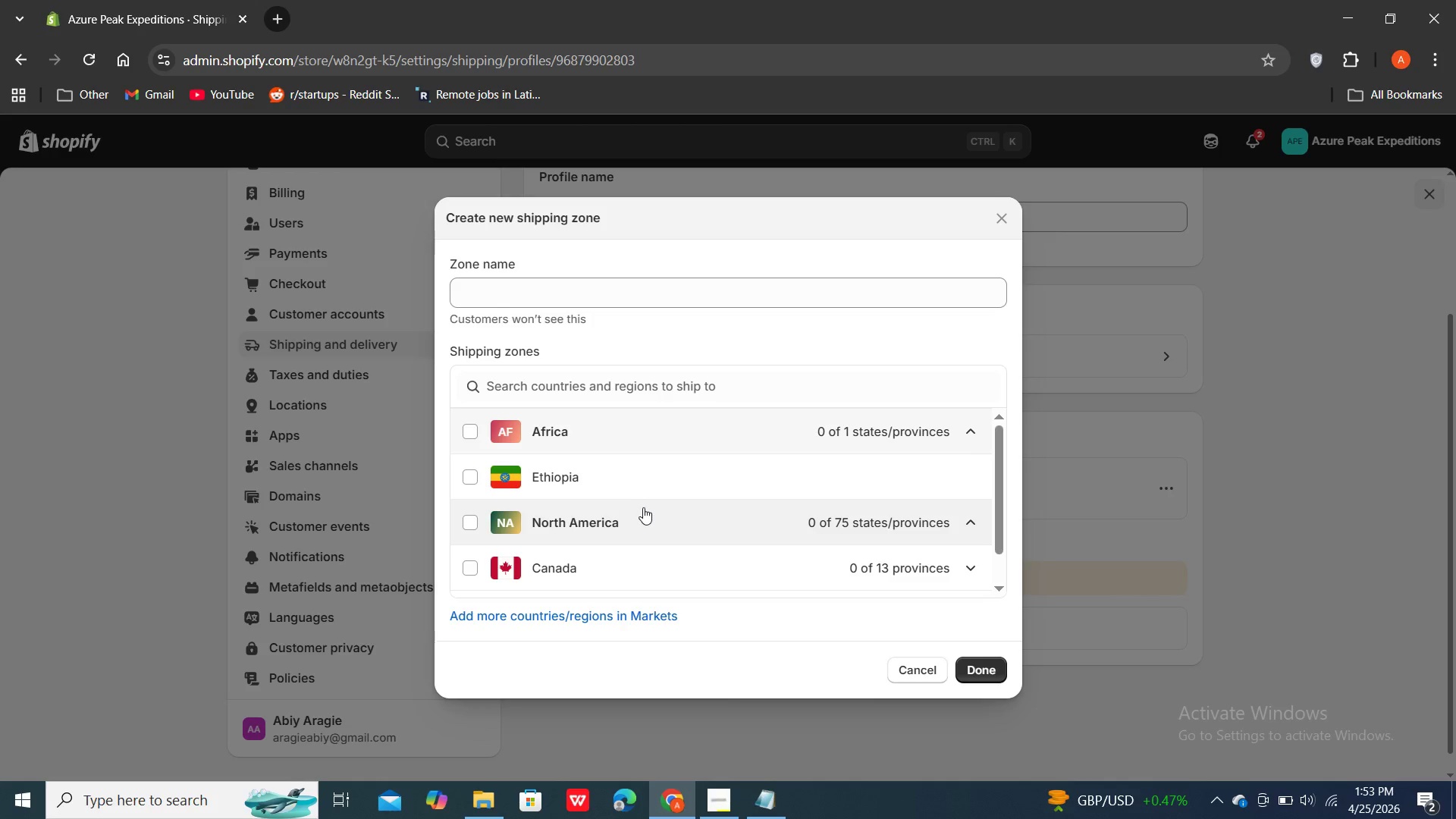 
scroll: coordinate [643, 508], scroll_direction: down, amount: 3.0
 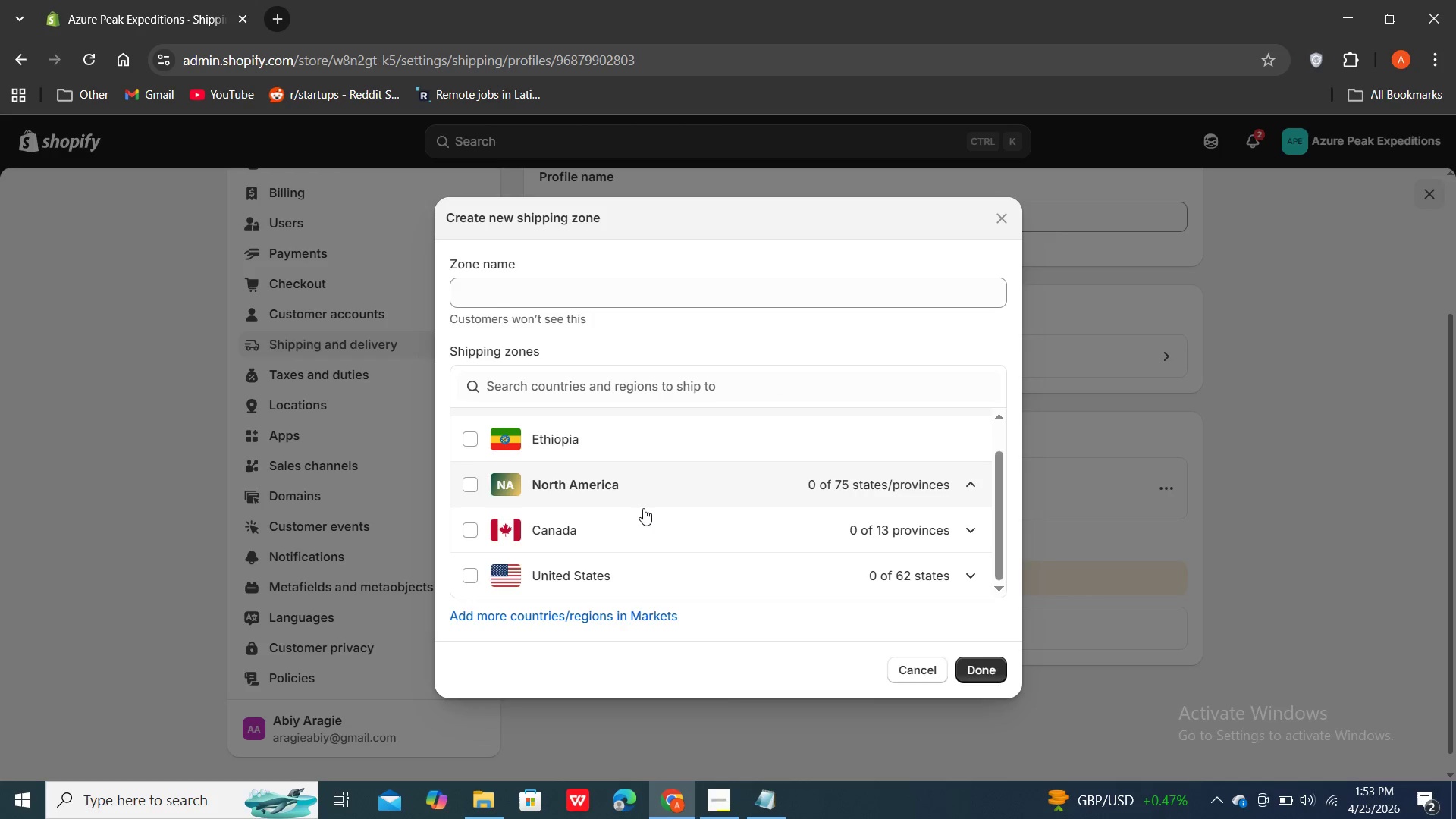 
scroll: coordinate [645, 510], scroll_direction: none, amount: 0.0
 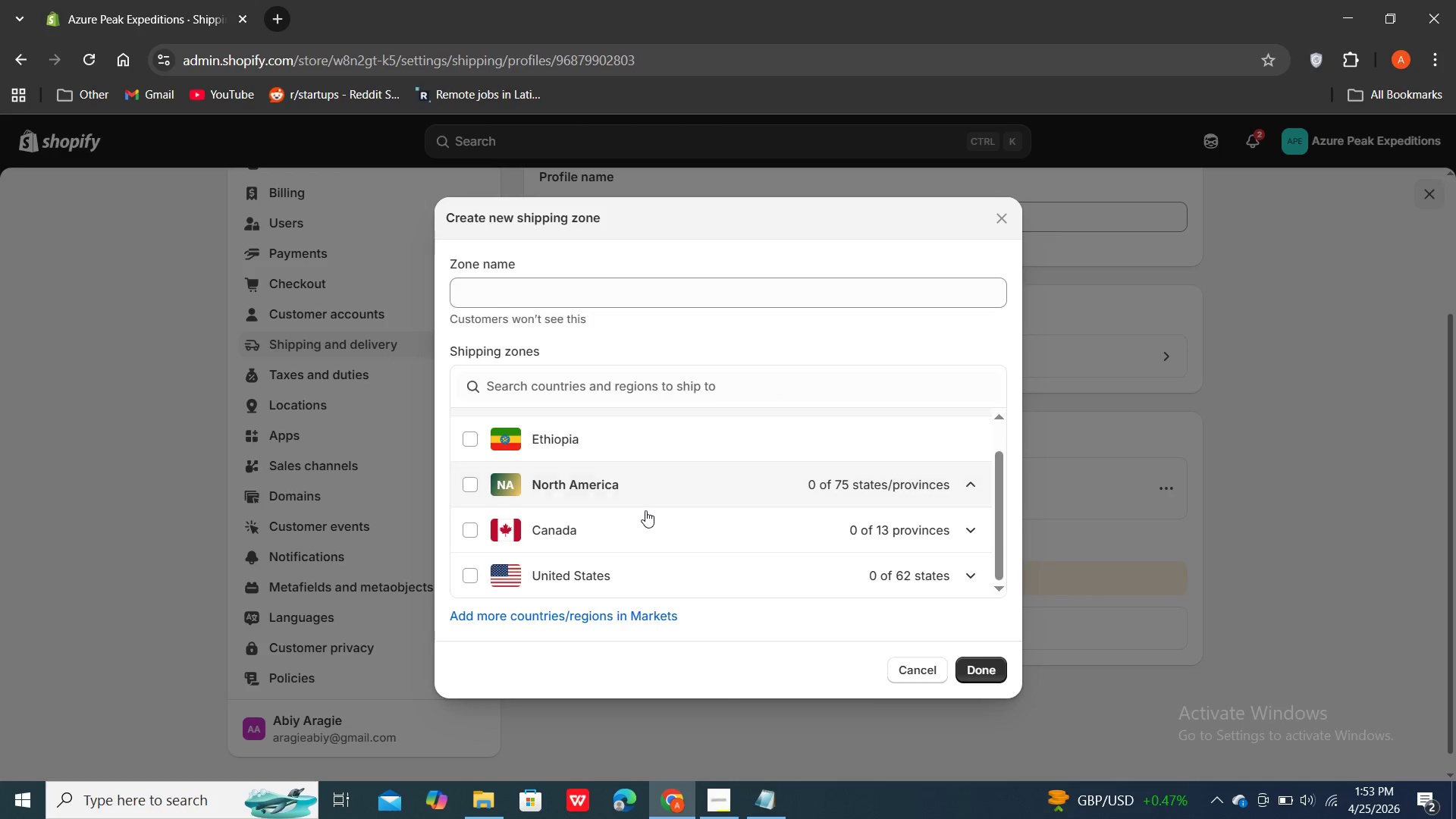 
scroll: coordinate [645, 510], scroll_direction: down, amount: 2.0
 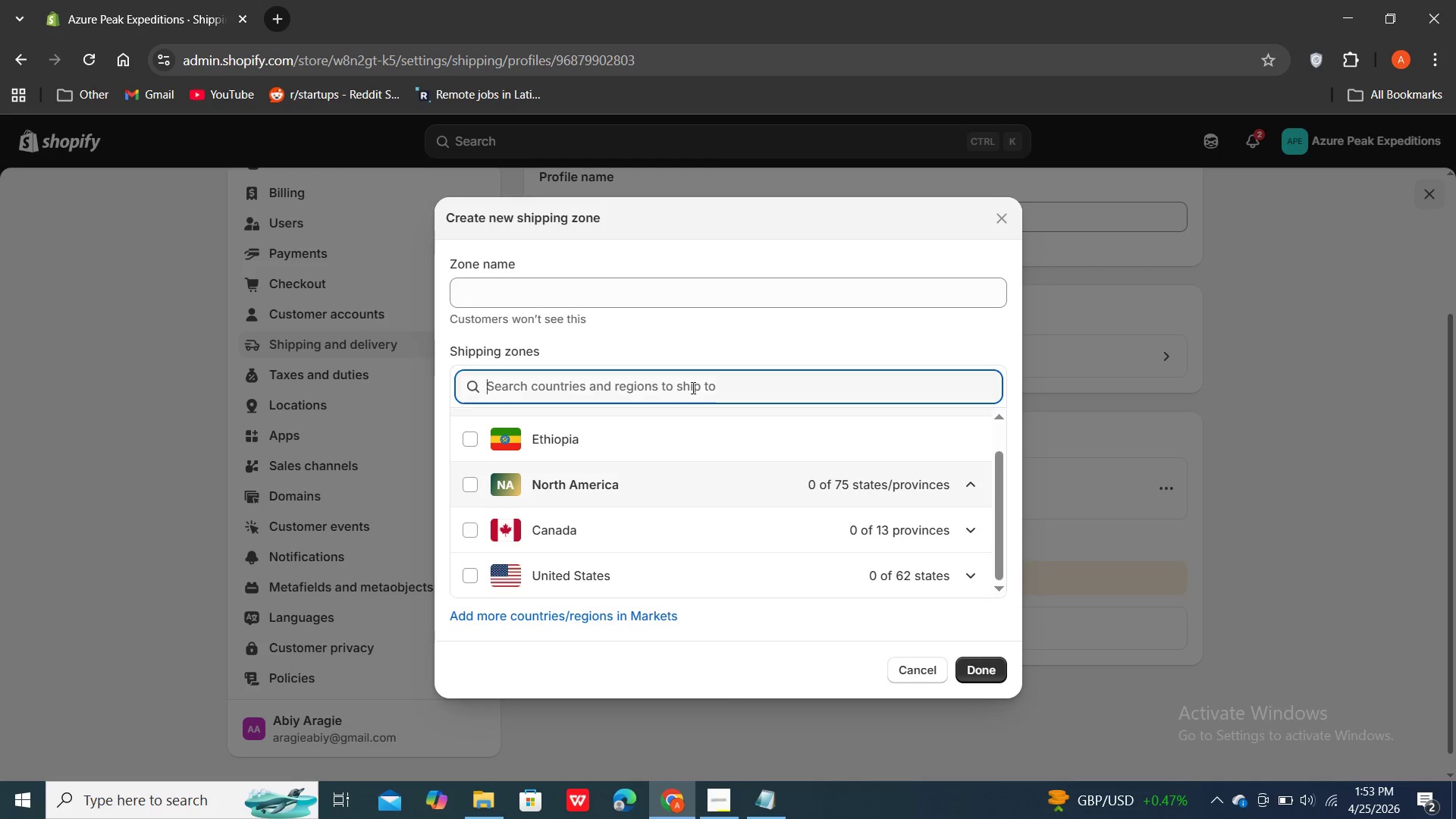 
double_click([692, 388])
 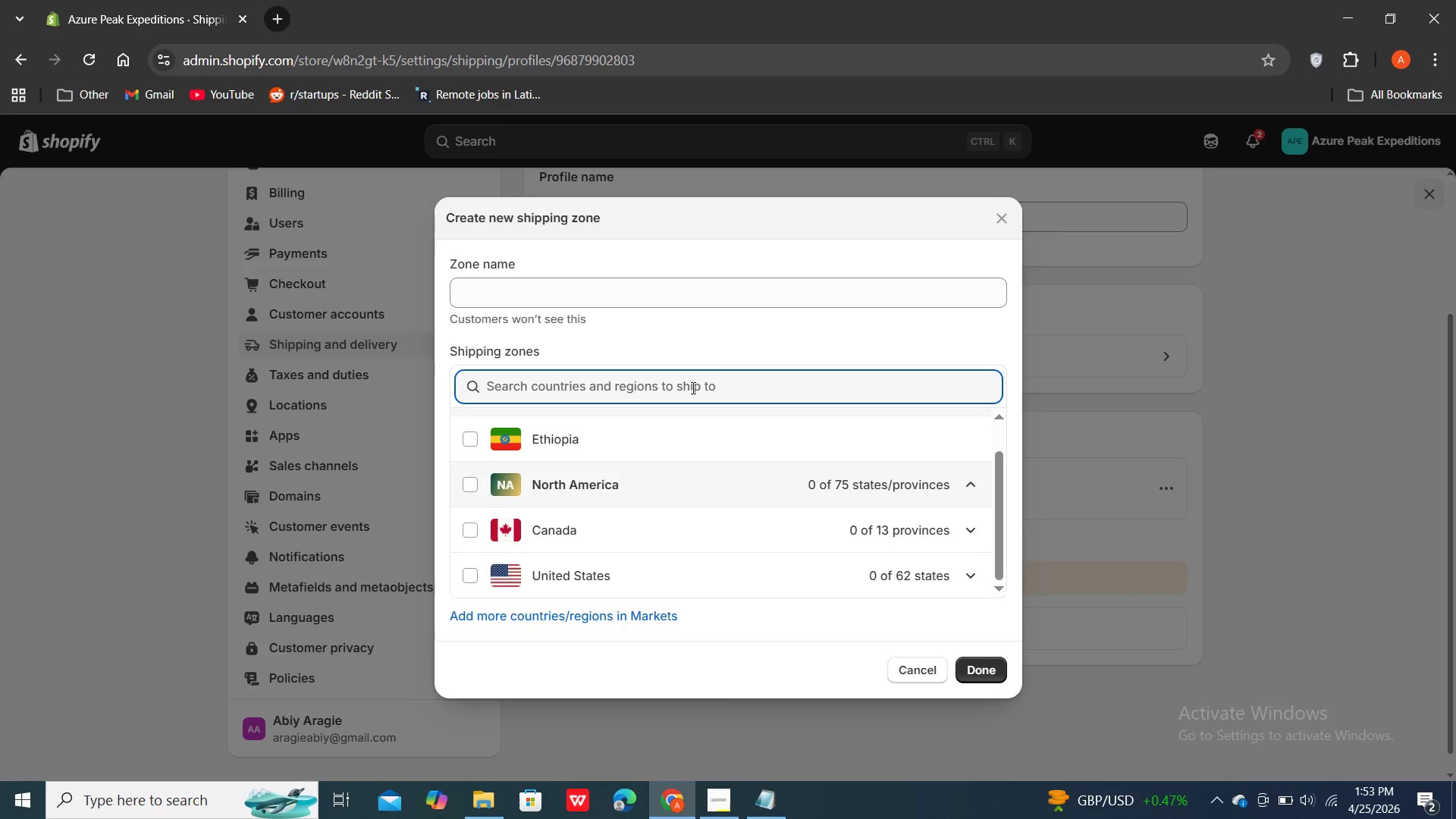 
type(un)
 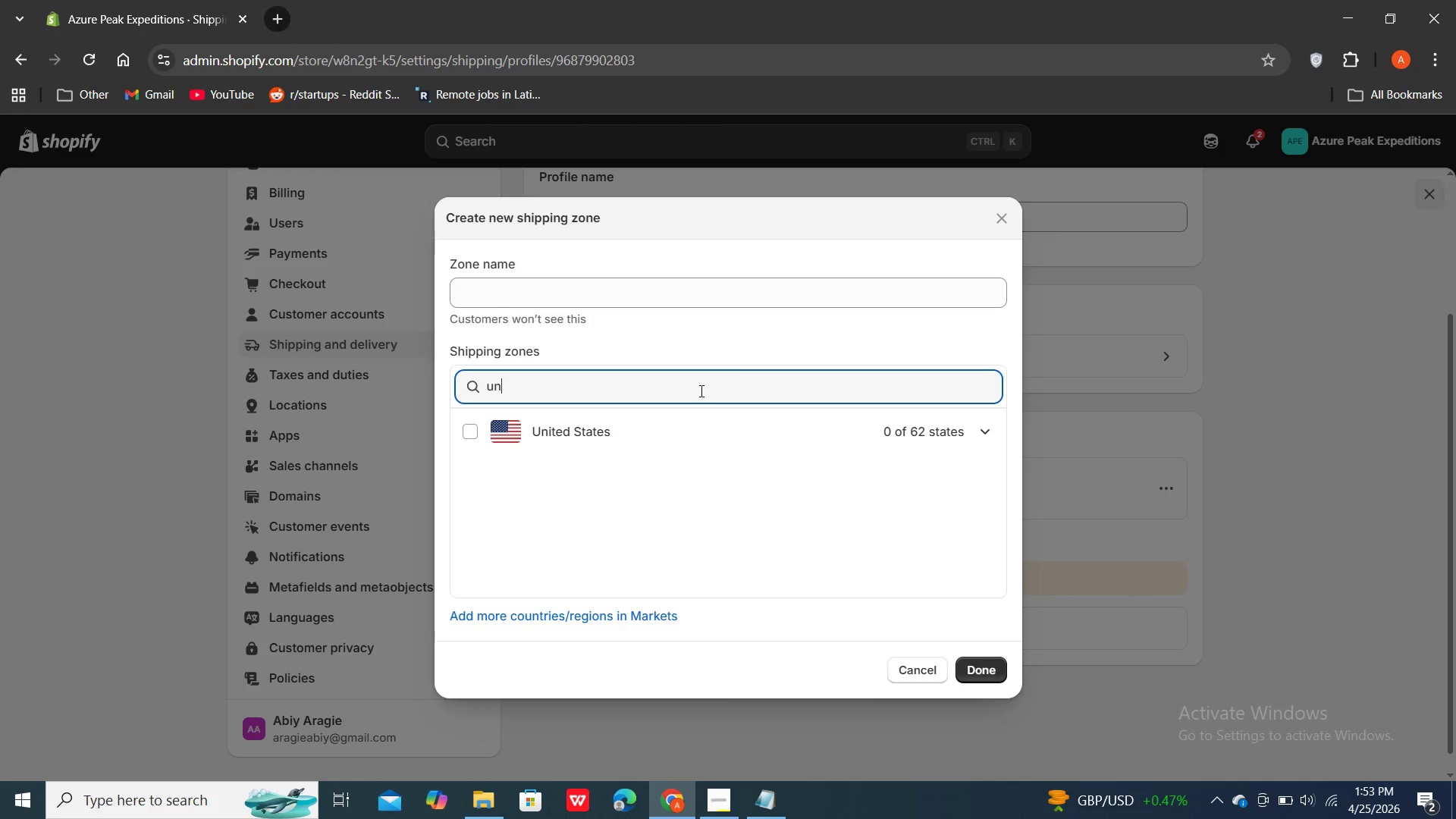 
key(Backspace)
key(Backspace)
type(united)
 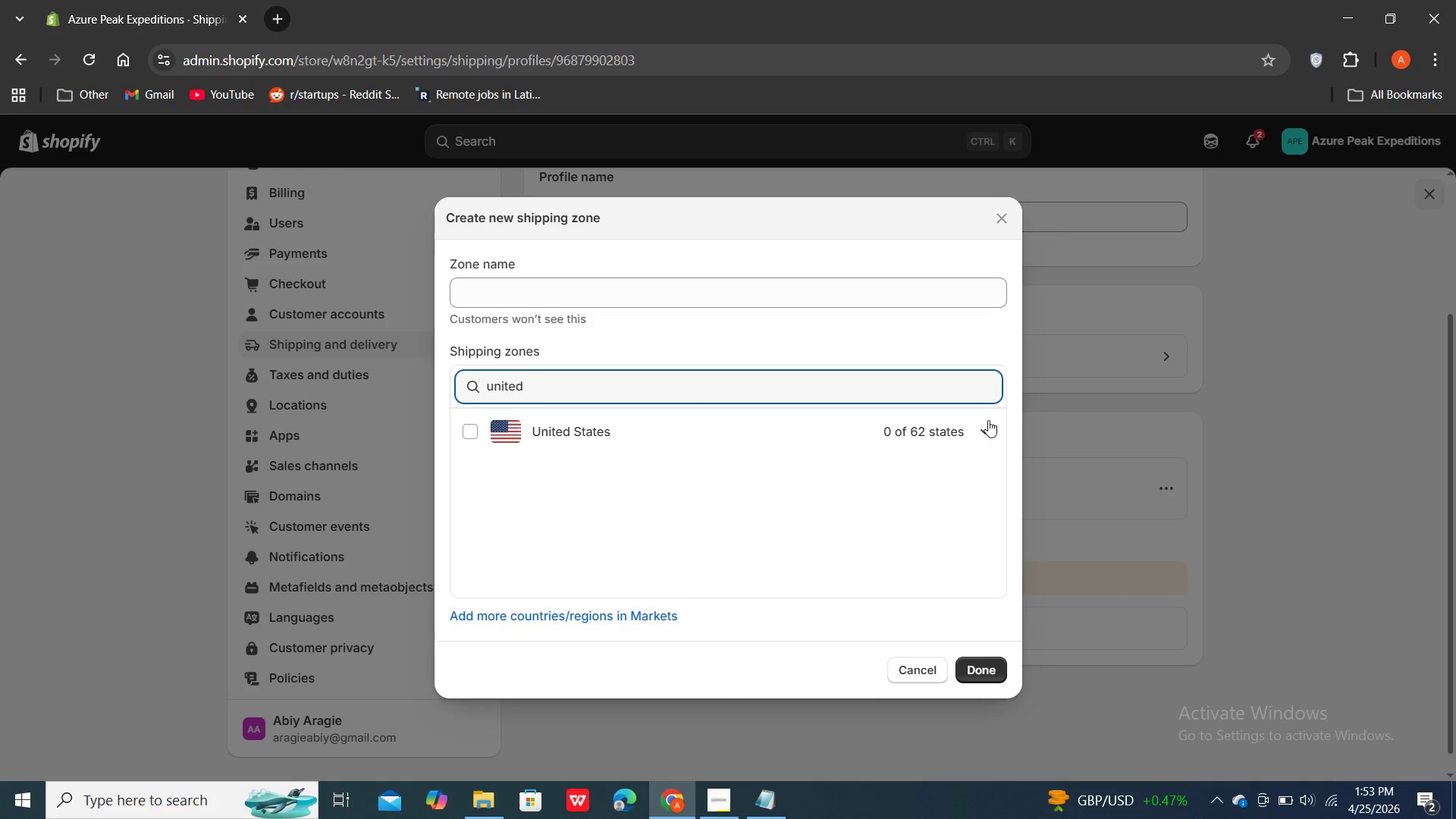 
left_click([987, 429])
 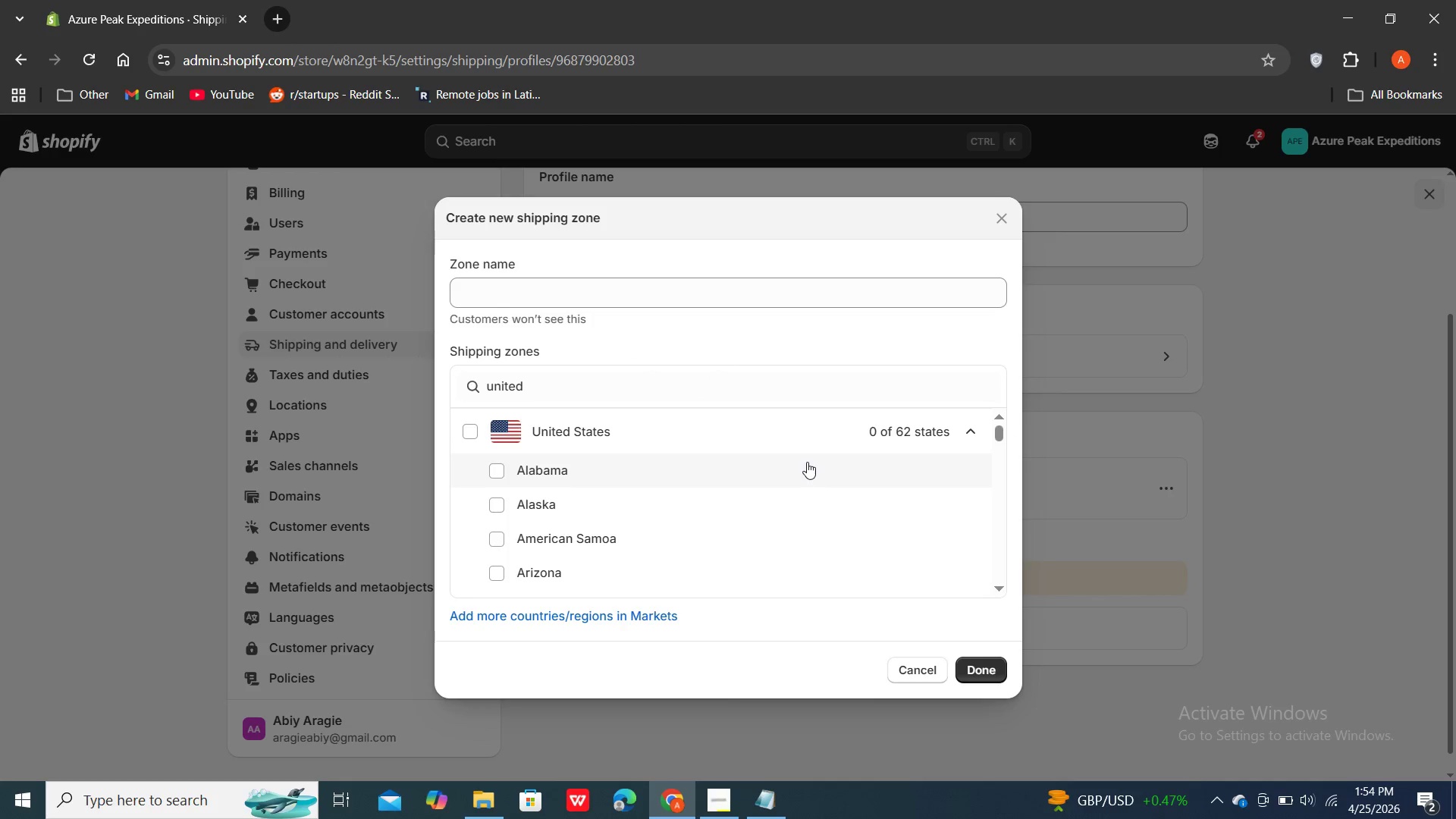 
scroll: coordinate [807, 462], scroll_direction: down, amount: 1.0
 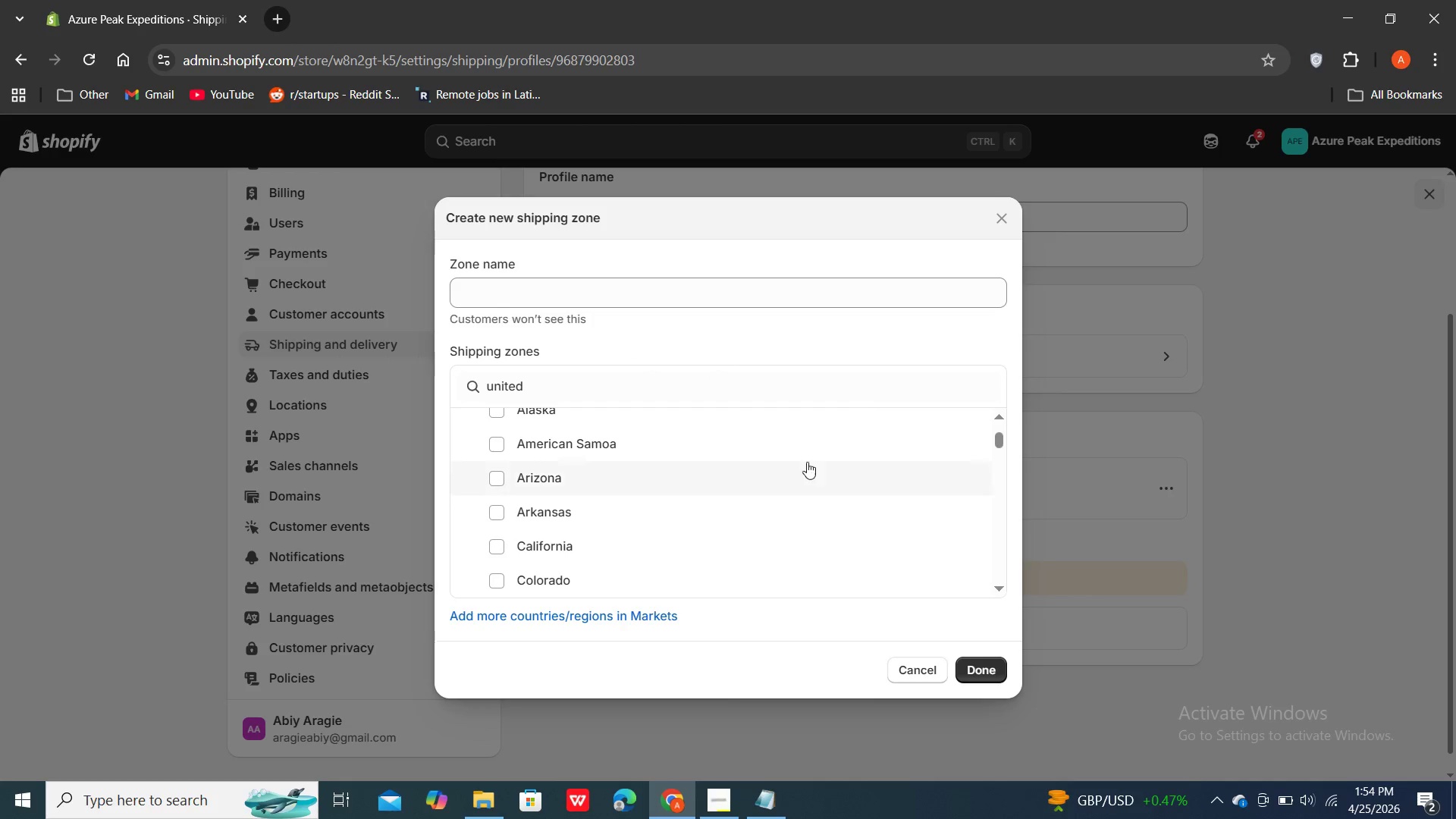 
scroll: coordinate [807, 462], scroll_direction: up, amount: 3.0
 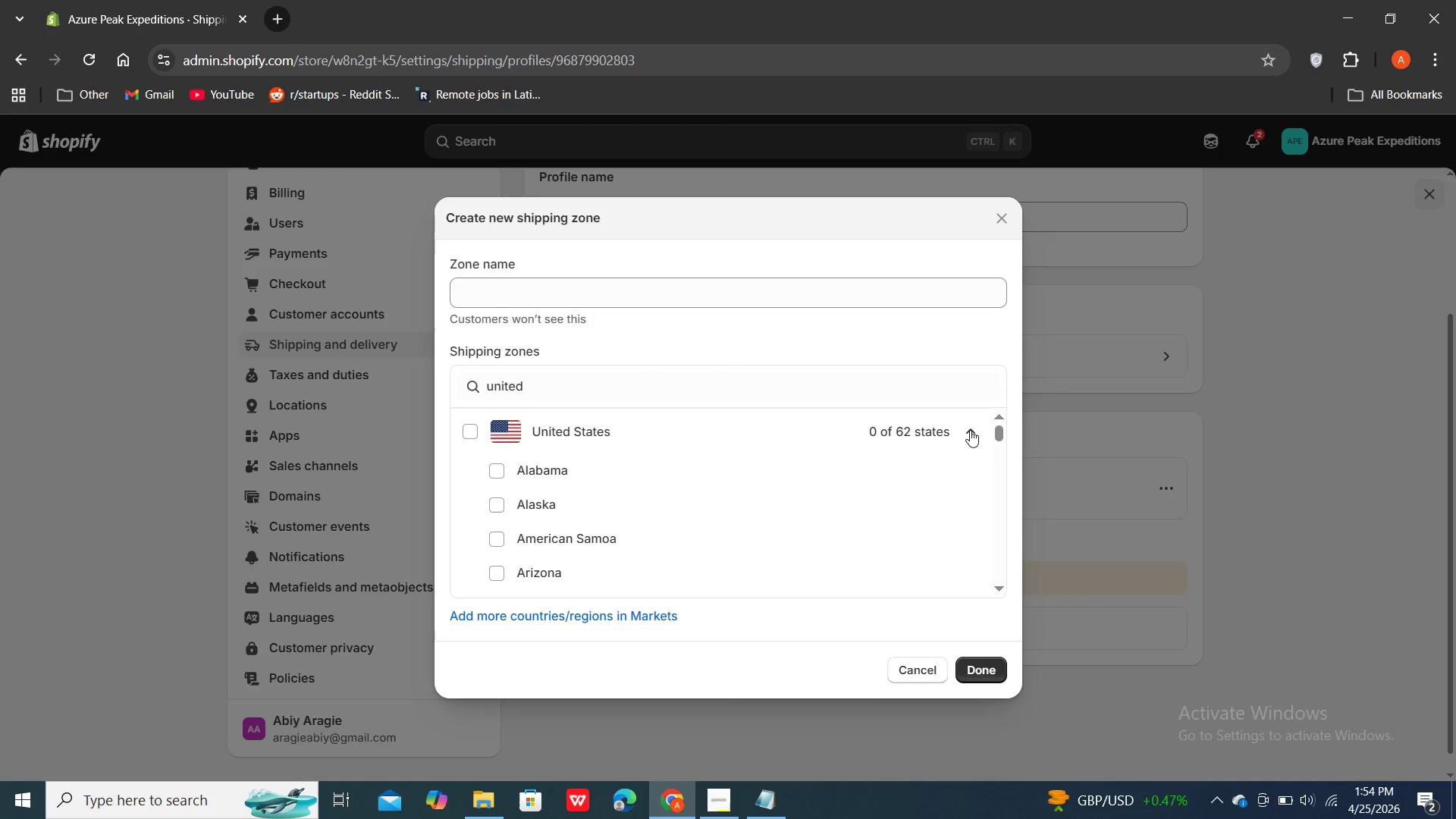 
left_click([970, 430])
 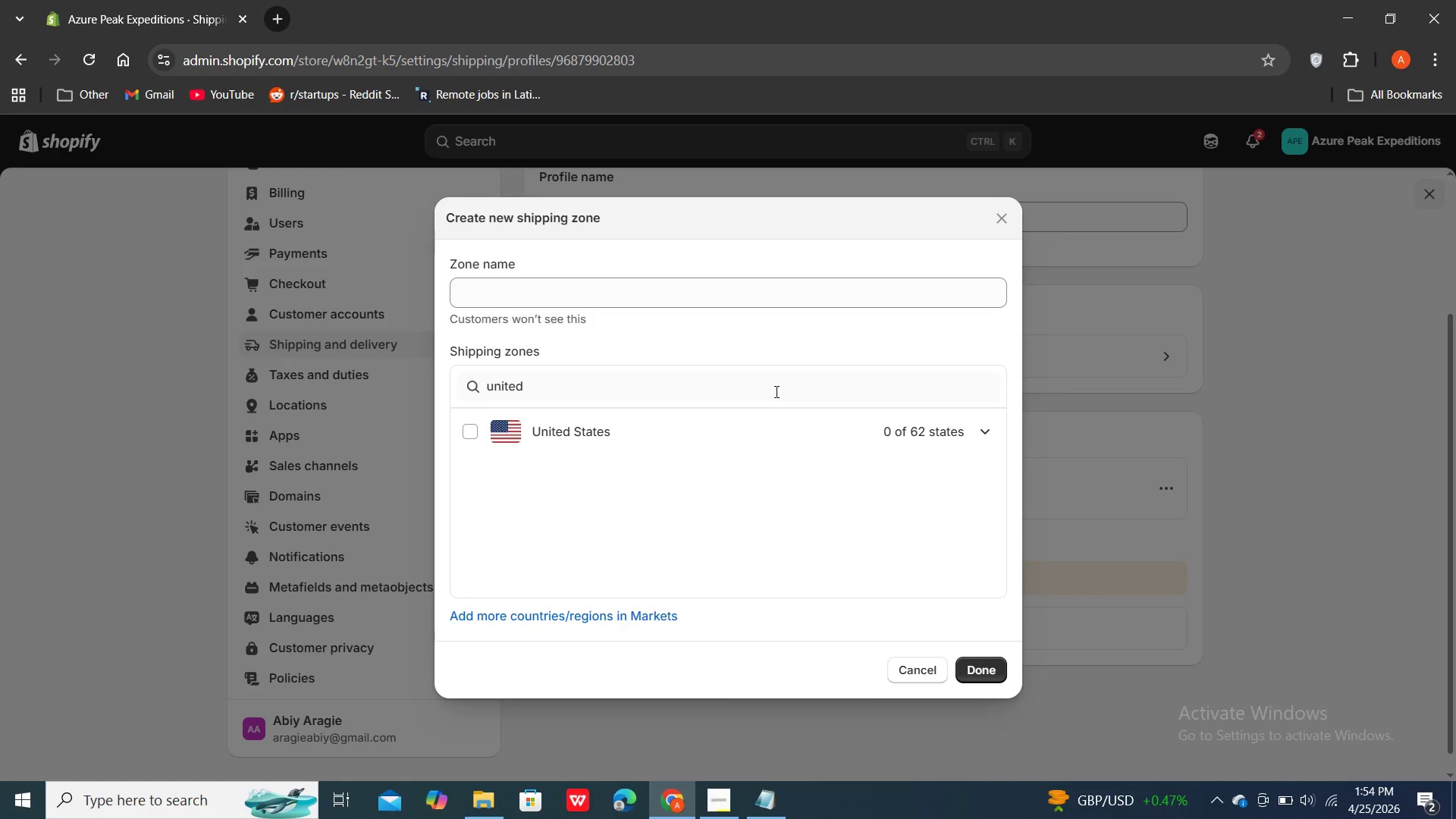 
left_click([774, 391])
 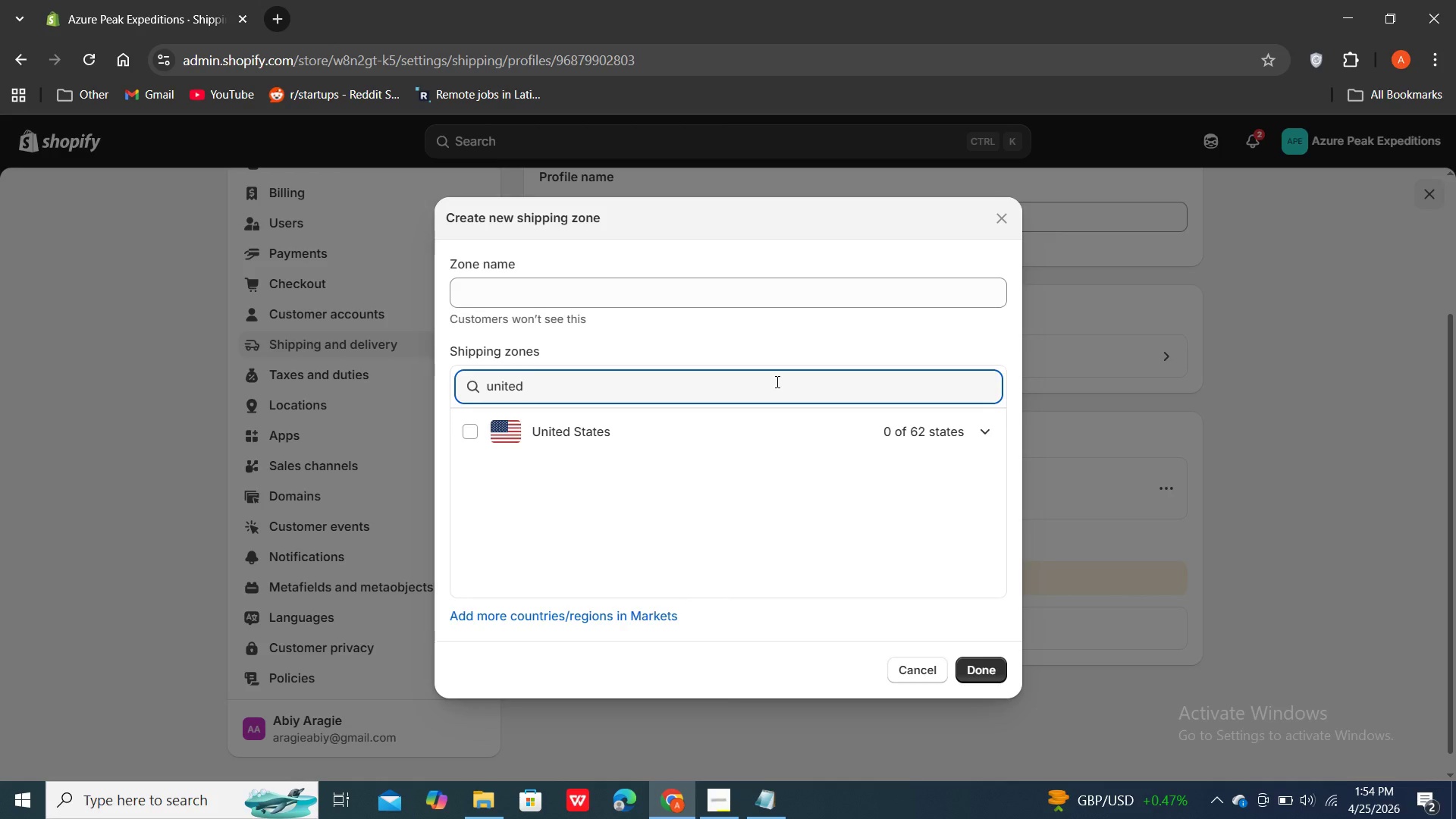 
hold_key(key=Backspace, duration=0.83)
 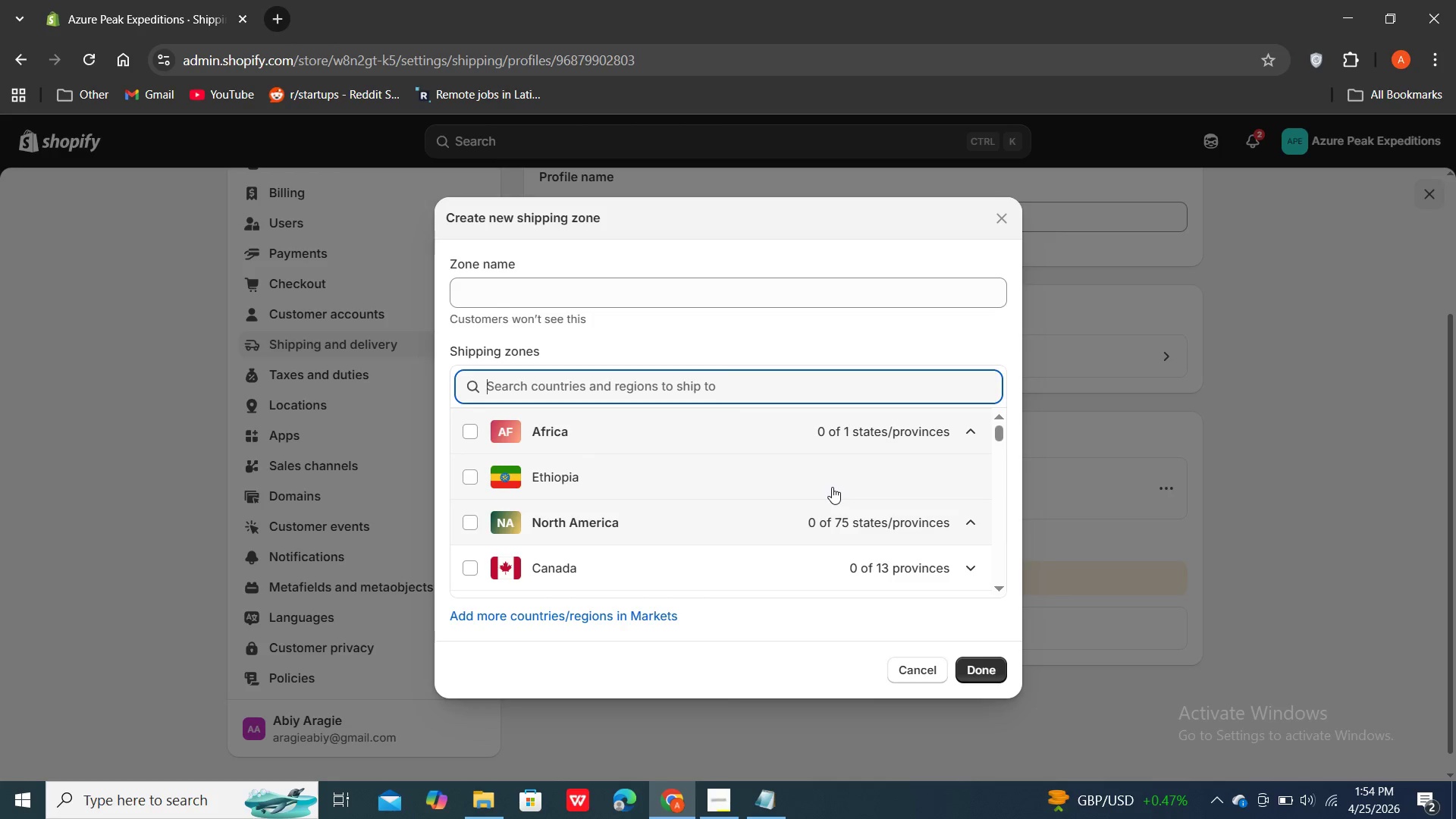 
scroll: coordinate [832, 487], scroll_direction: down, amount: 4.0
 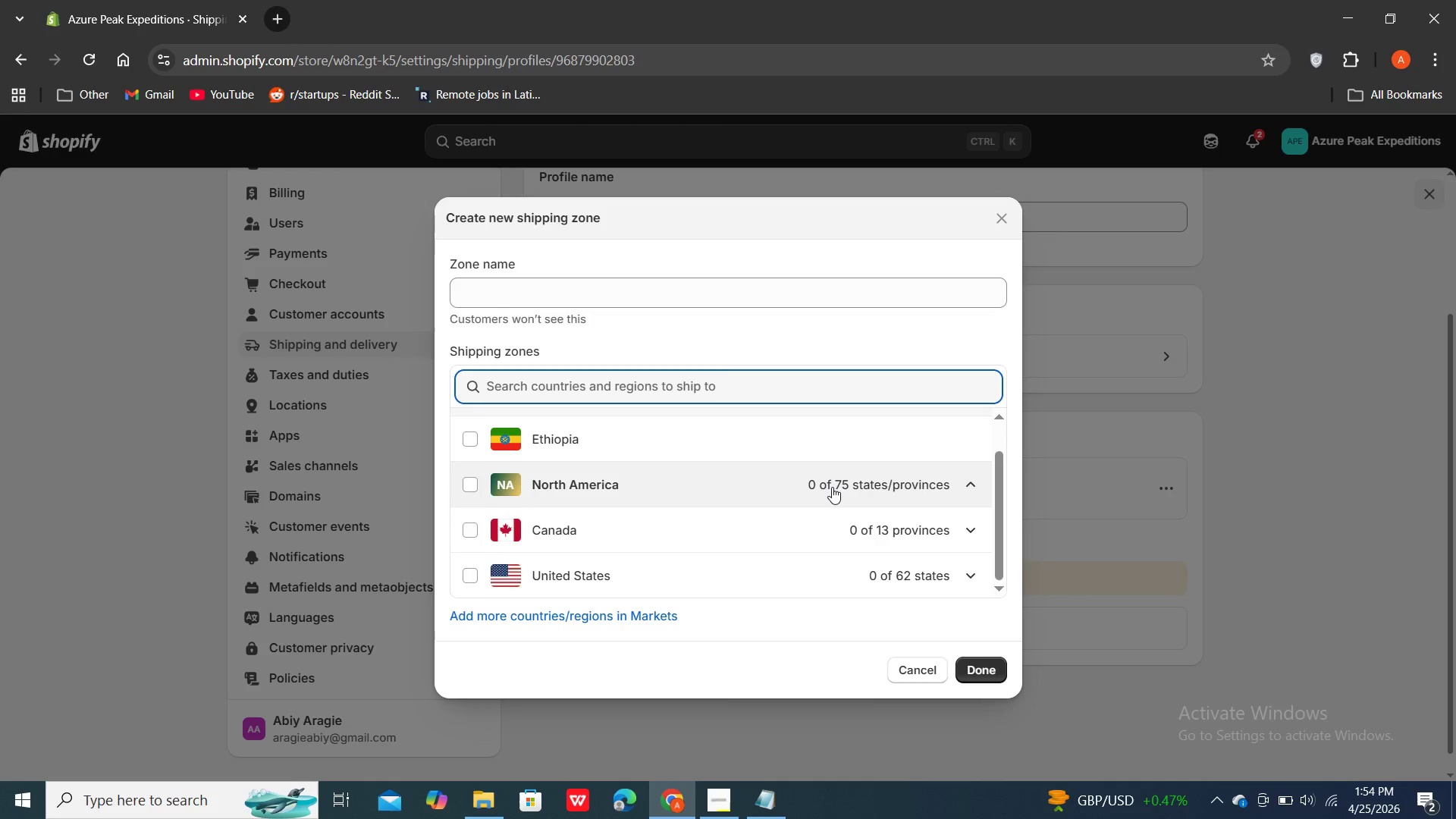 
scroll: coordinate [832, 487], scroll_direction: up, amount: 5.0
 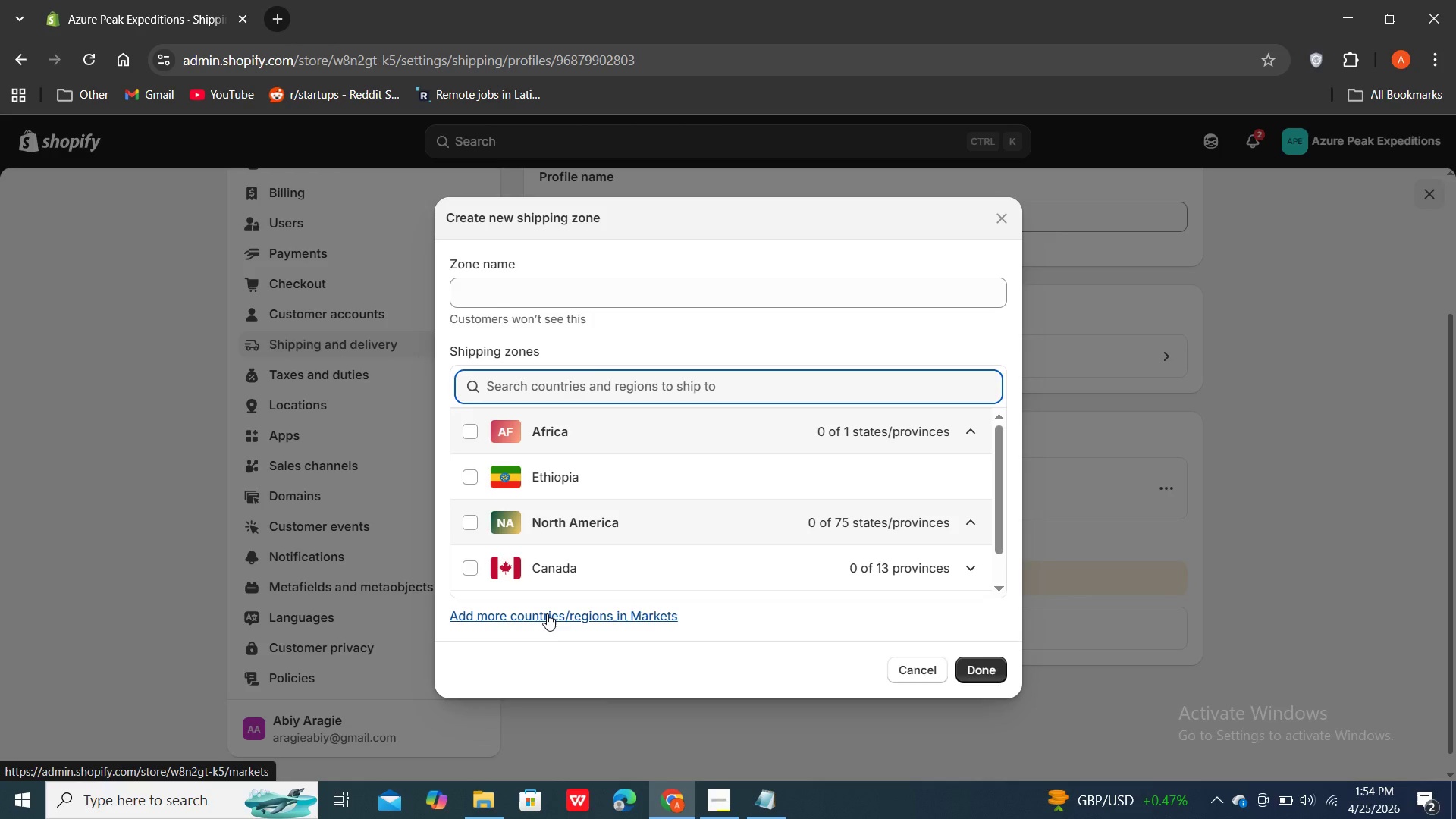 
wait(13.16)
 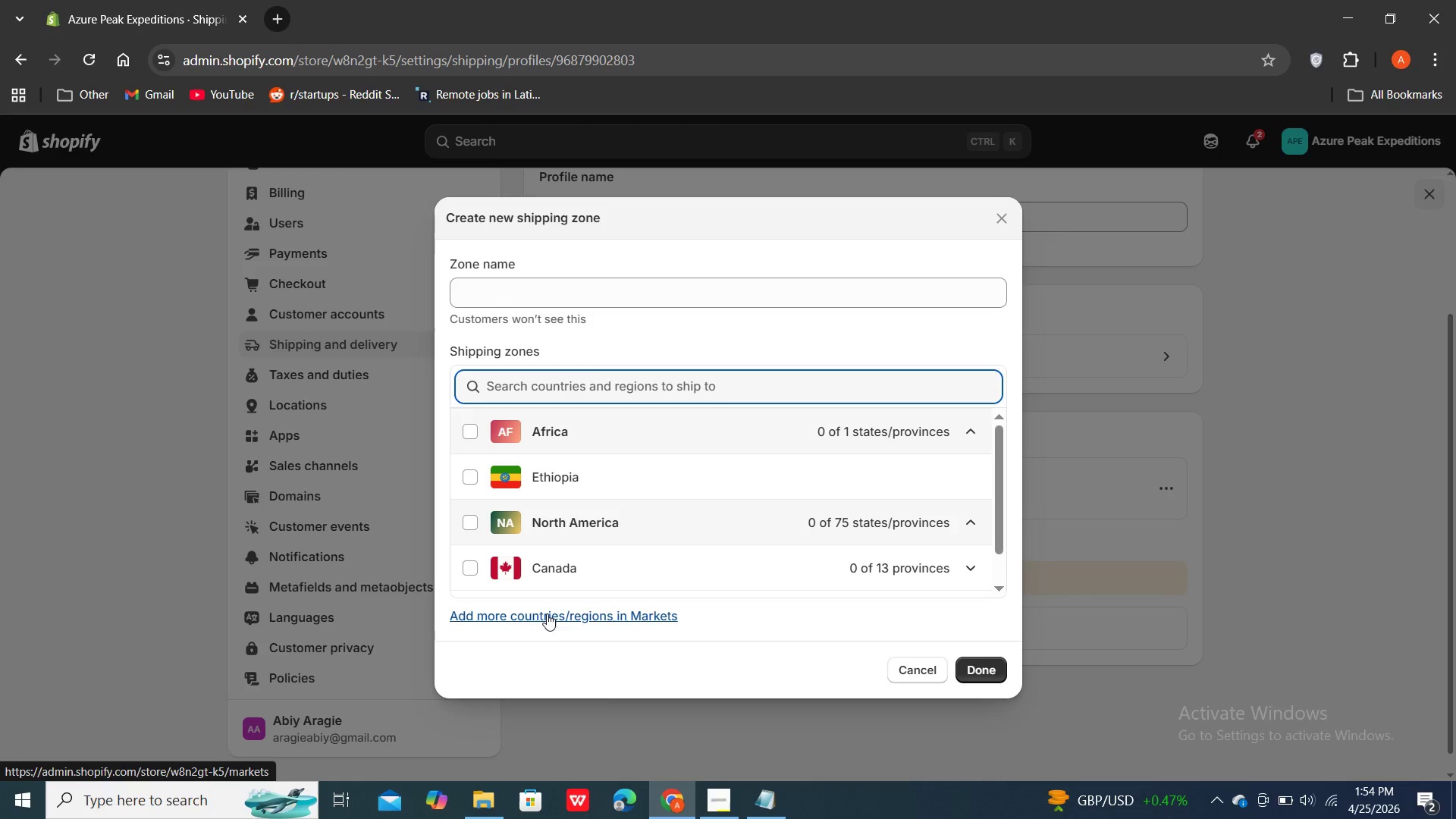 
scroll: coordinate [759, 606], scroll_direction: down, amount: 2.0
 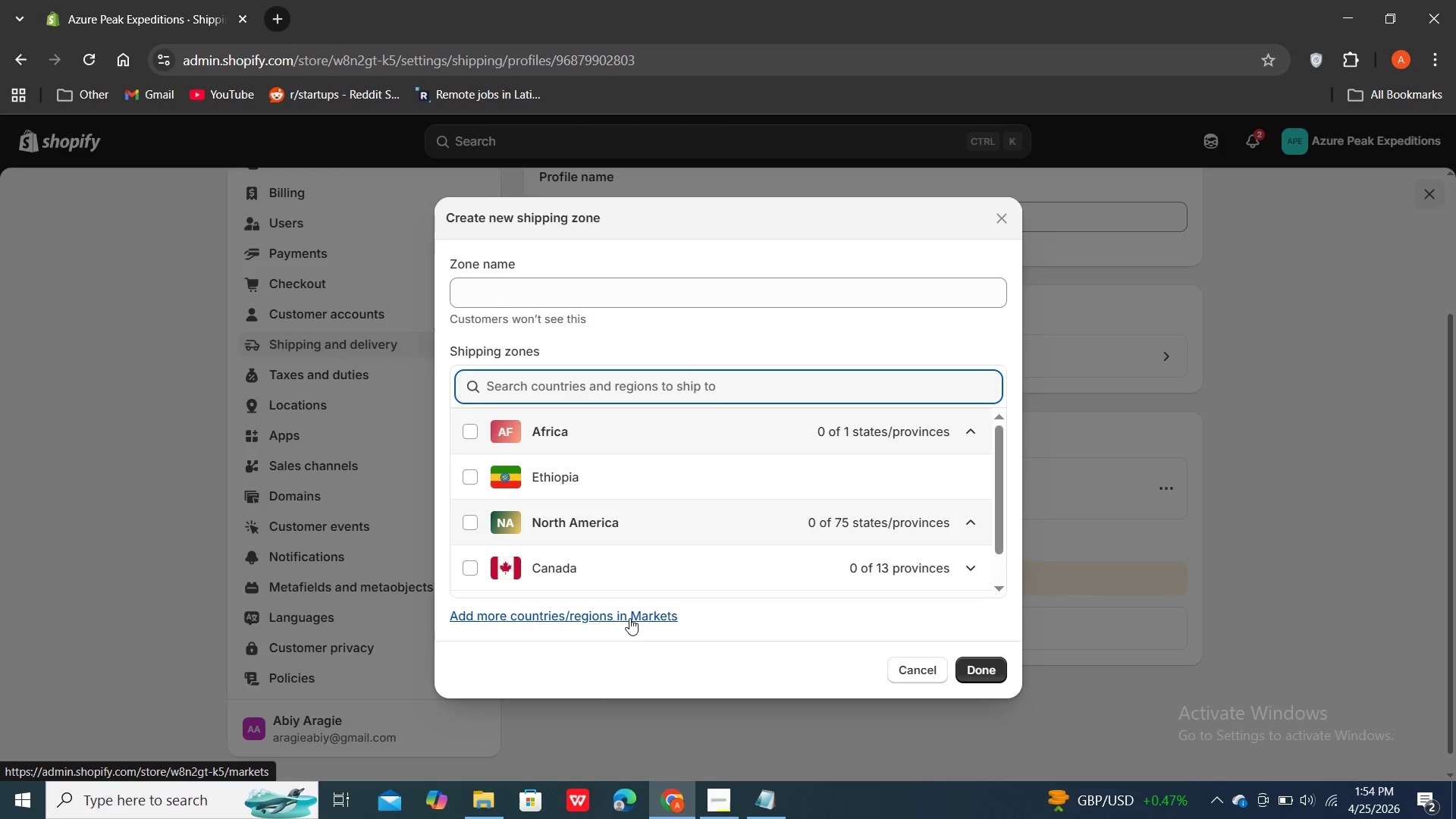 
double_click([629, 618])
 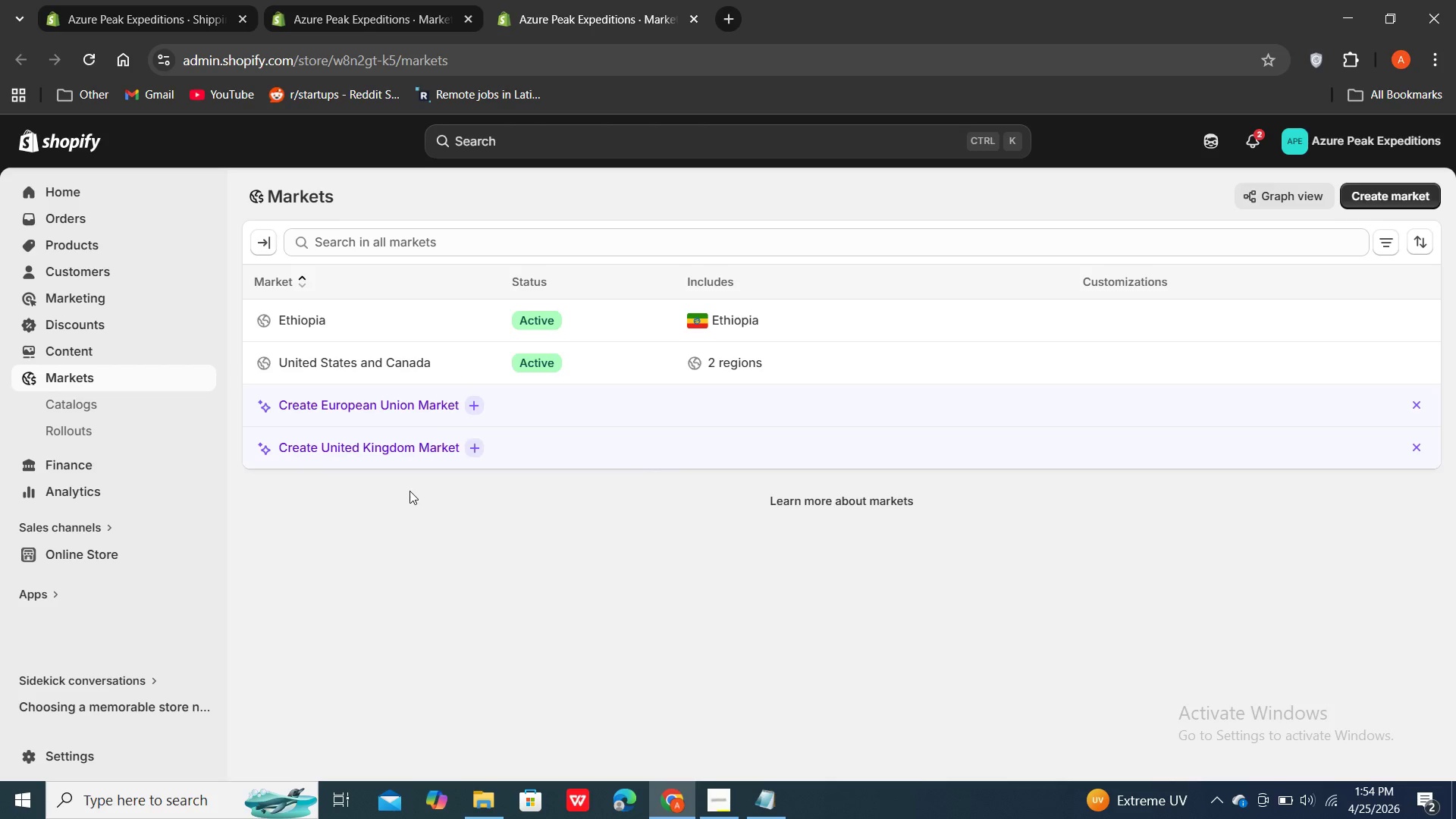 
wait(19.86)
 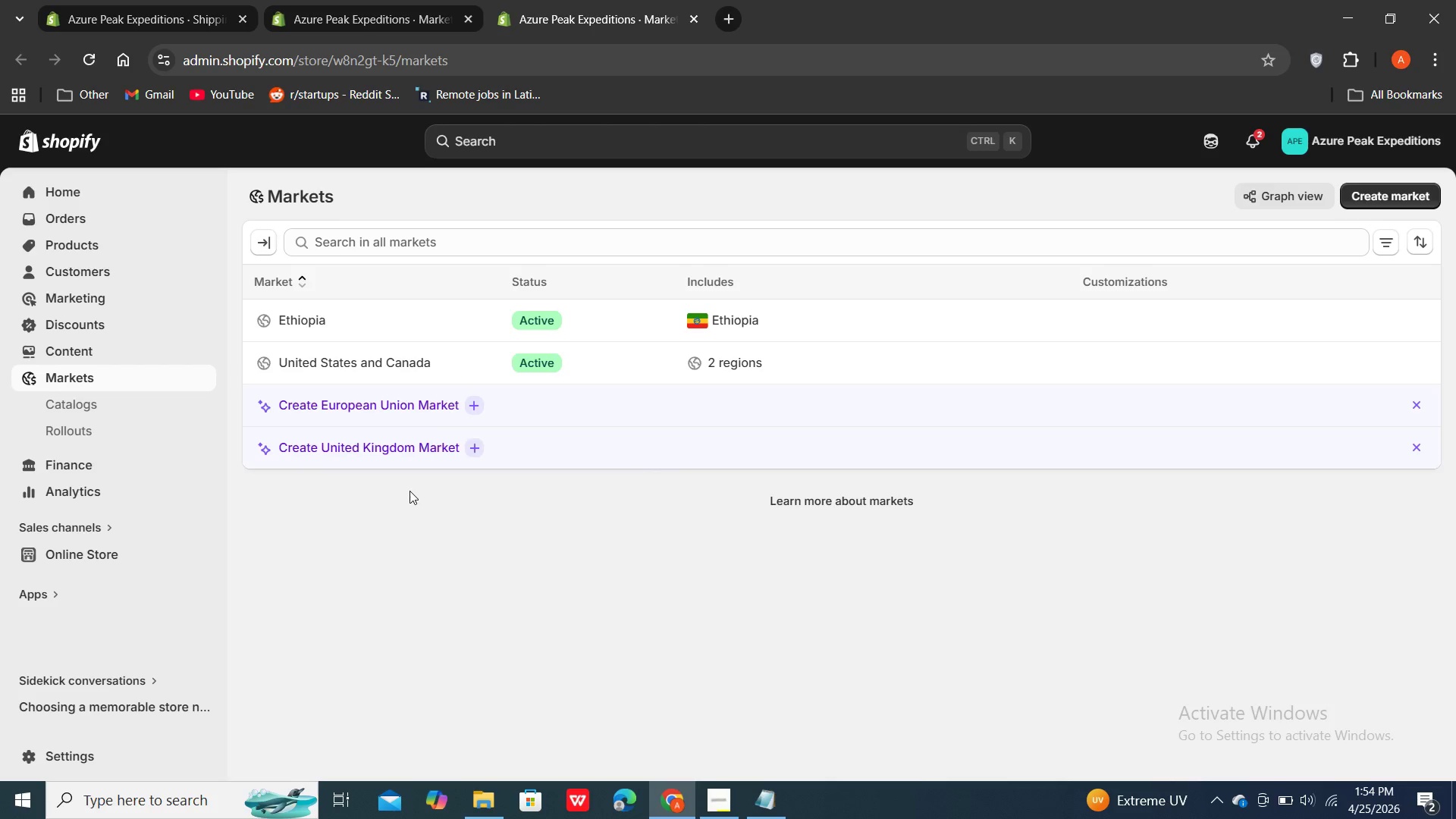 
left_click([536, 244])
 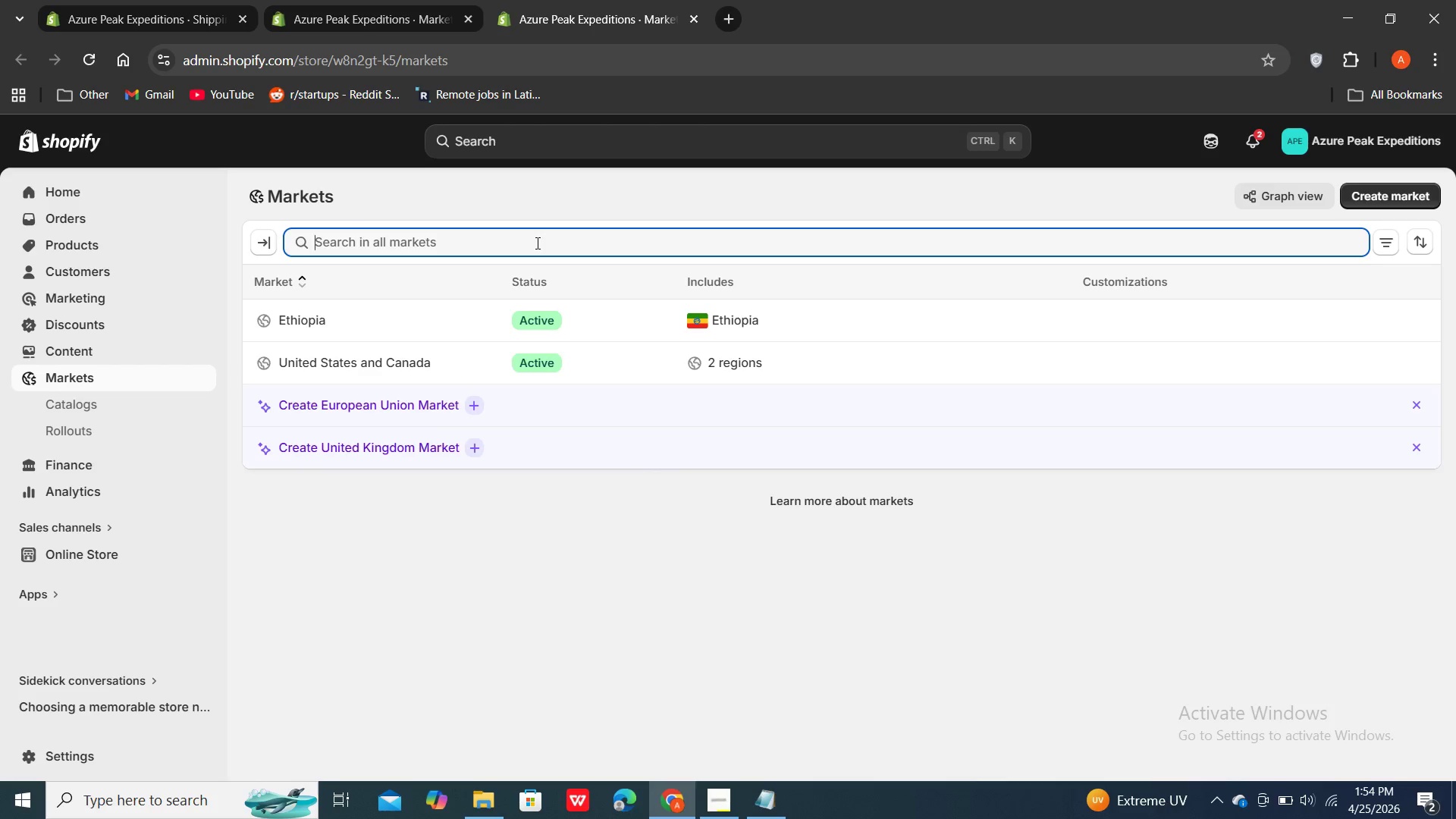 
type(uni)
key(Backspace)
 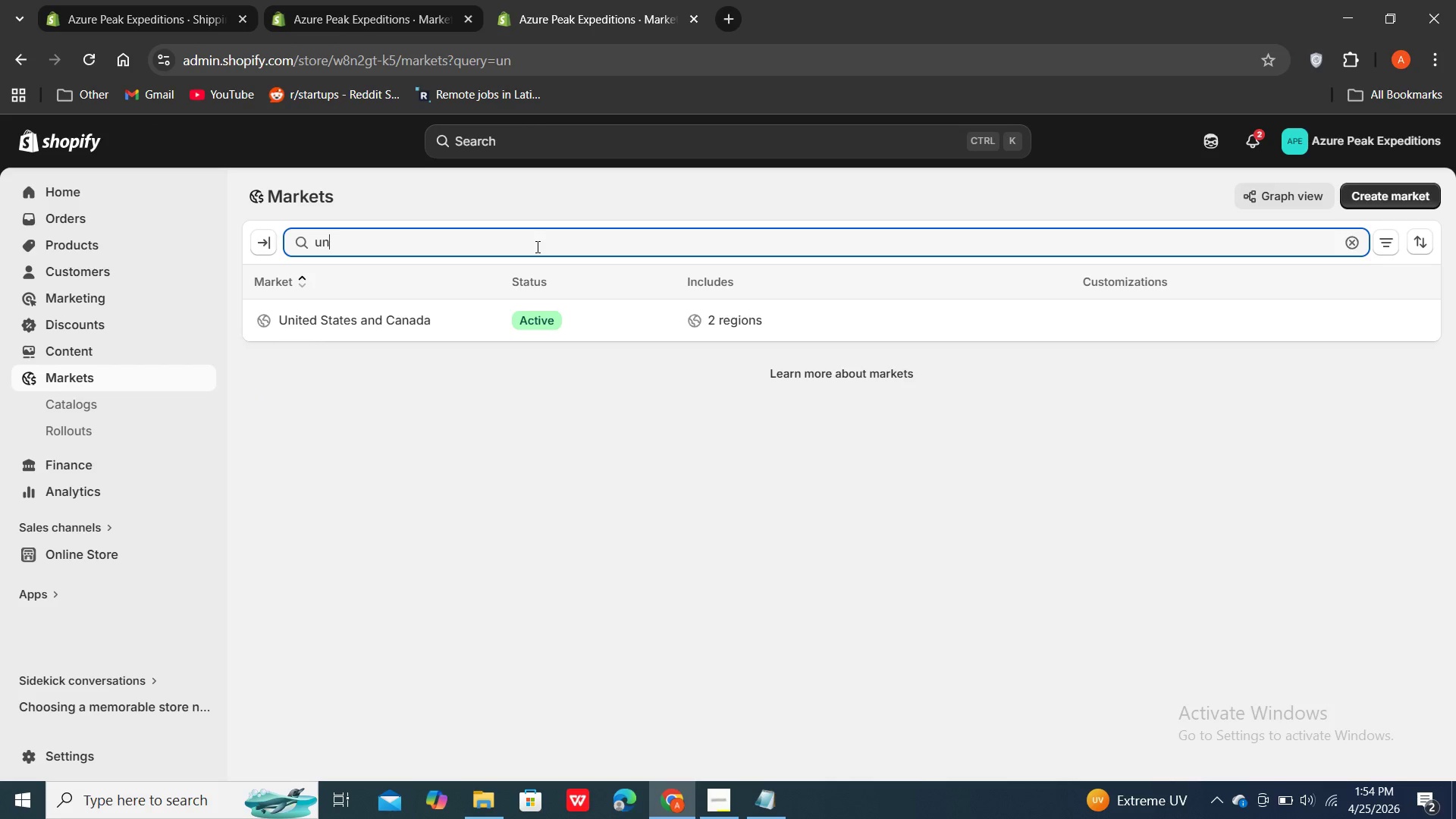 
hold_key(key=Backspace, duration=0.88)
 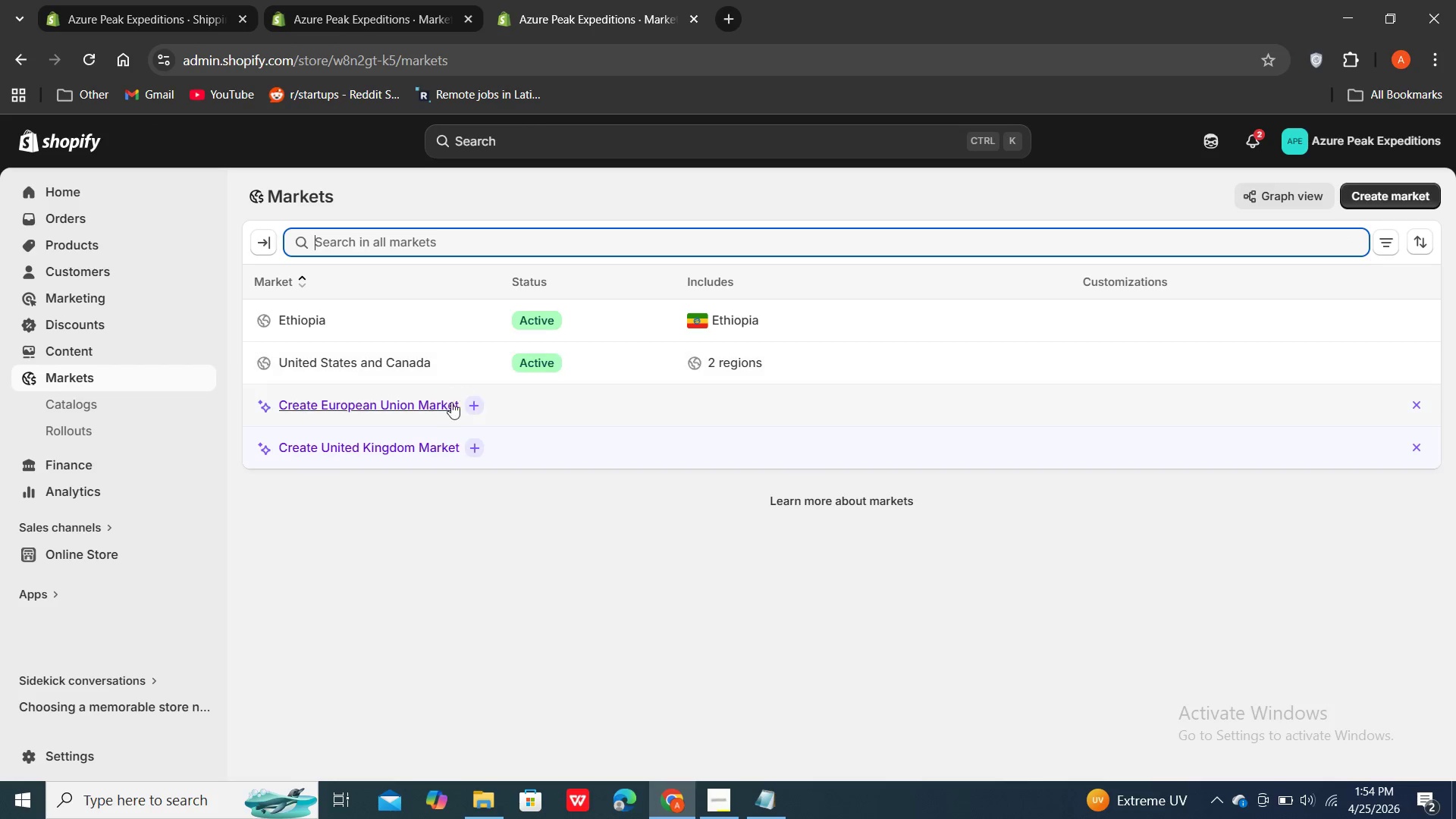 
wait(6.01)
 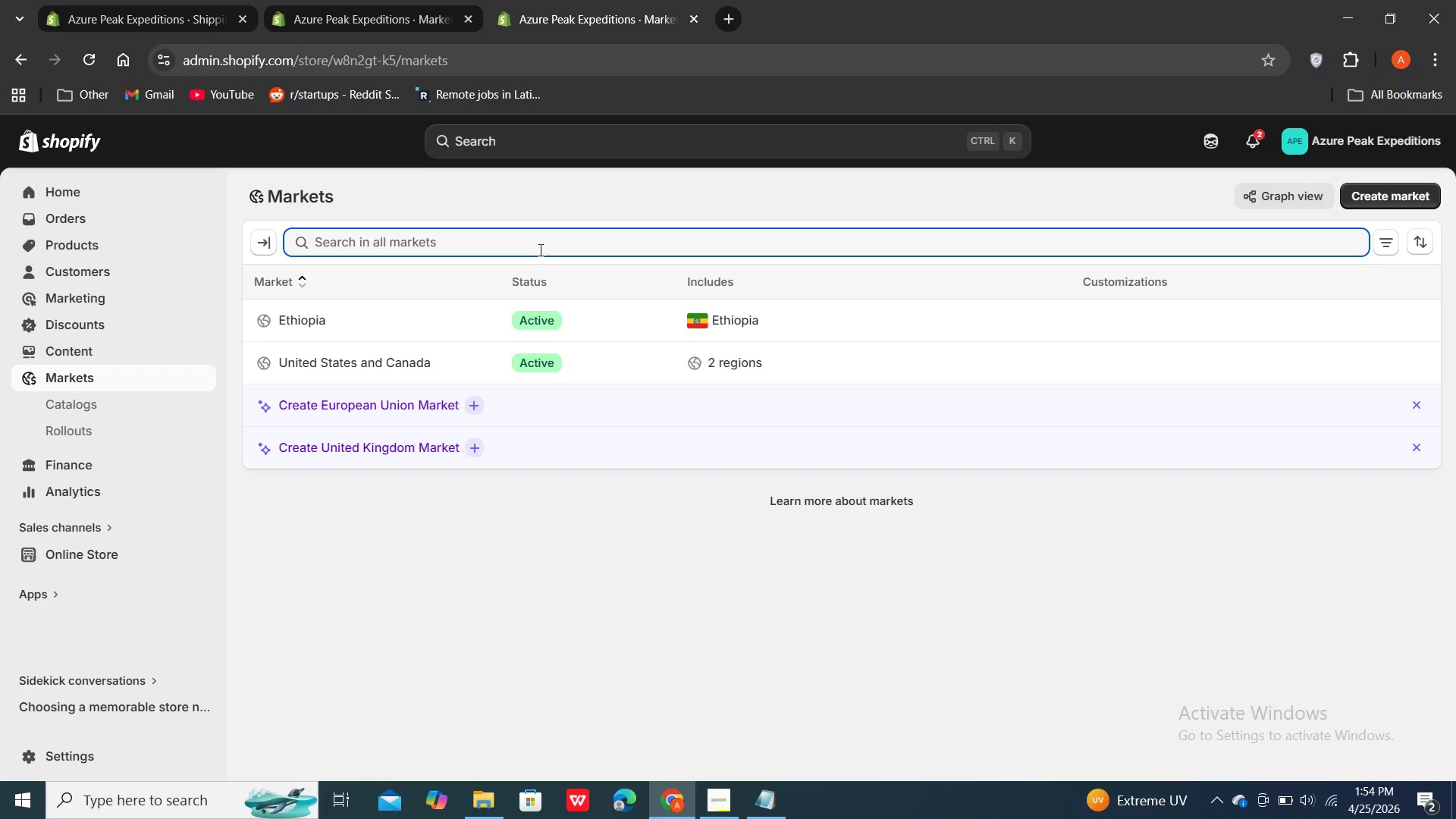 
left_click([473, 406])
 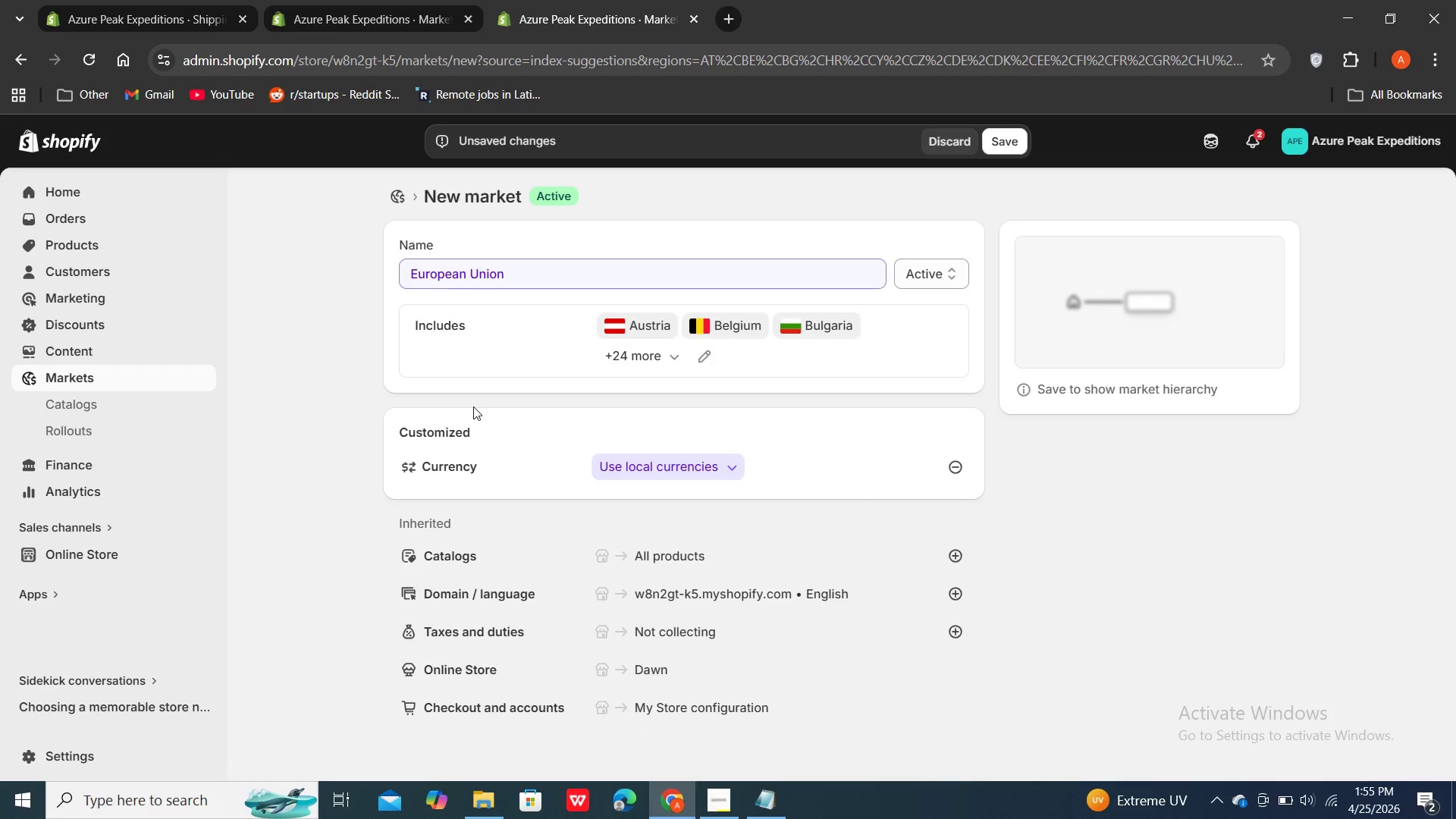 
wait(10.44)
 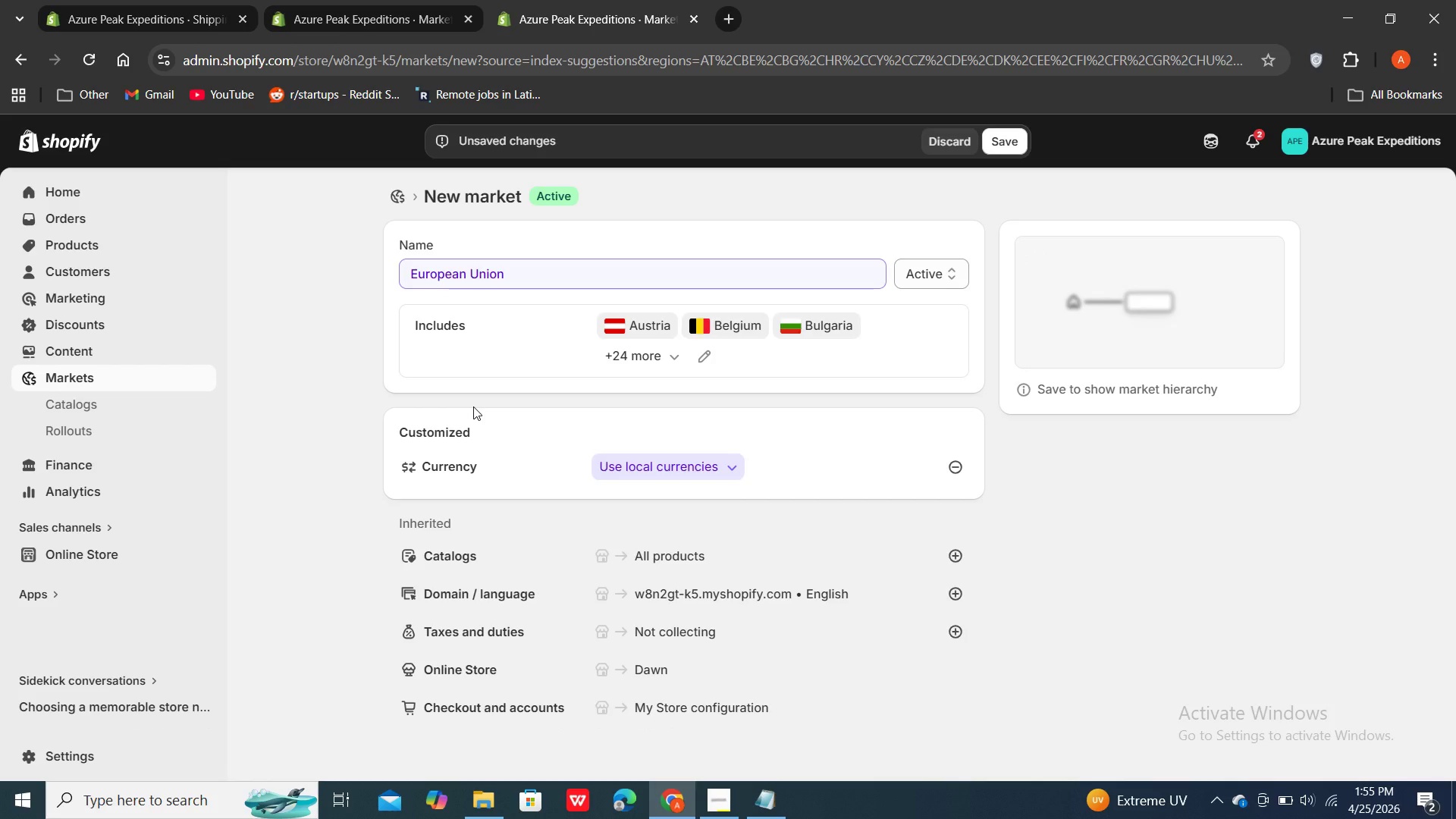 
scroll: coordinate [473, 406], scroll_direction: up, amount: 1.0
 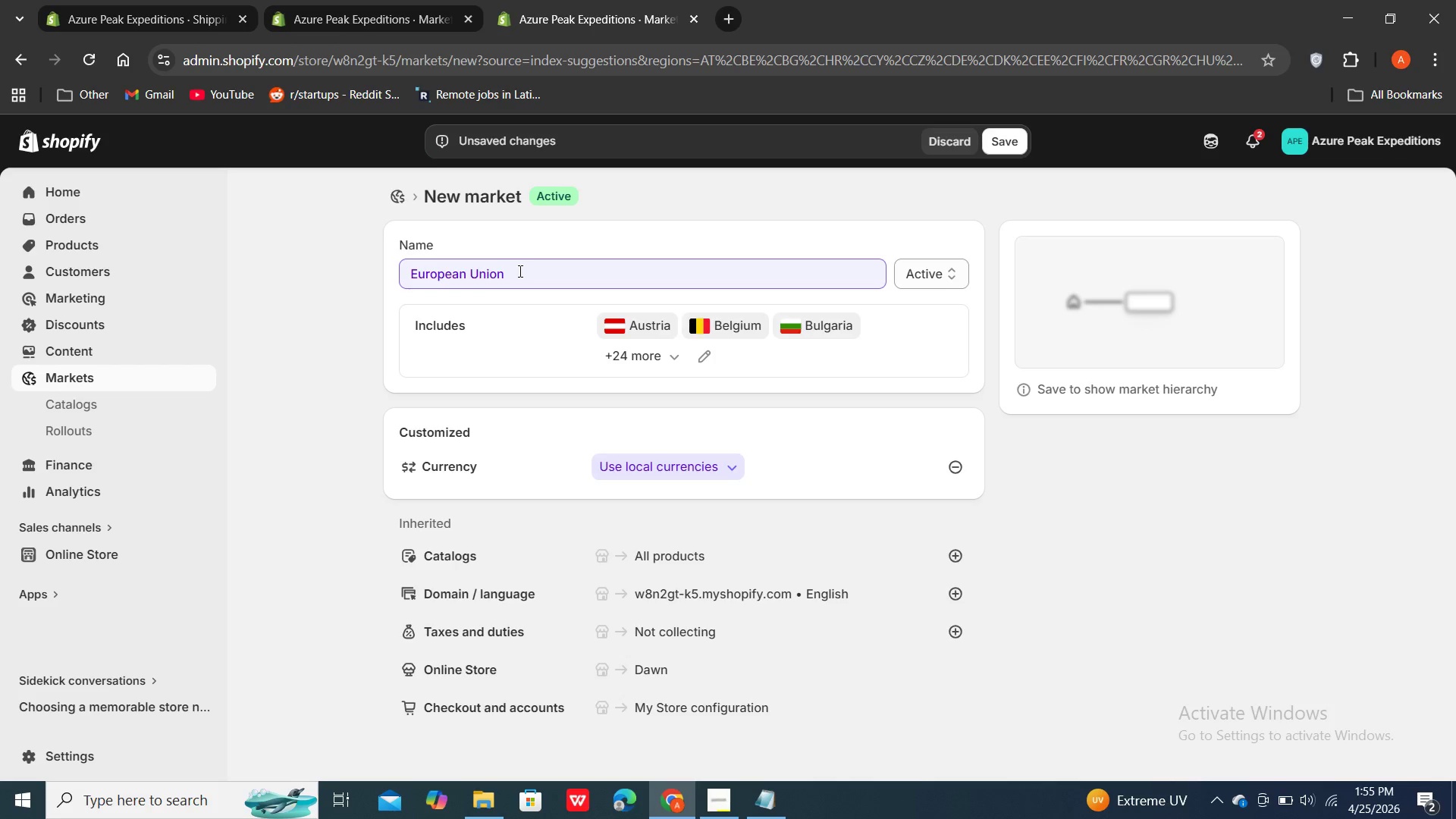 
left_click([519, 271])
 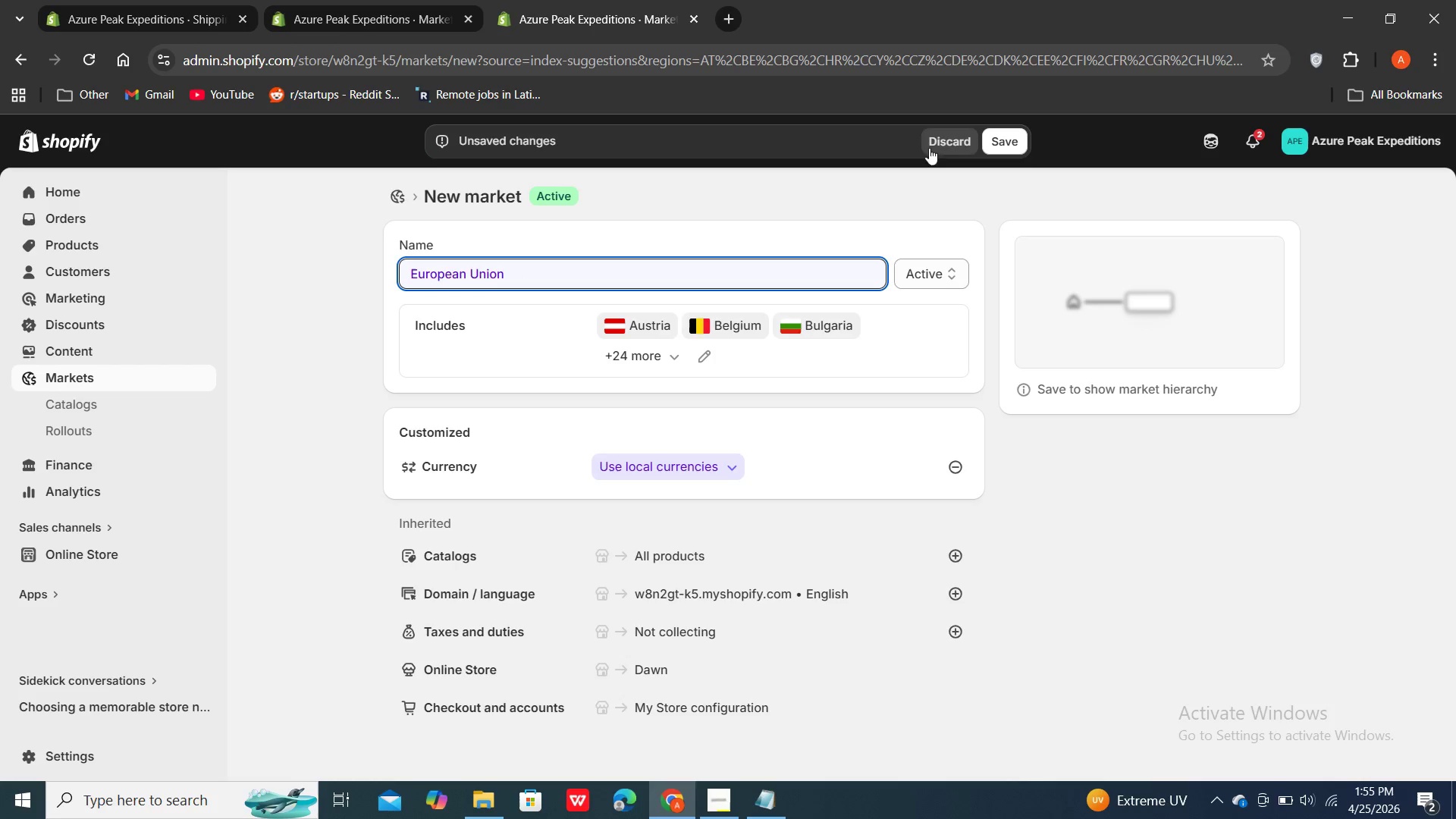 
wait(5.45)
 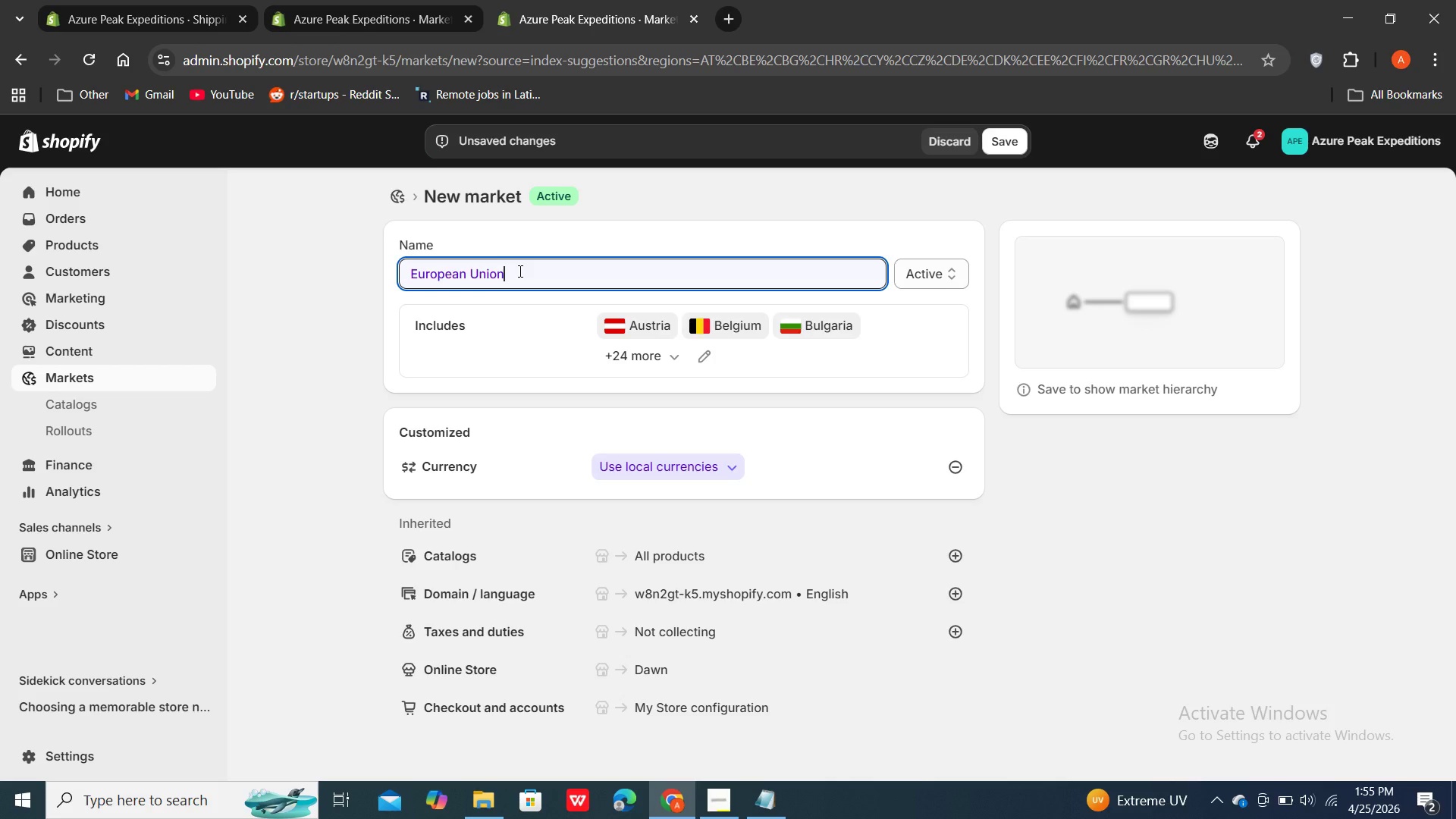 
left_click([22, 56])
 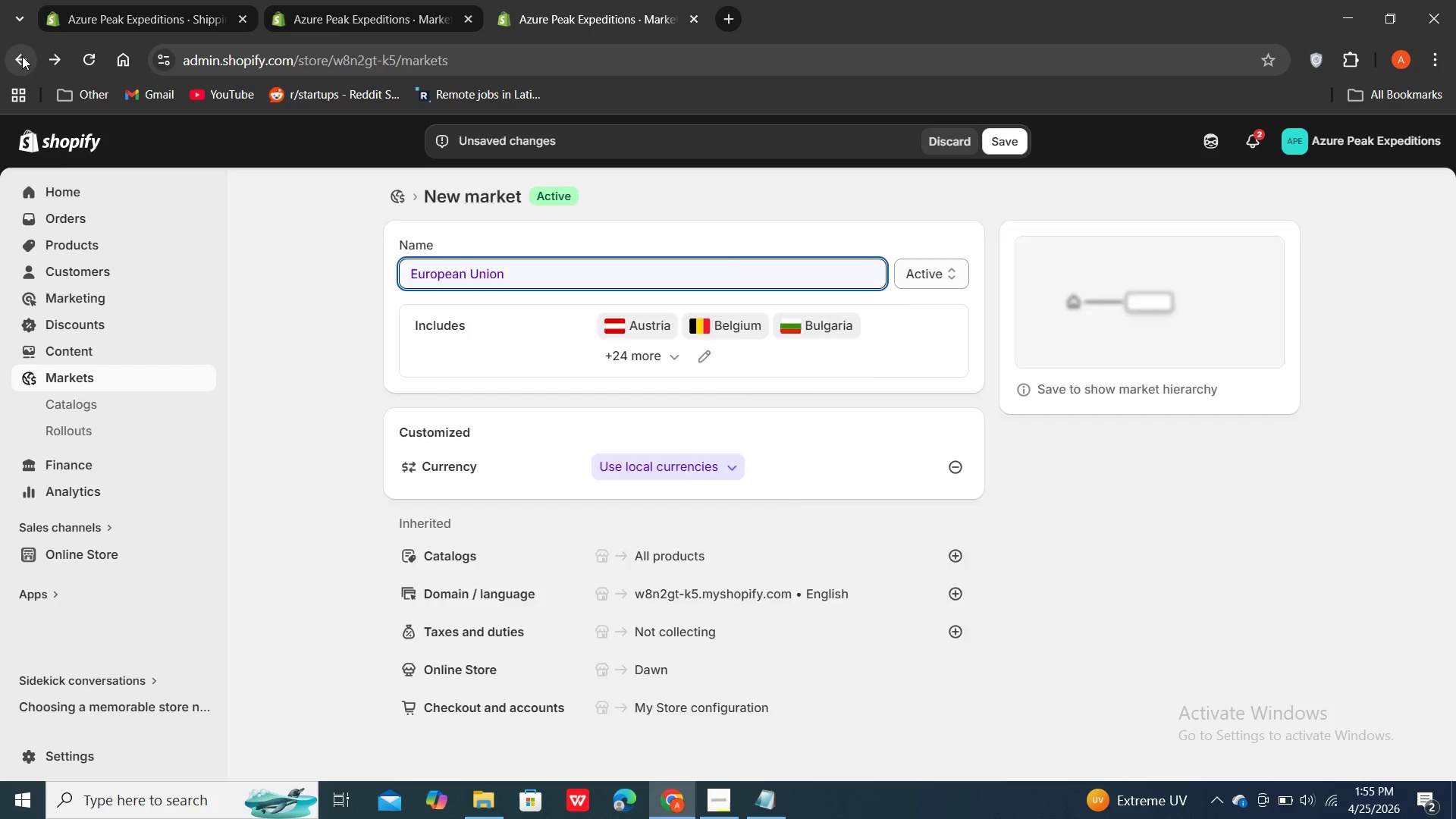 
left_click([22, 56])
 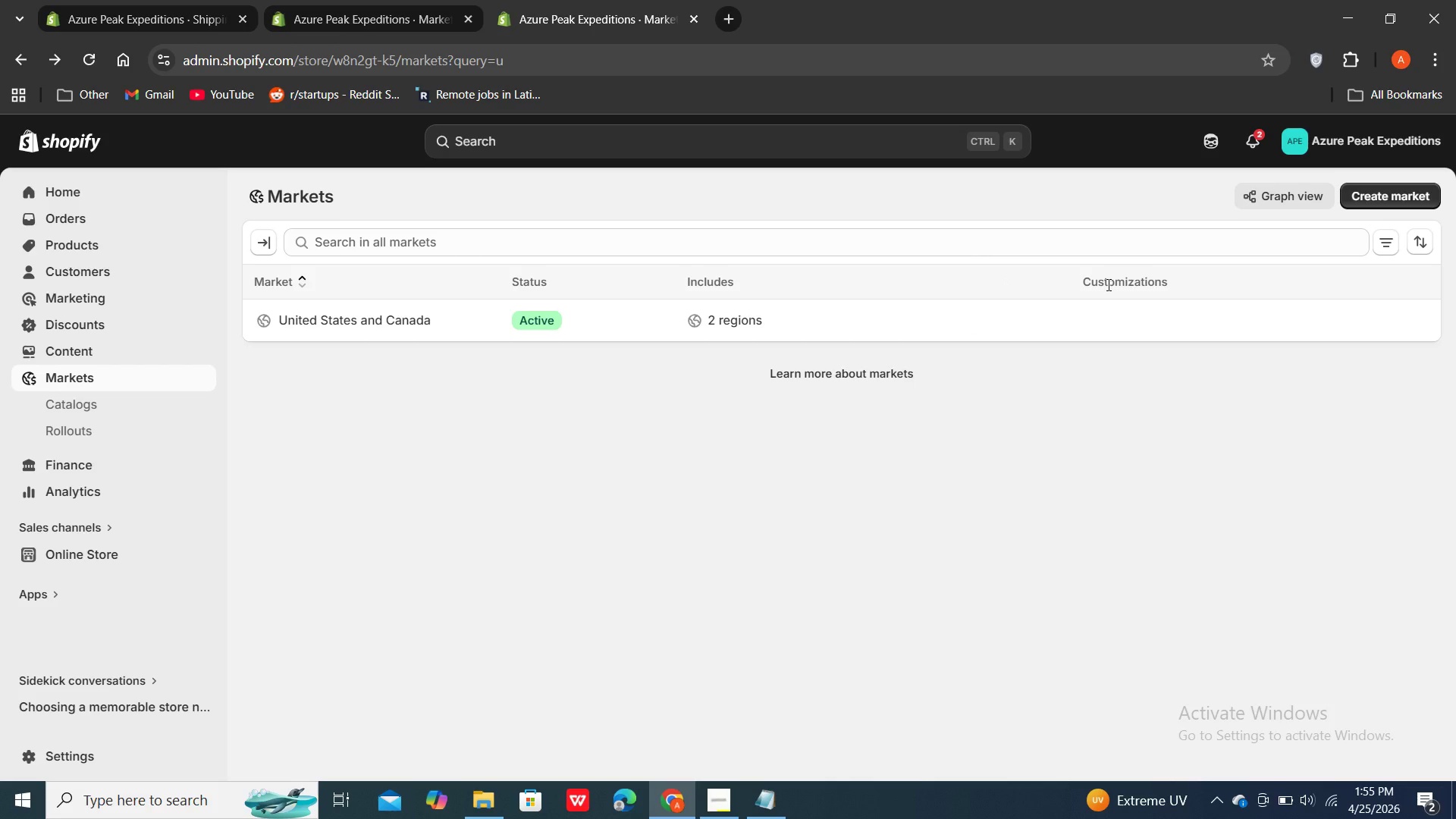 
wait(11.03)
 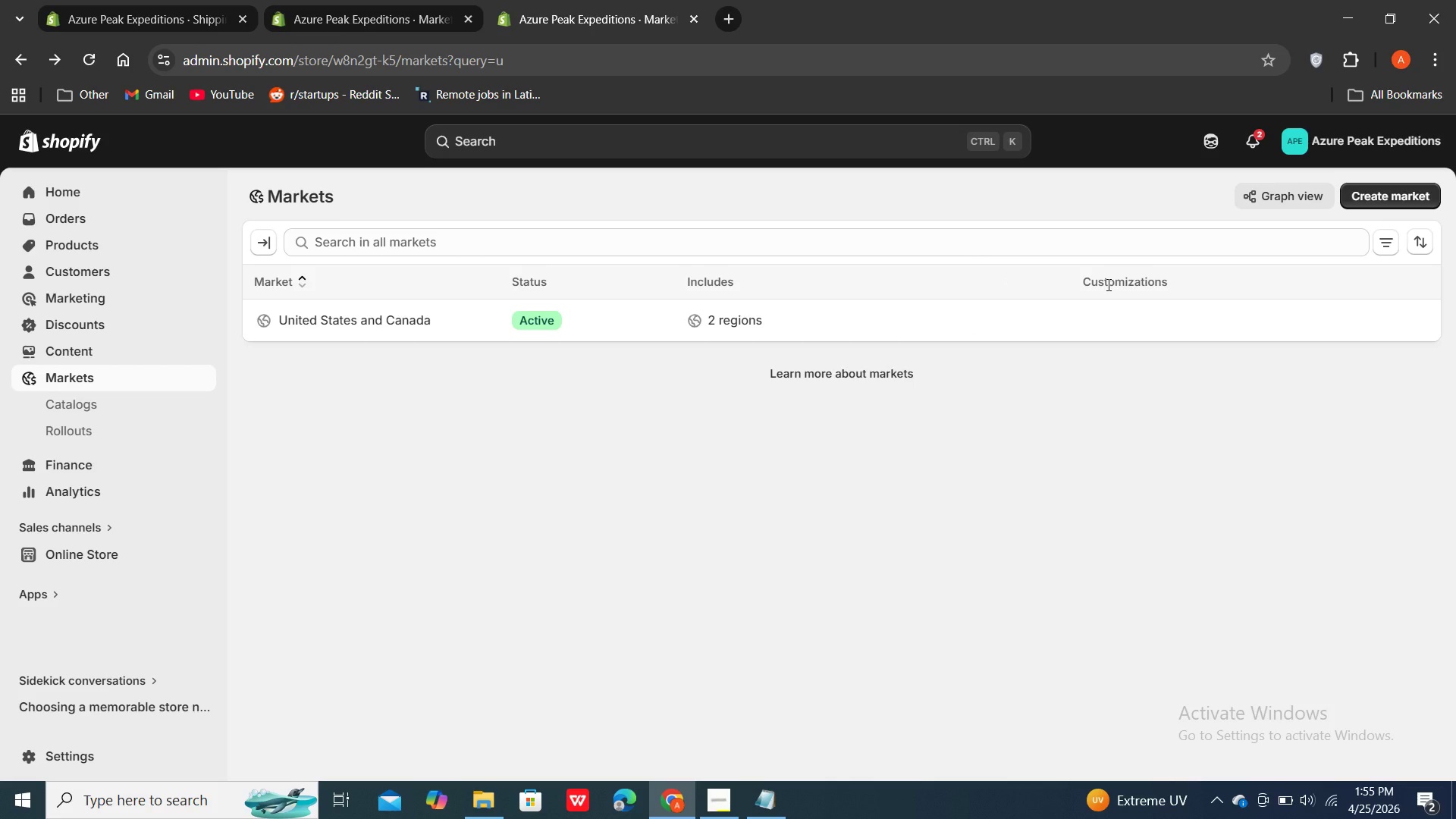 
left_click([1413, 189])
 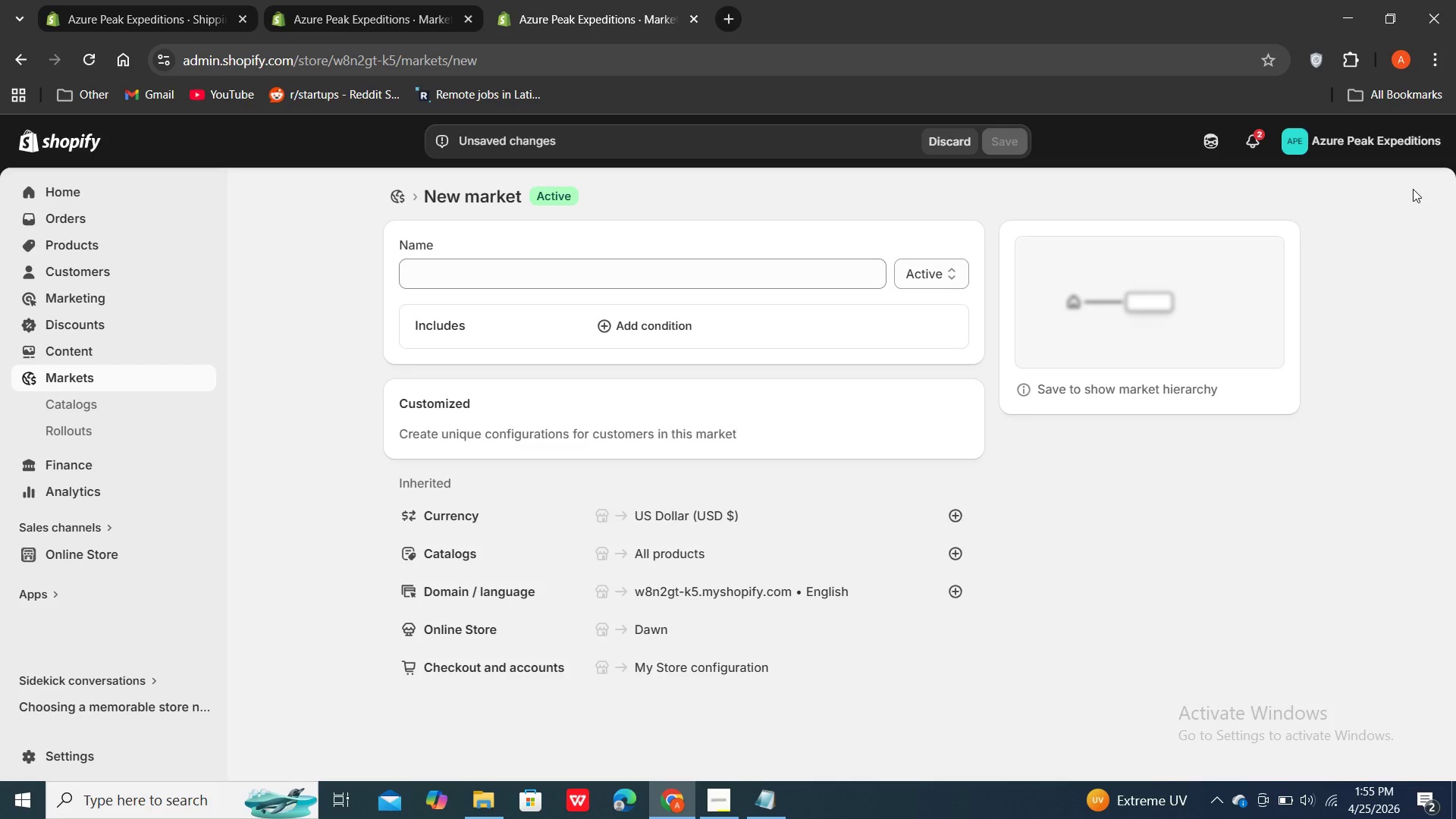 
wait(11.8)
 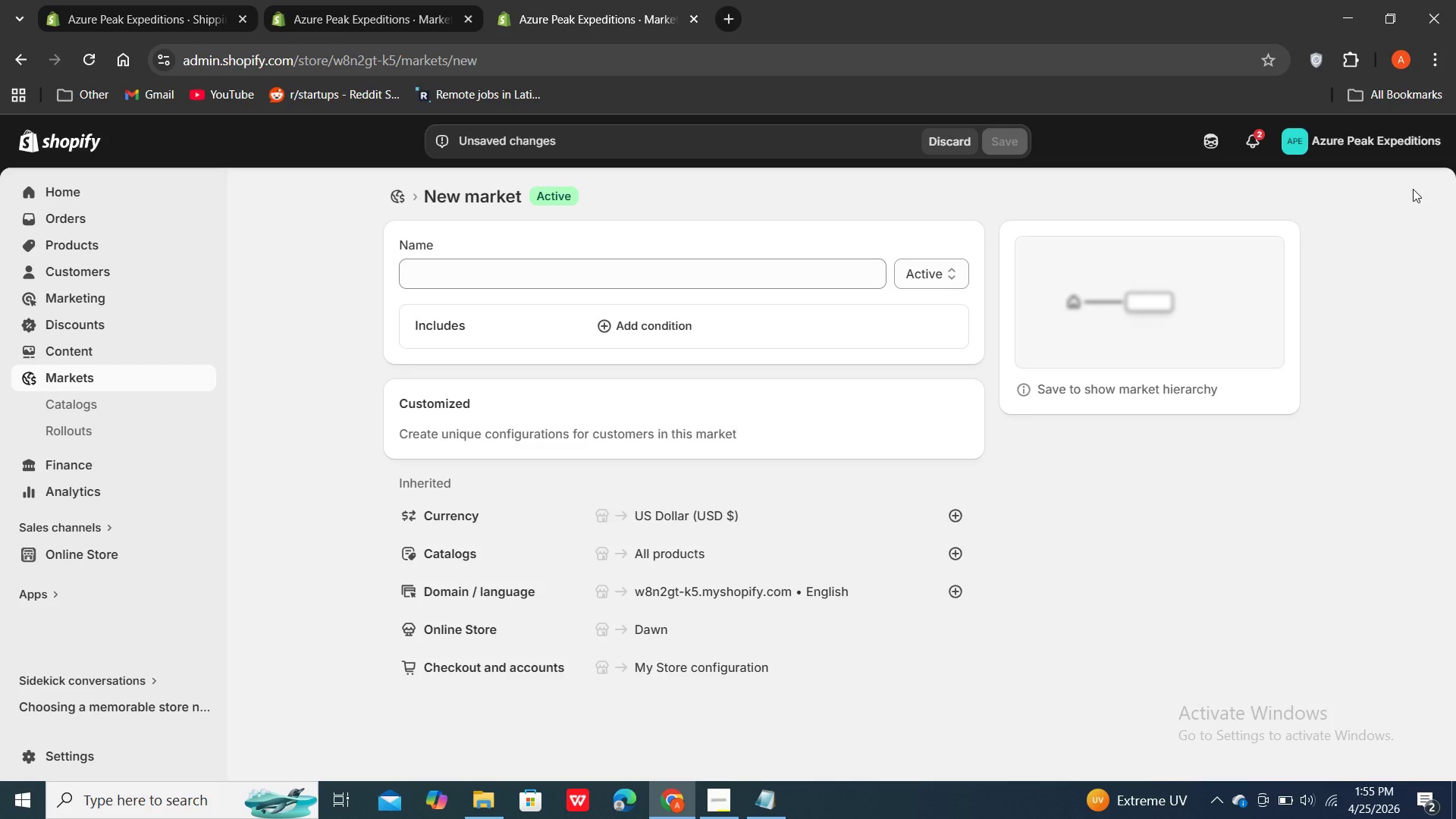 
left_click([15, 59])
 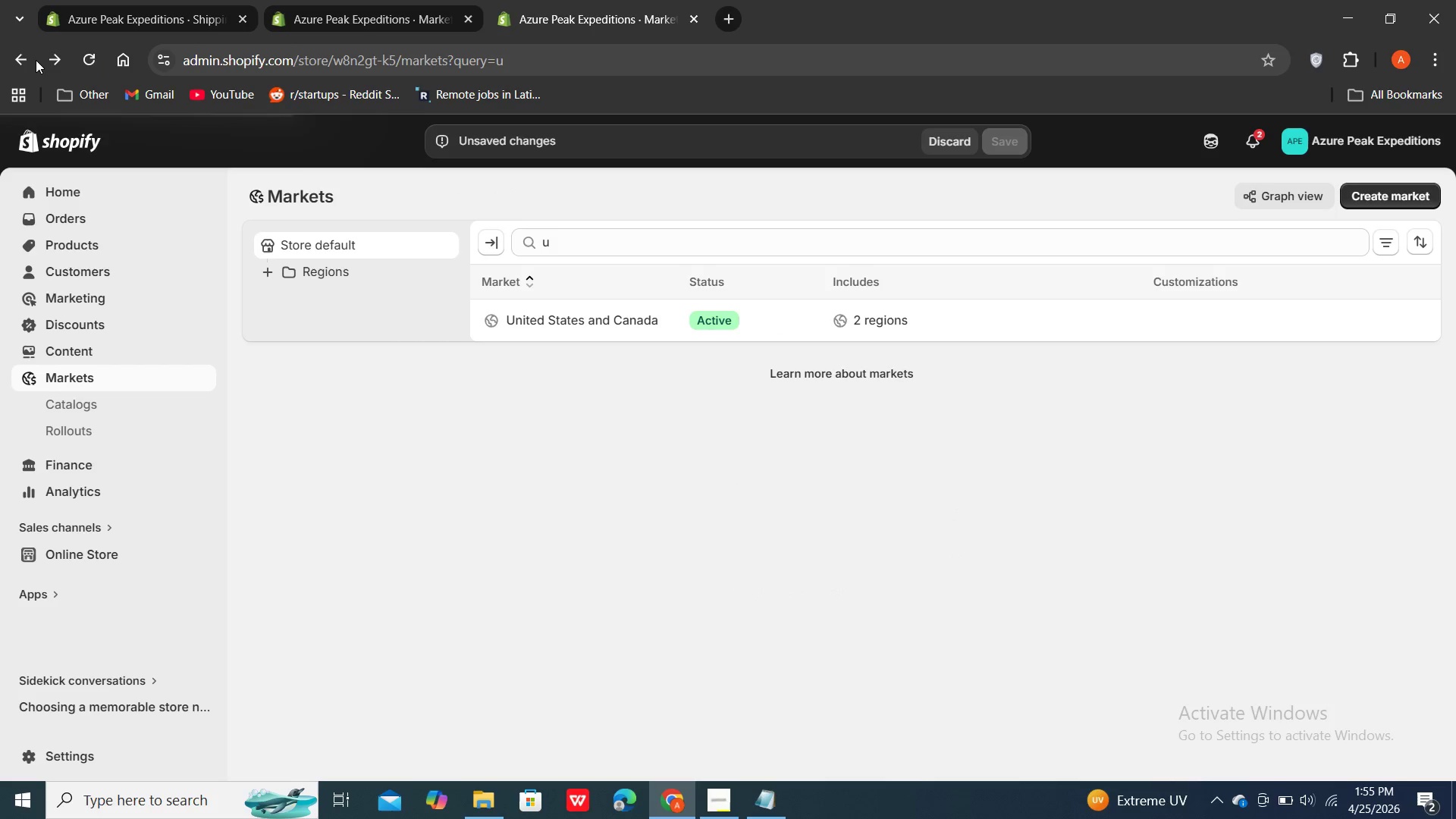 
left_click([17, 59])
 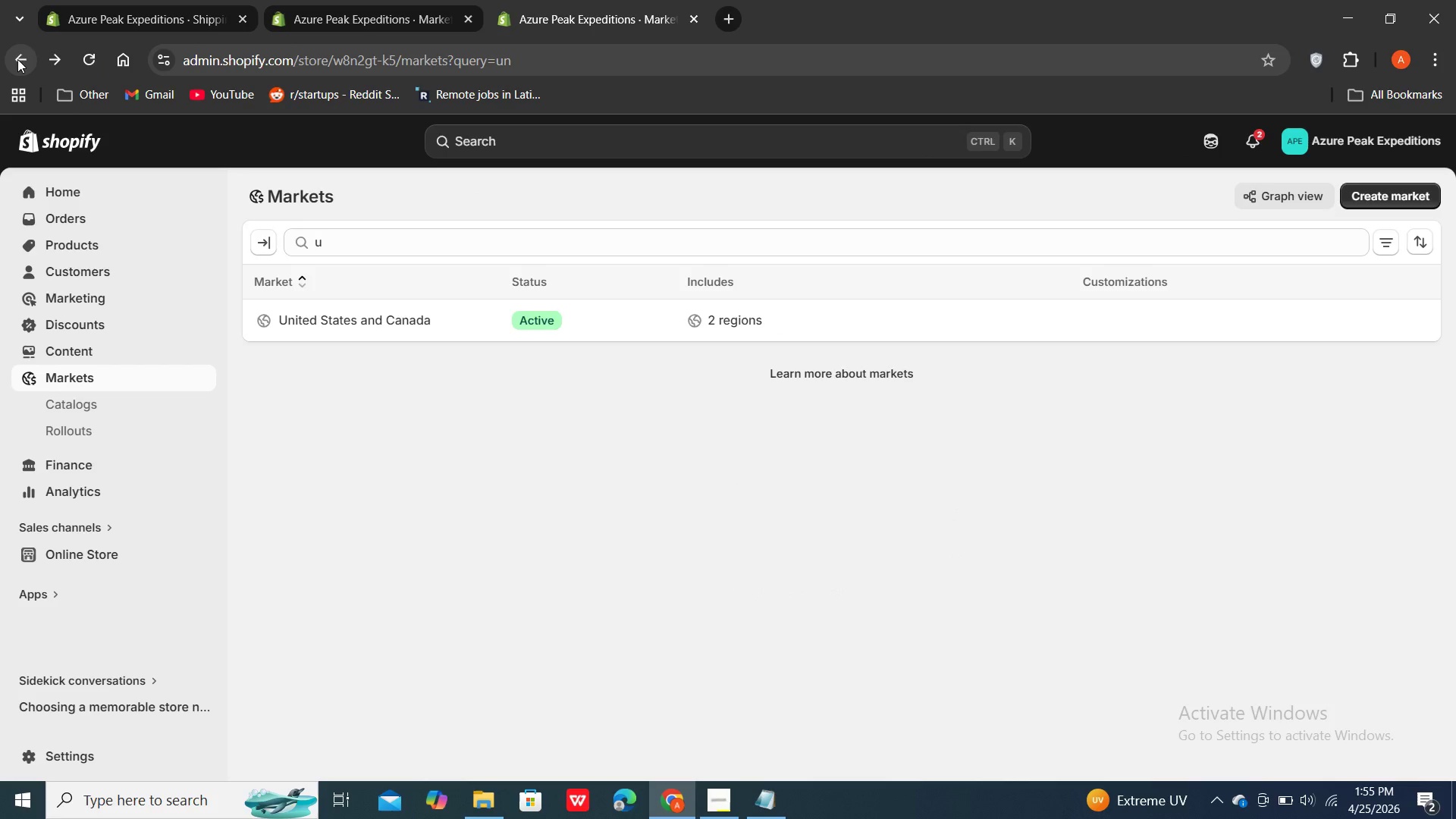 
left_click([375, 246])
 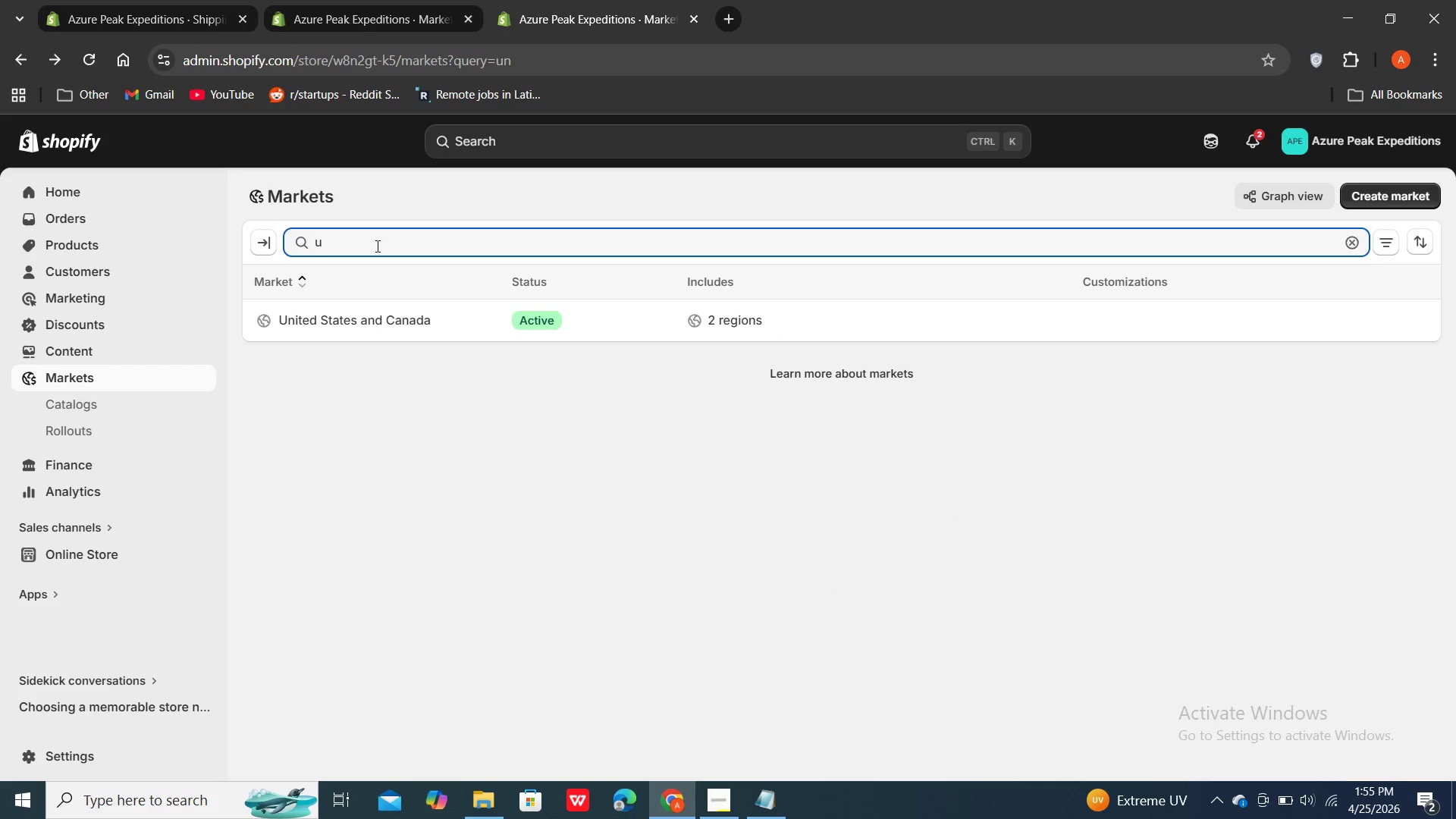 
key(Backspace)
 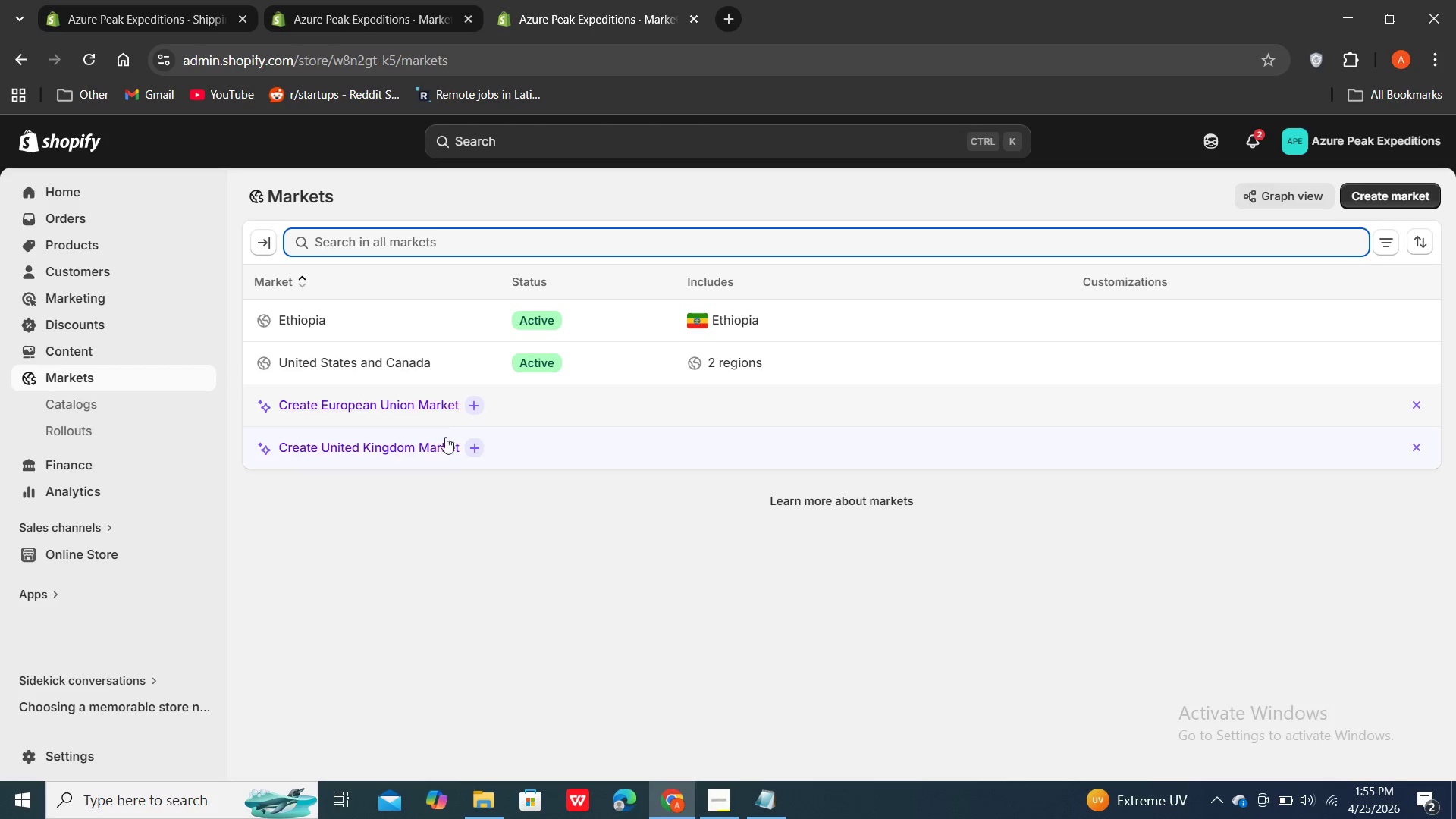 
left_click([447, 449])
 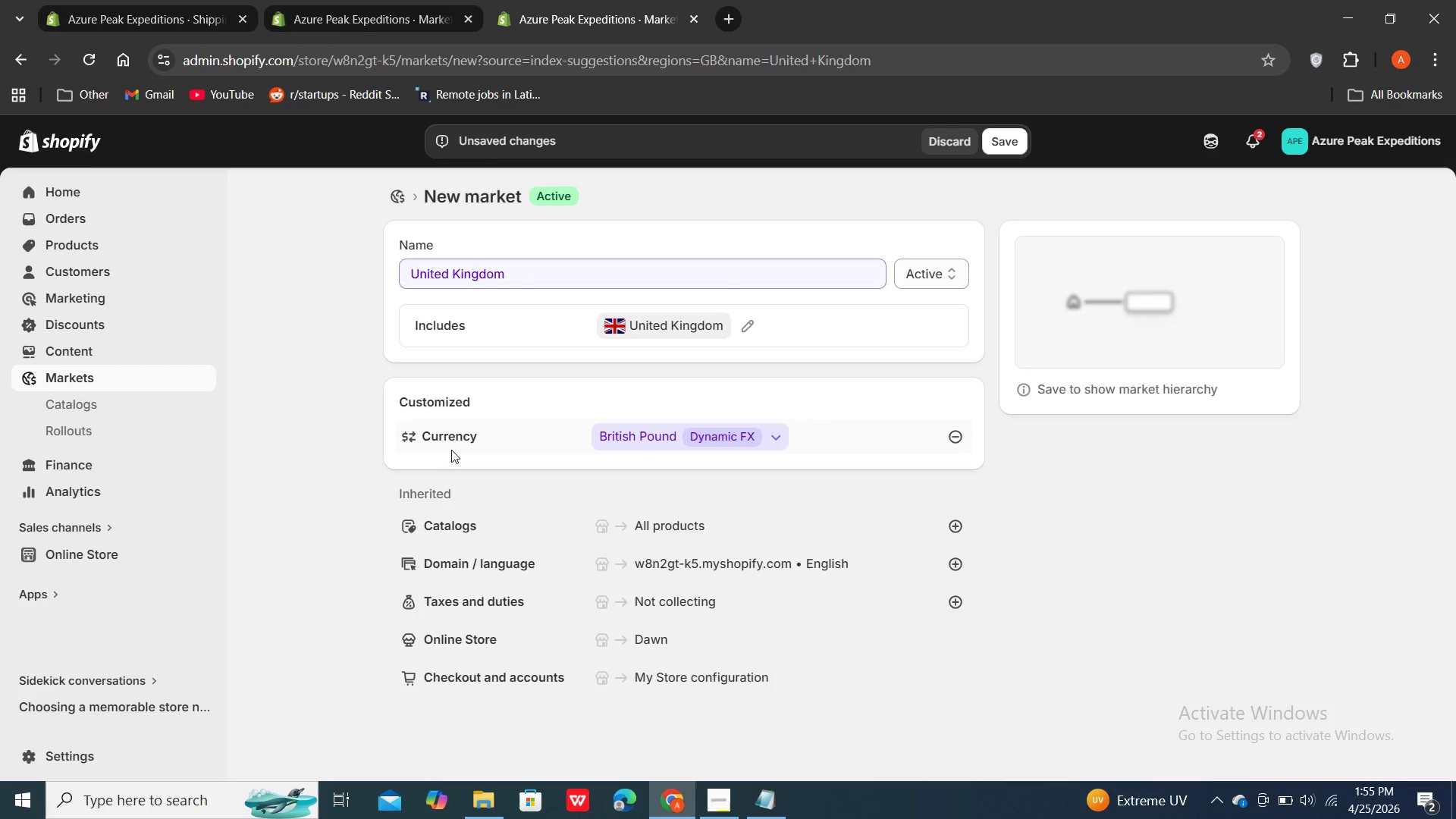 
wait(5.97)
 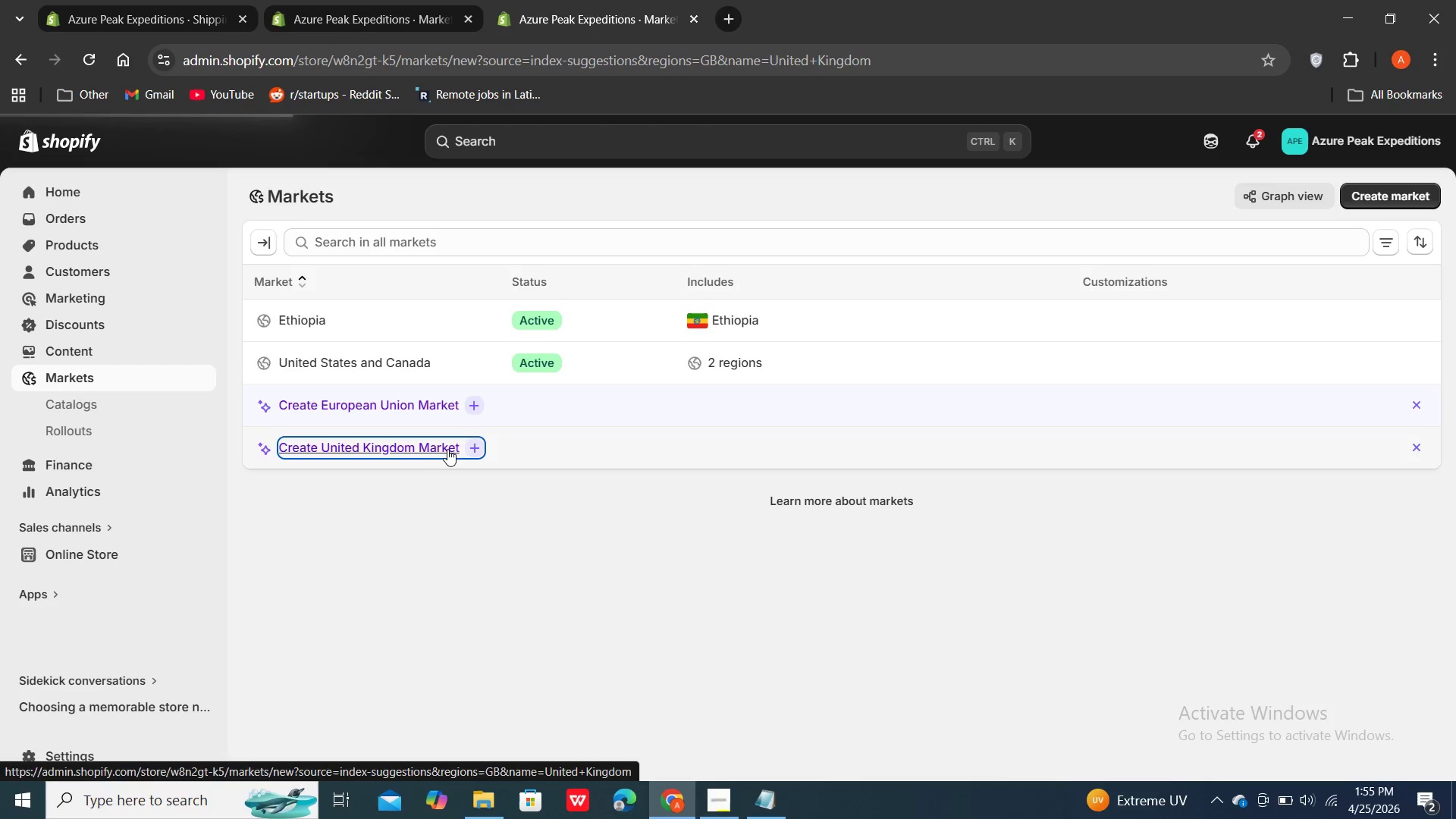 
left_click([1009, 140])
 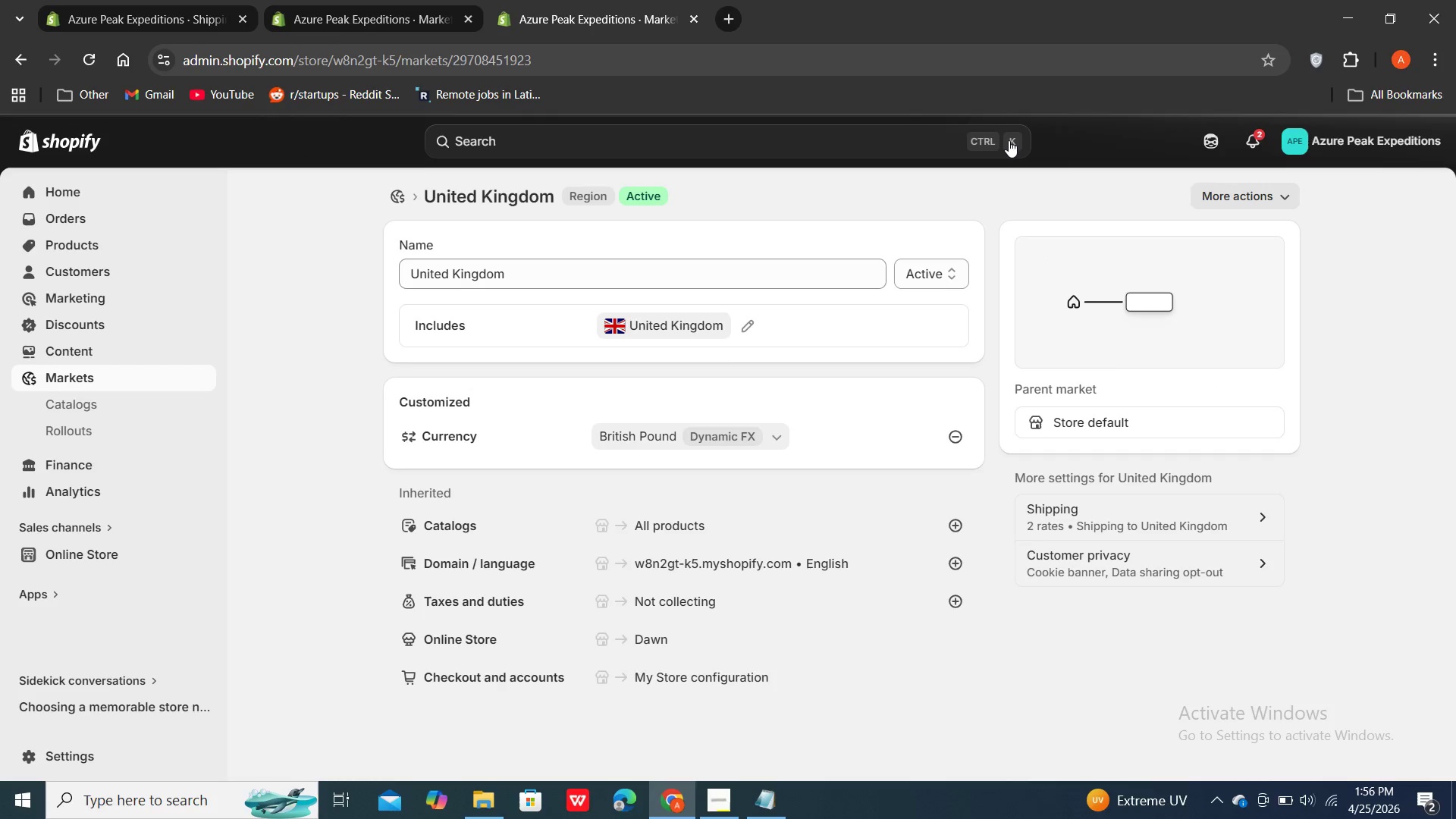 
wait(6.53)
 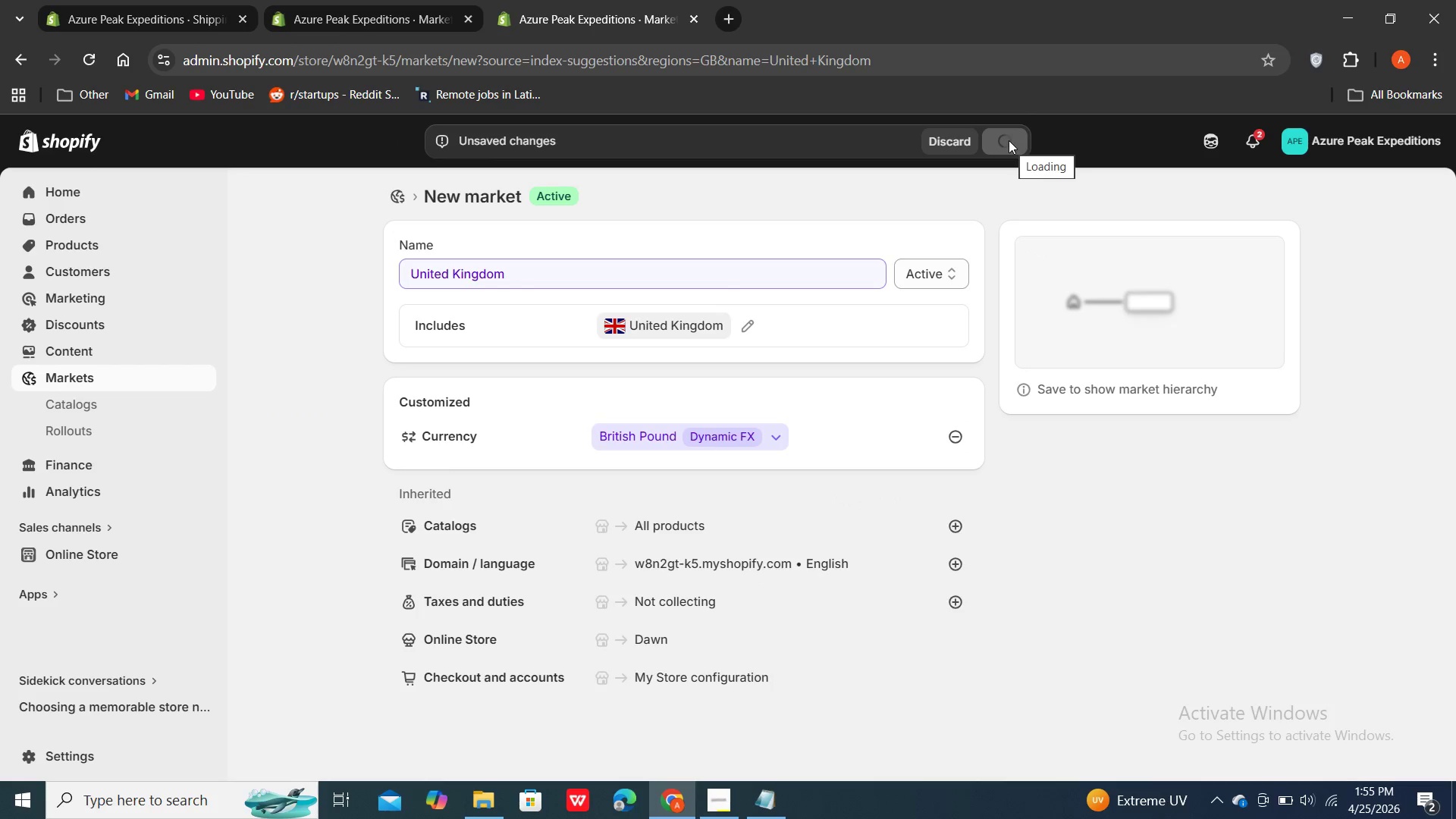 
double_click([22, 63])
 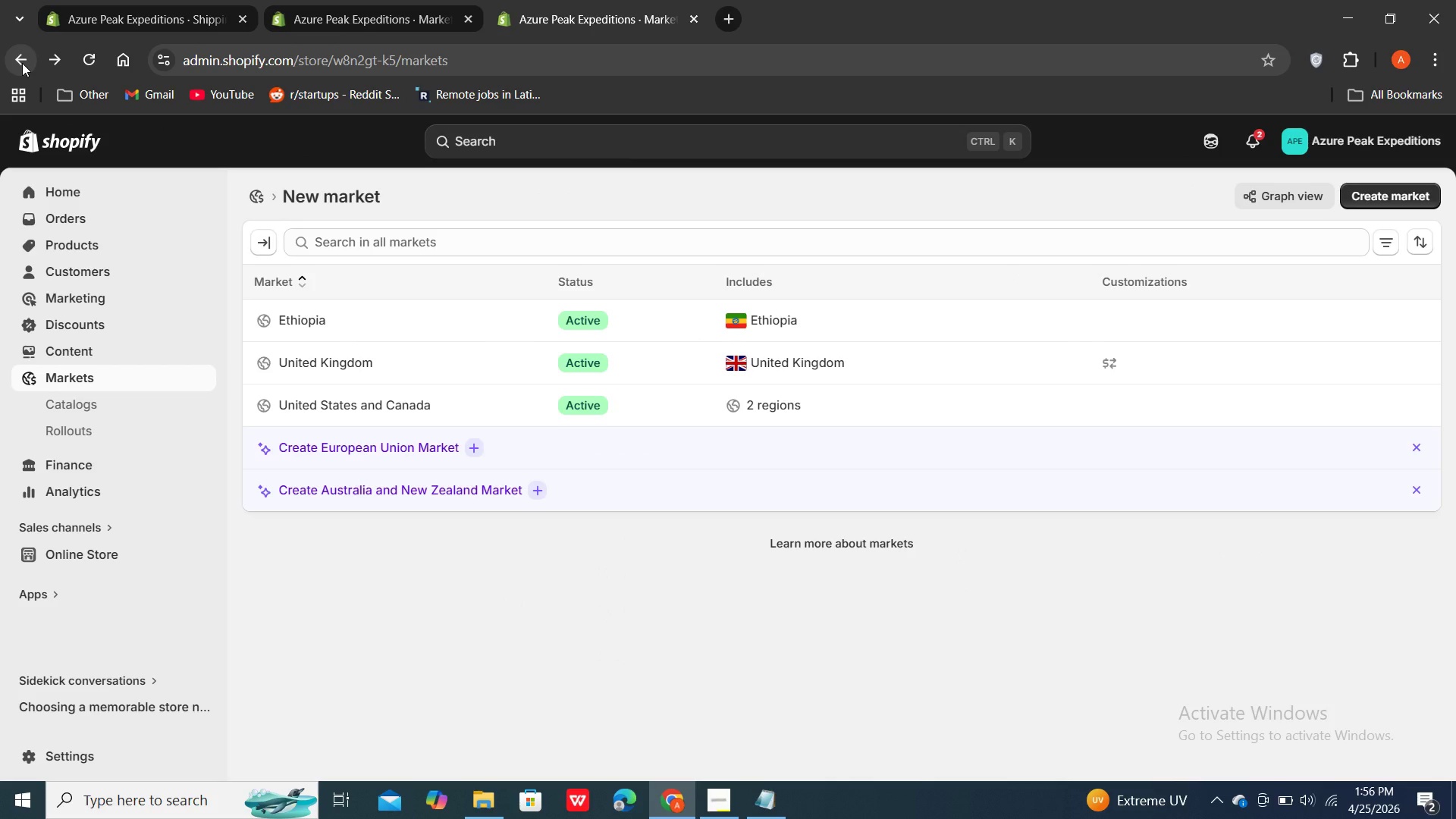 
wait(5.66)
 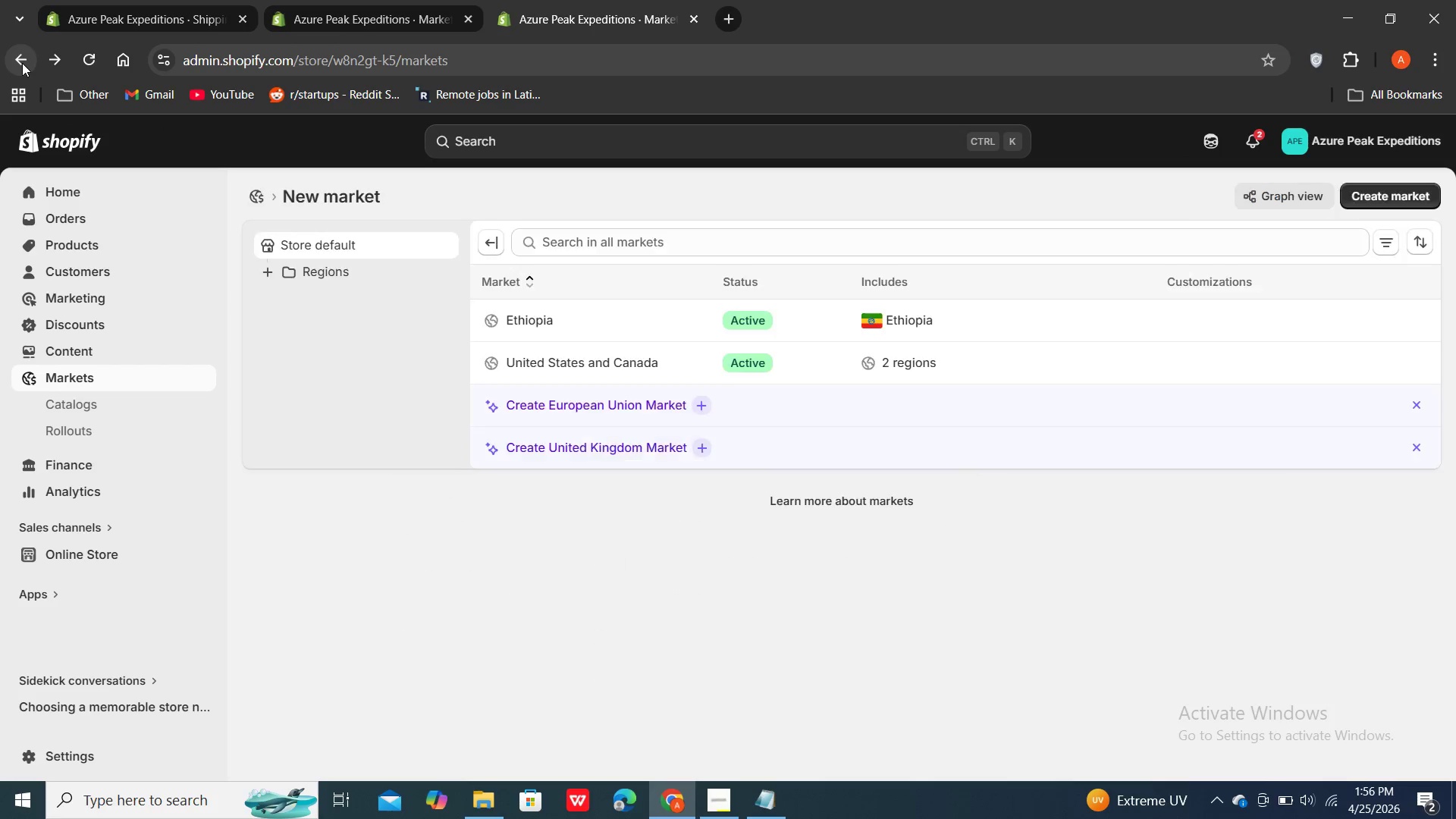 
left_click([22, 63])
 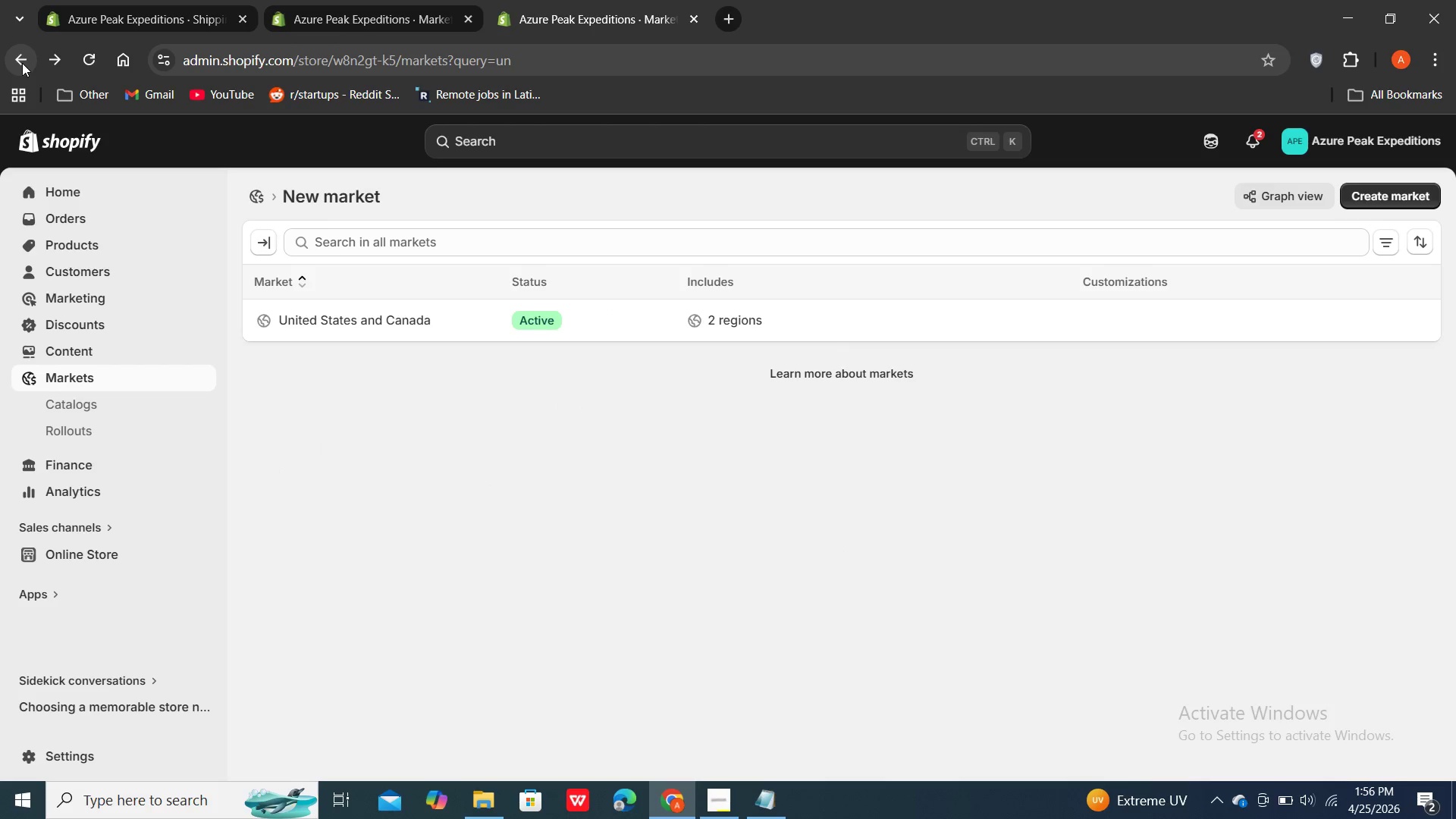 
left_click([22, 63])
 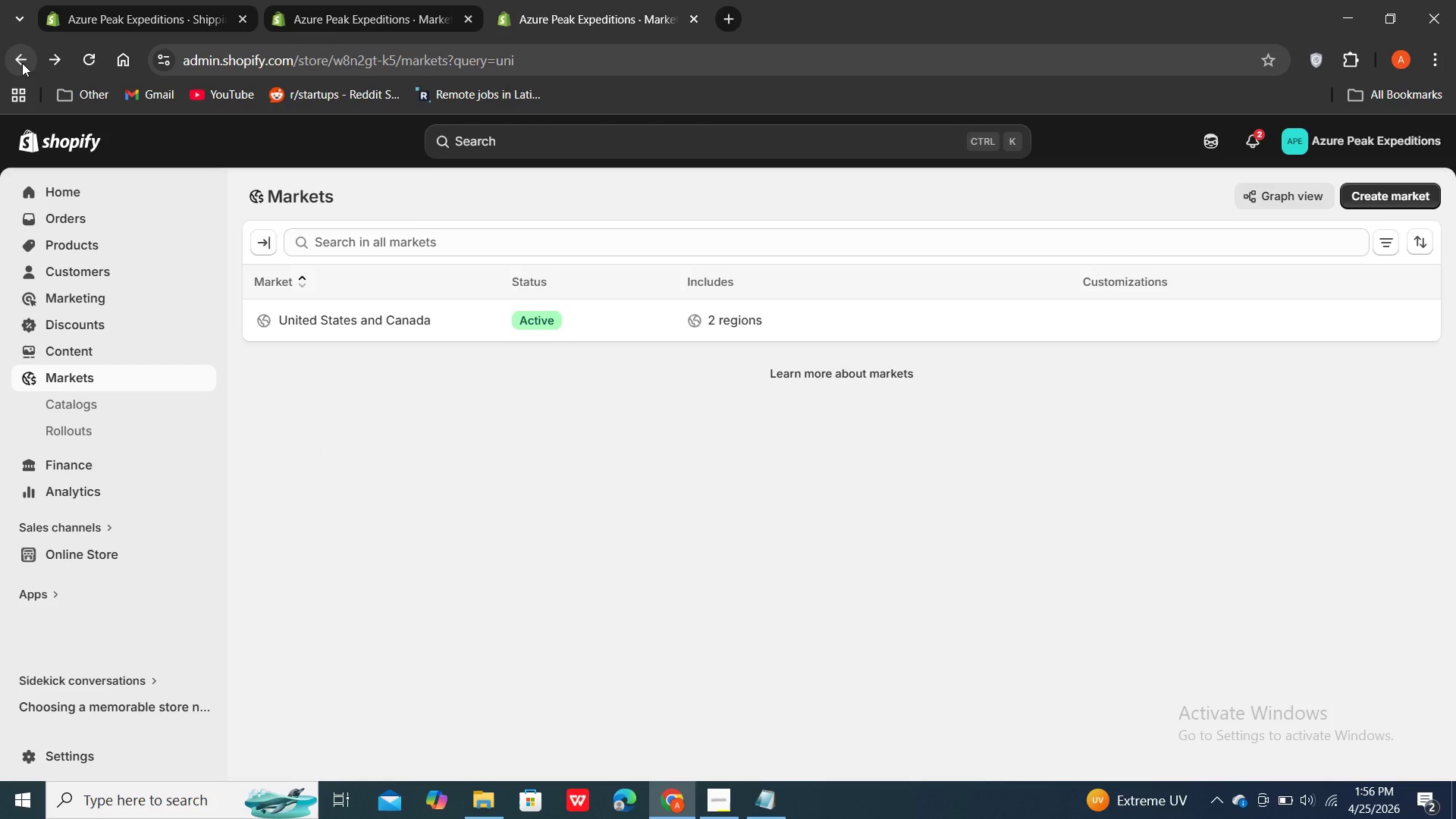 
double_click([22, 63])
 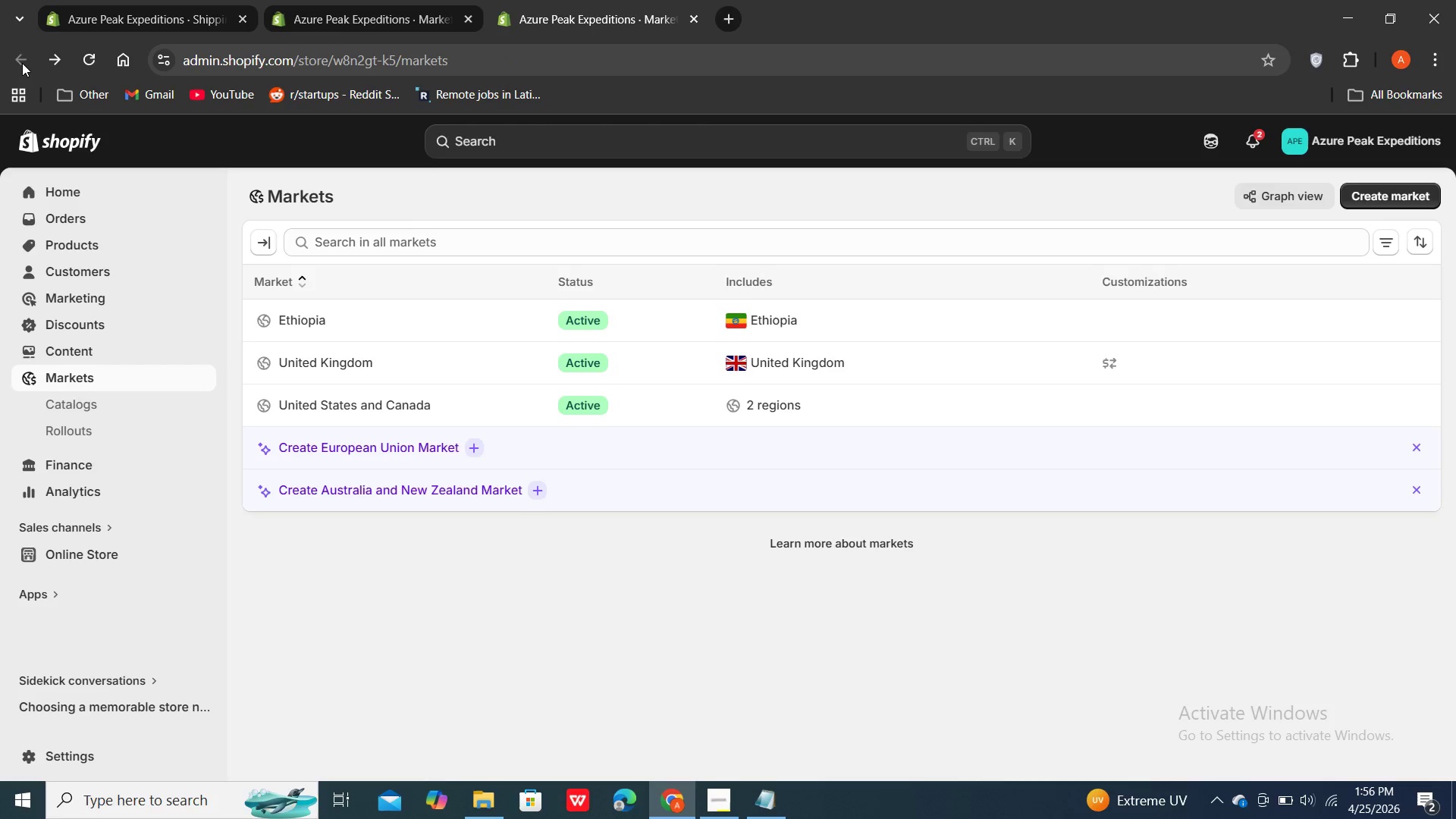 
left_click([22, 63])
 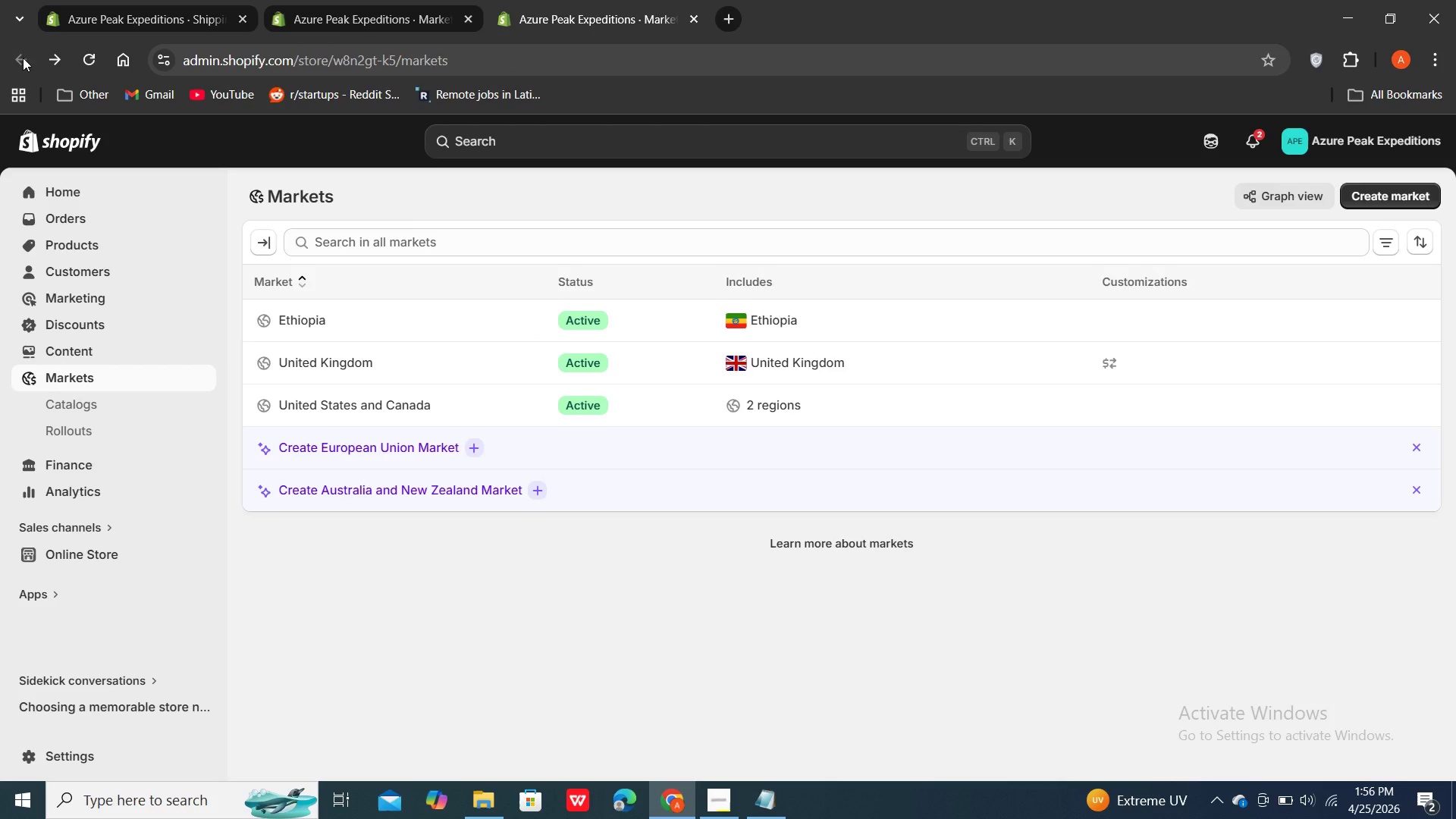 
wait(6.83)
 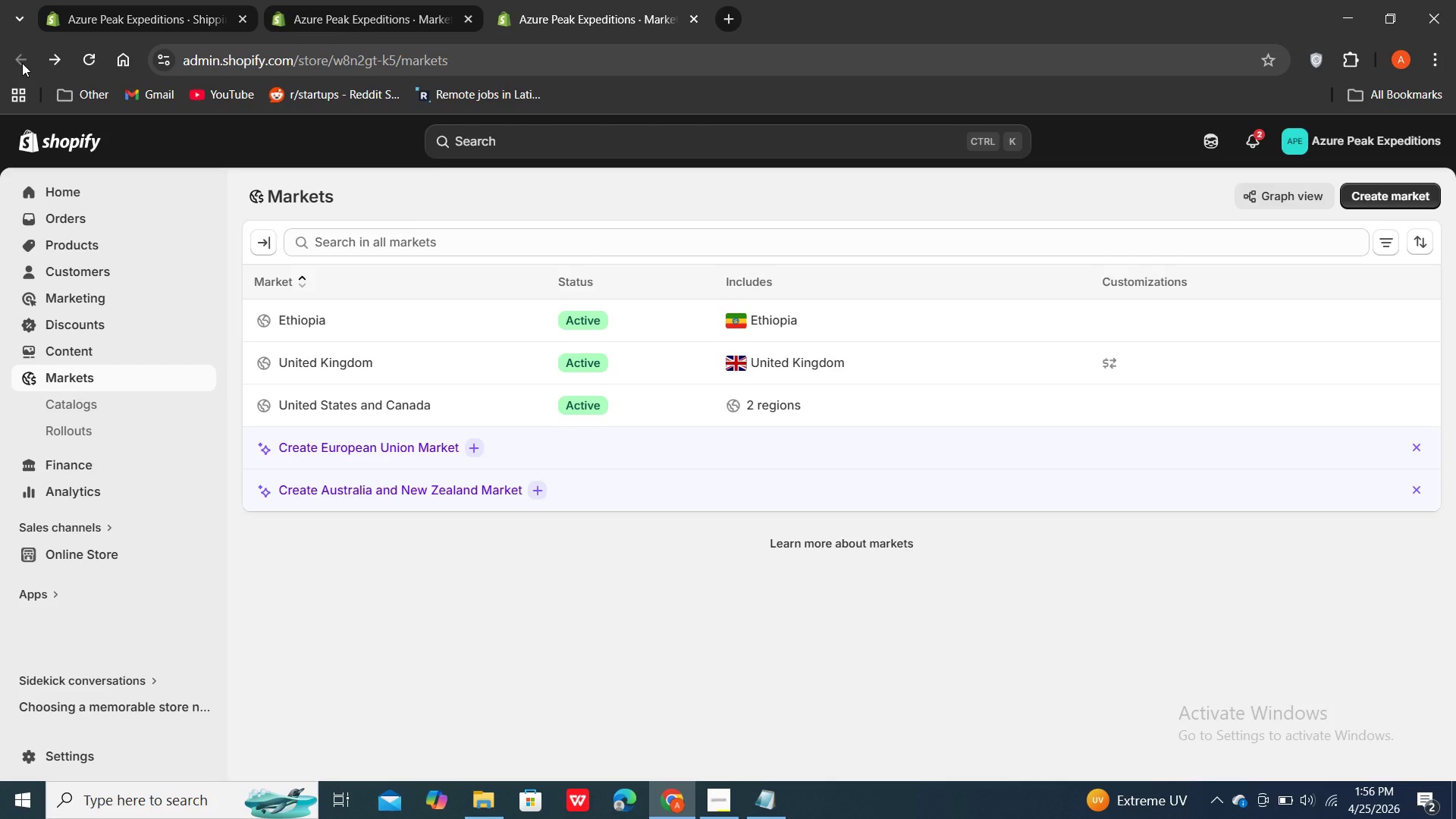 
left_click([144, 13])
 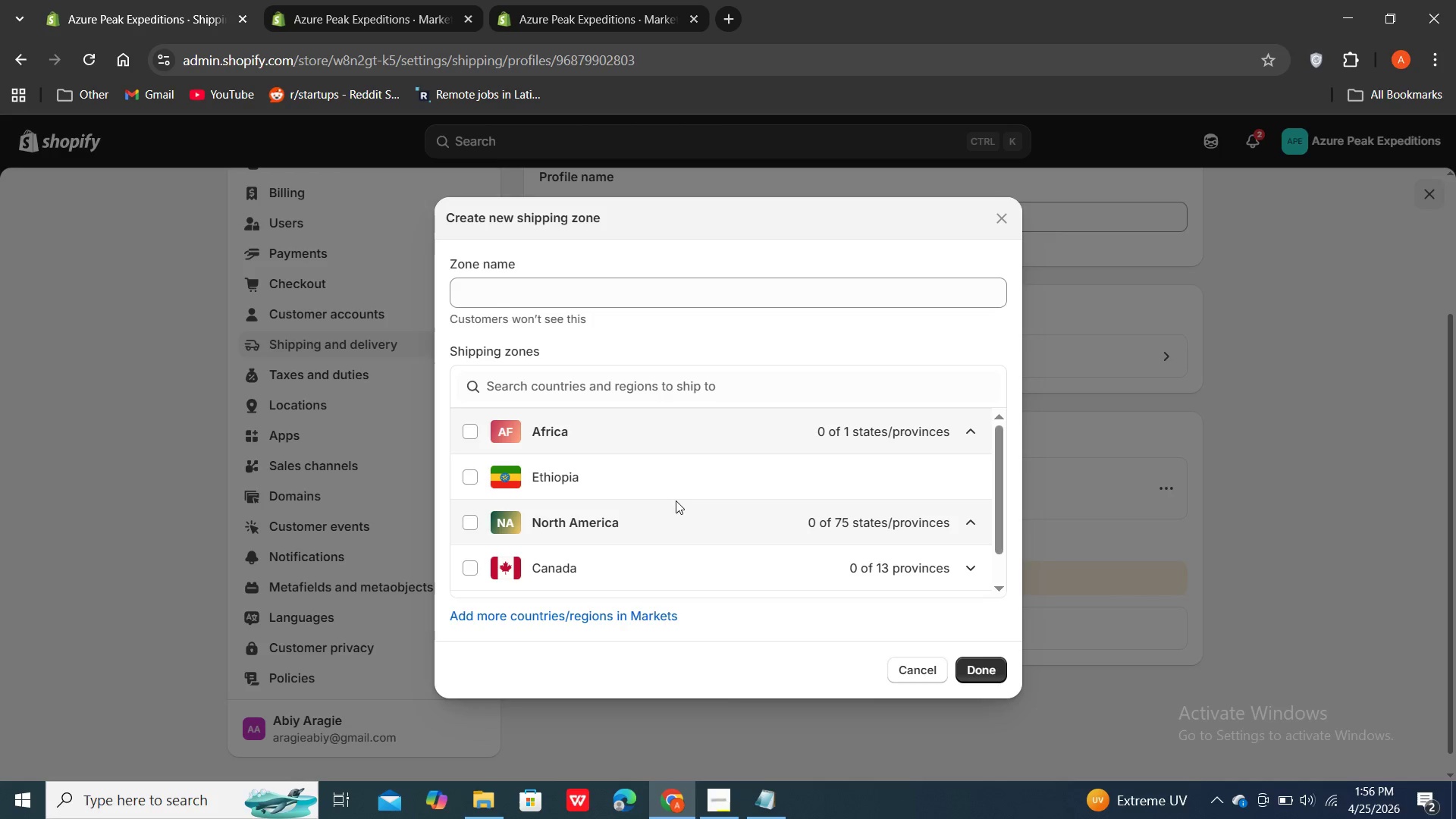 
scroll: coordinate [690, 488], scroll_direction: down, amount: 6.0
 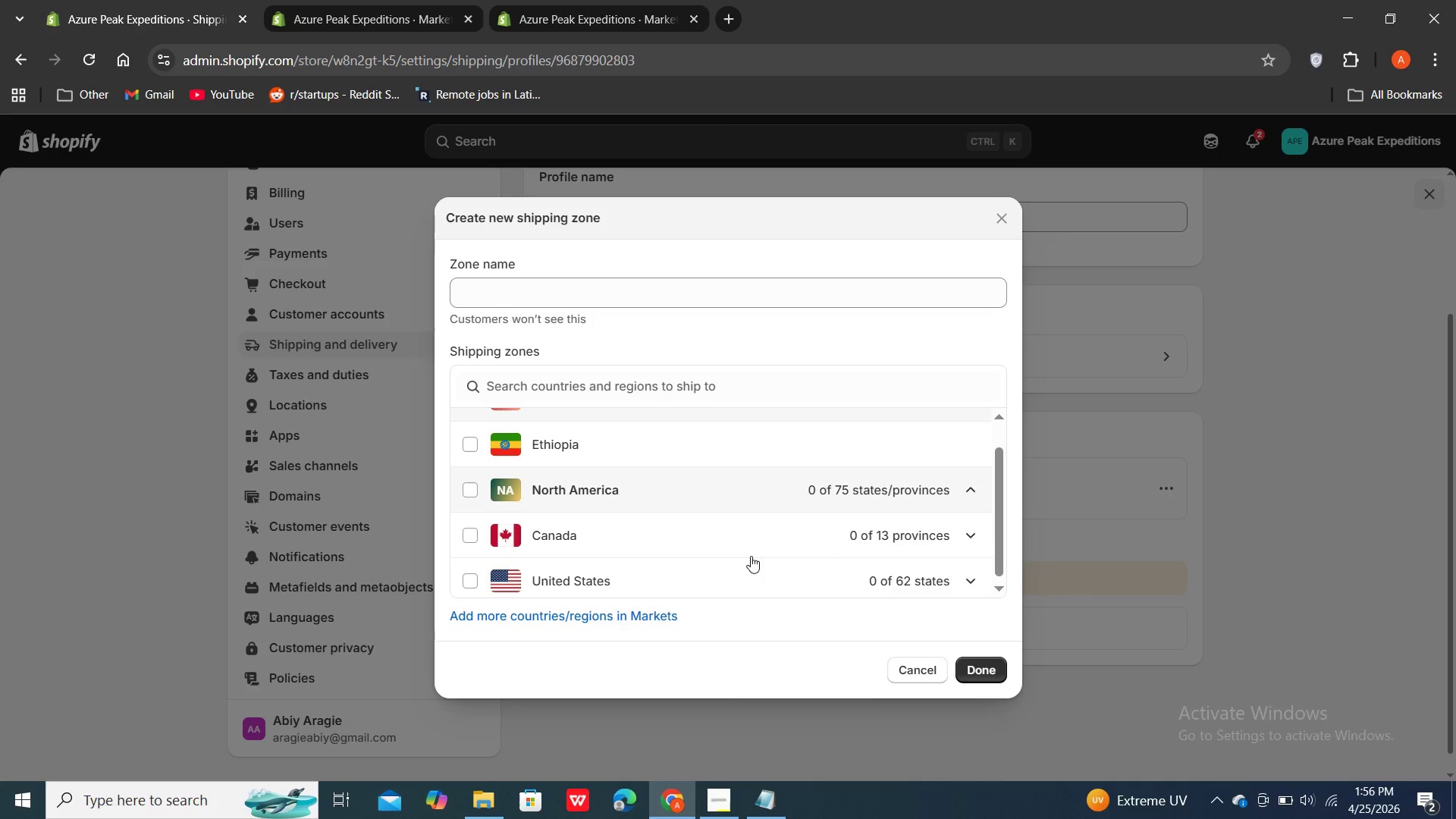 
scroll: coordinate [751, 556], scroll_direction: up, amount: 7.0
 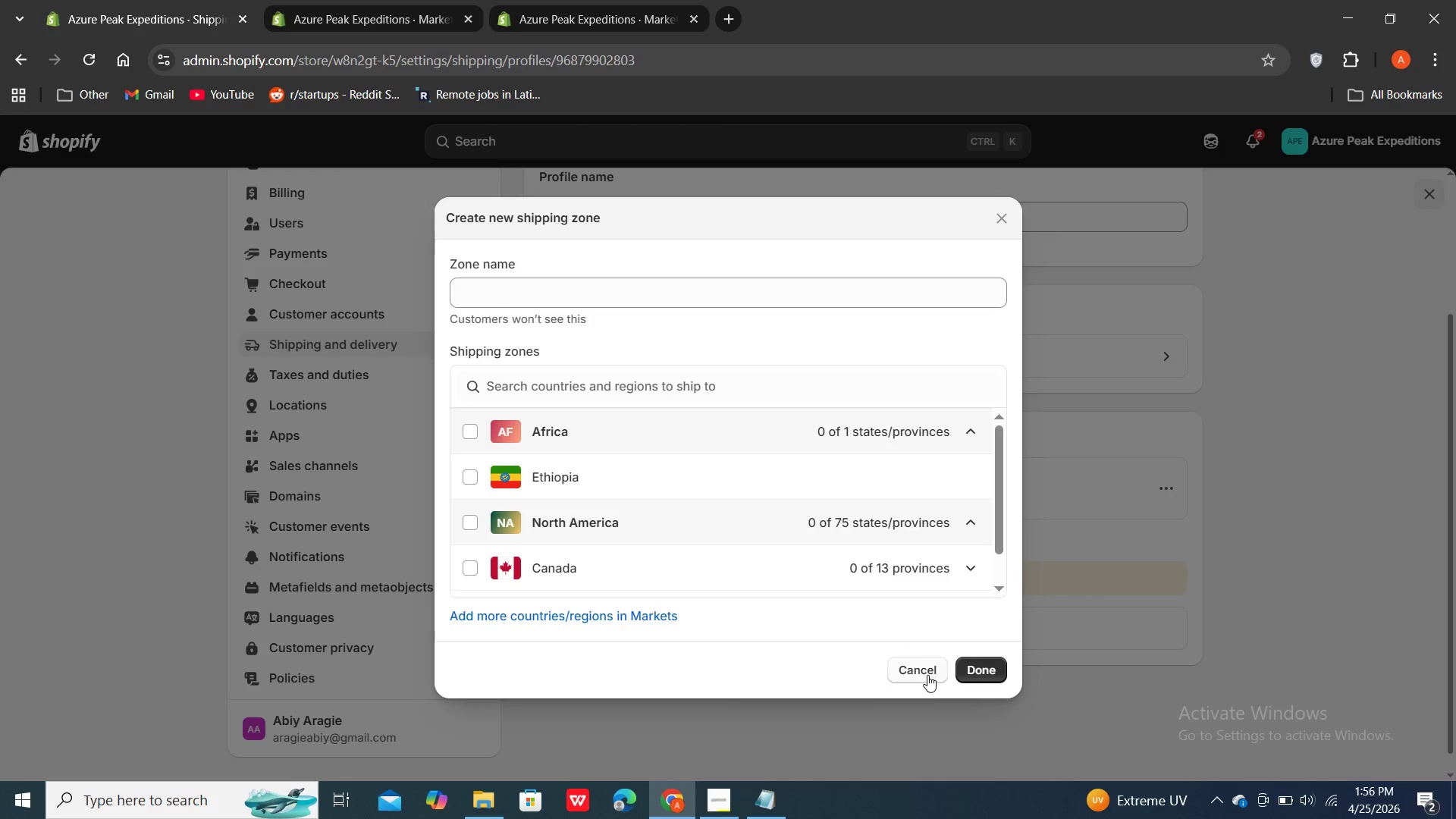 
left_click([927, 675])
 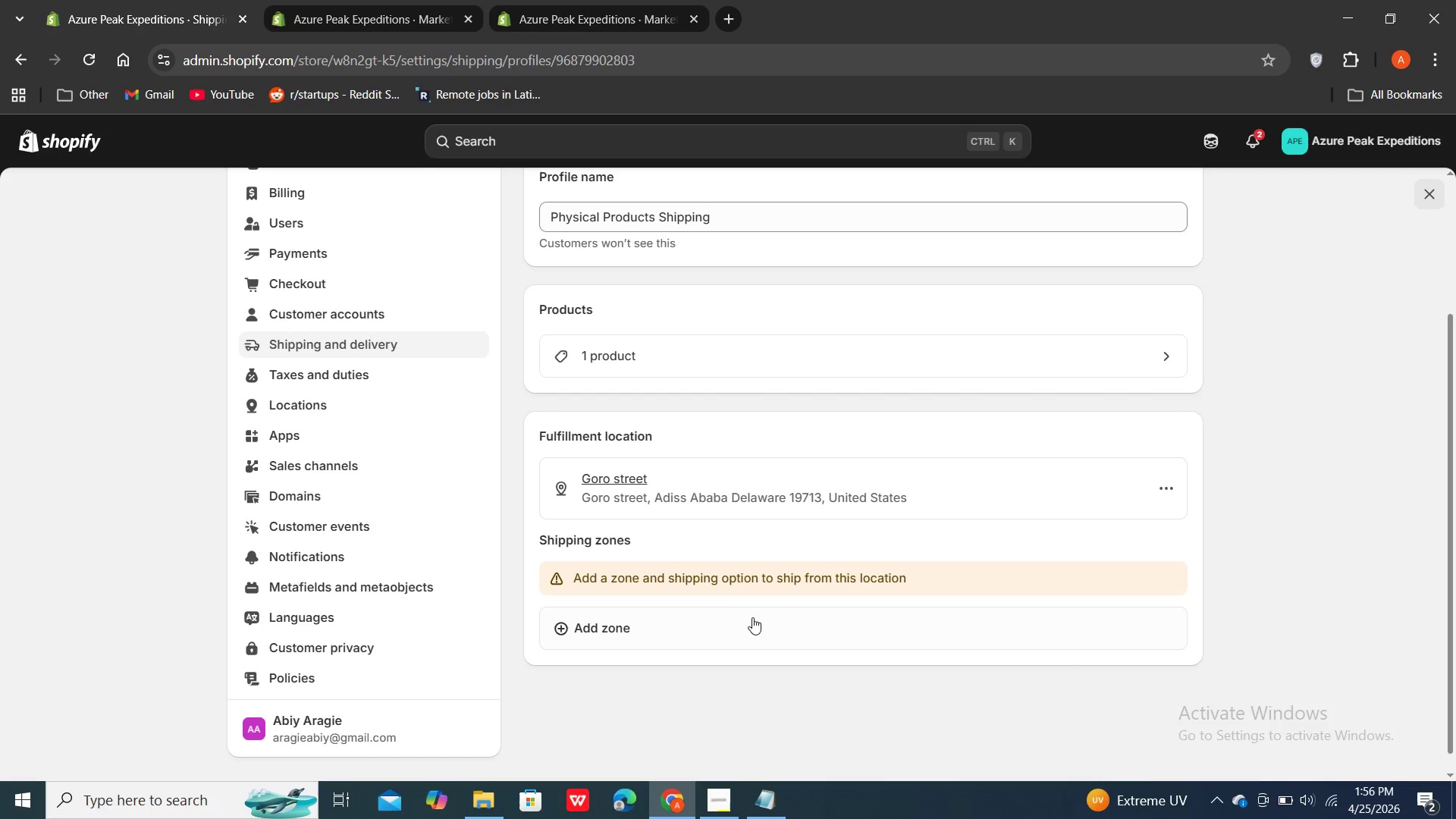 
double_click([746, 629])
 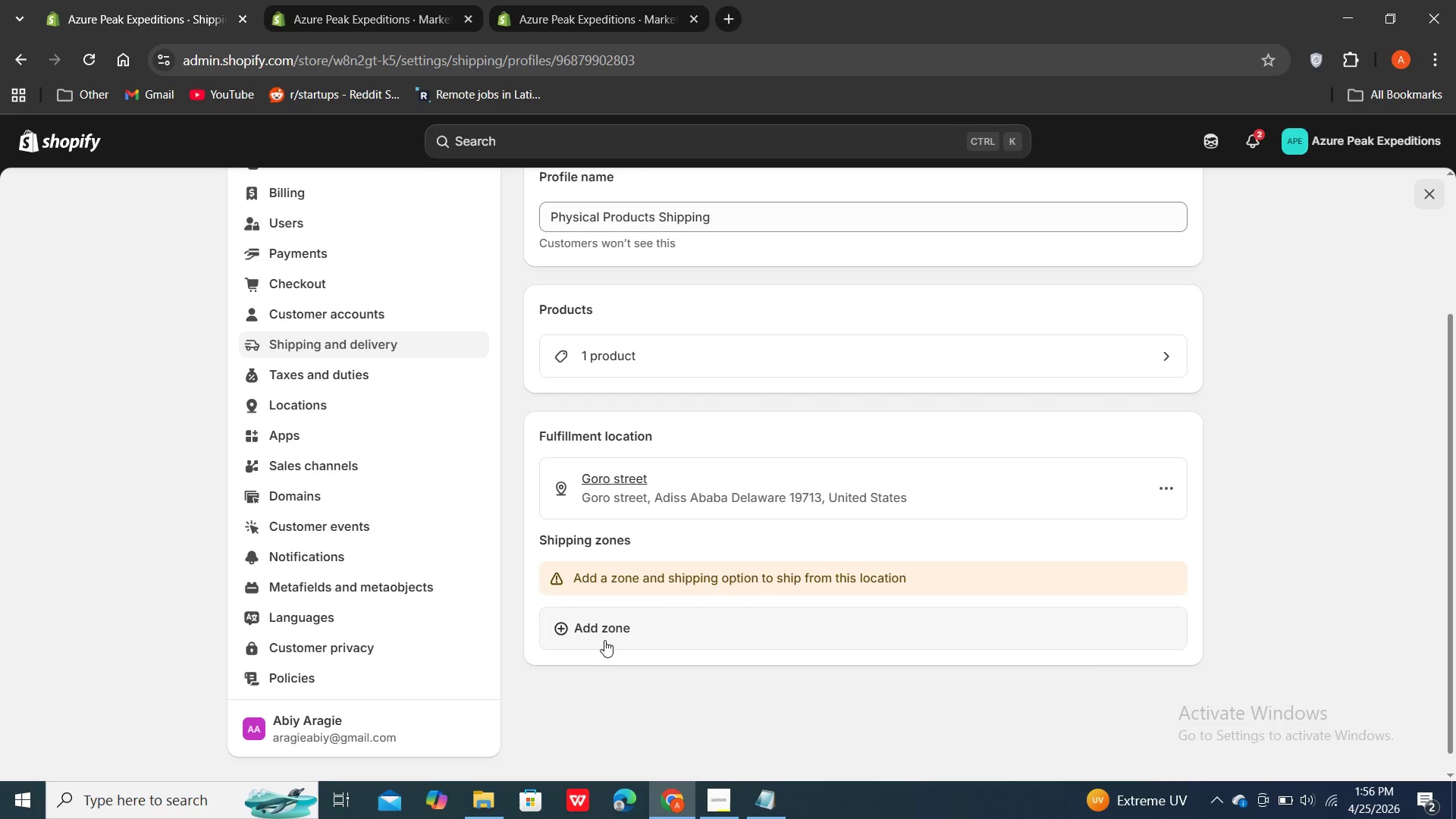 
double_click([593, 631])
 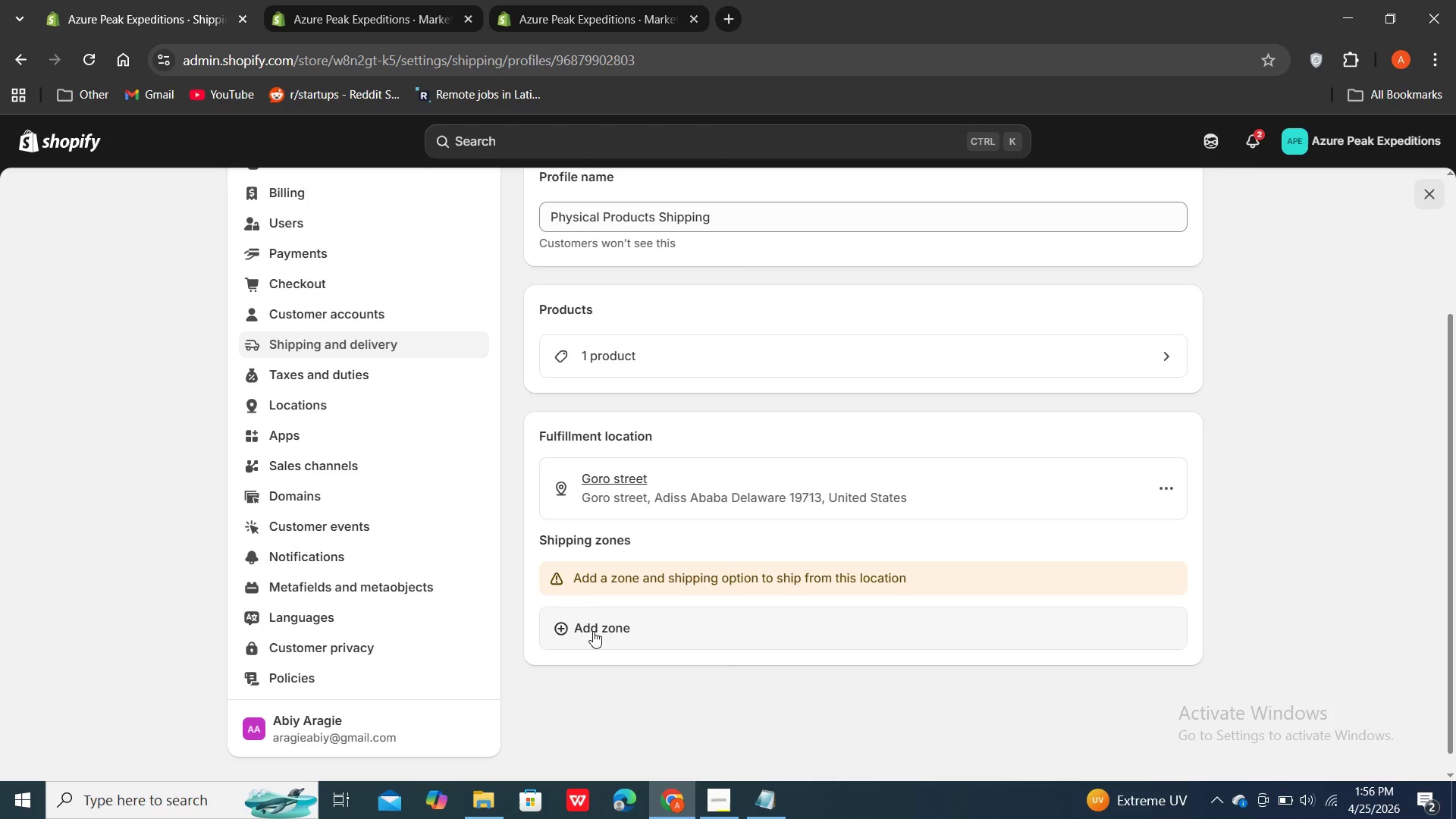 
left_click([593, 631])
 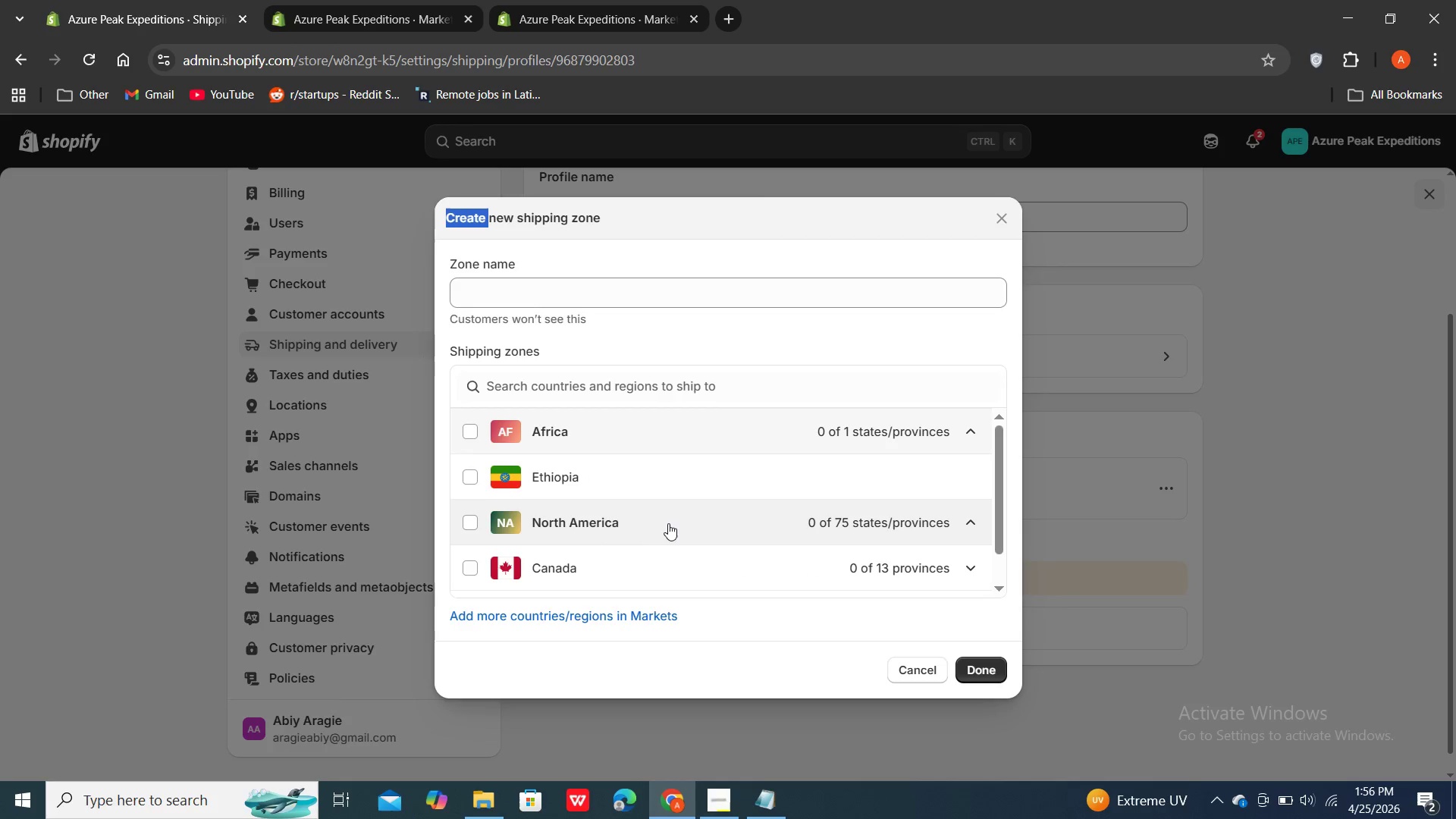 
scroll: coordinate [676, 526], scroll_direction: down, amount: 4.0
 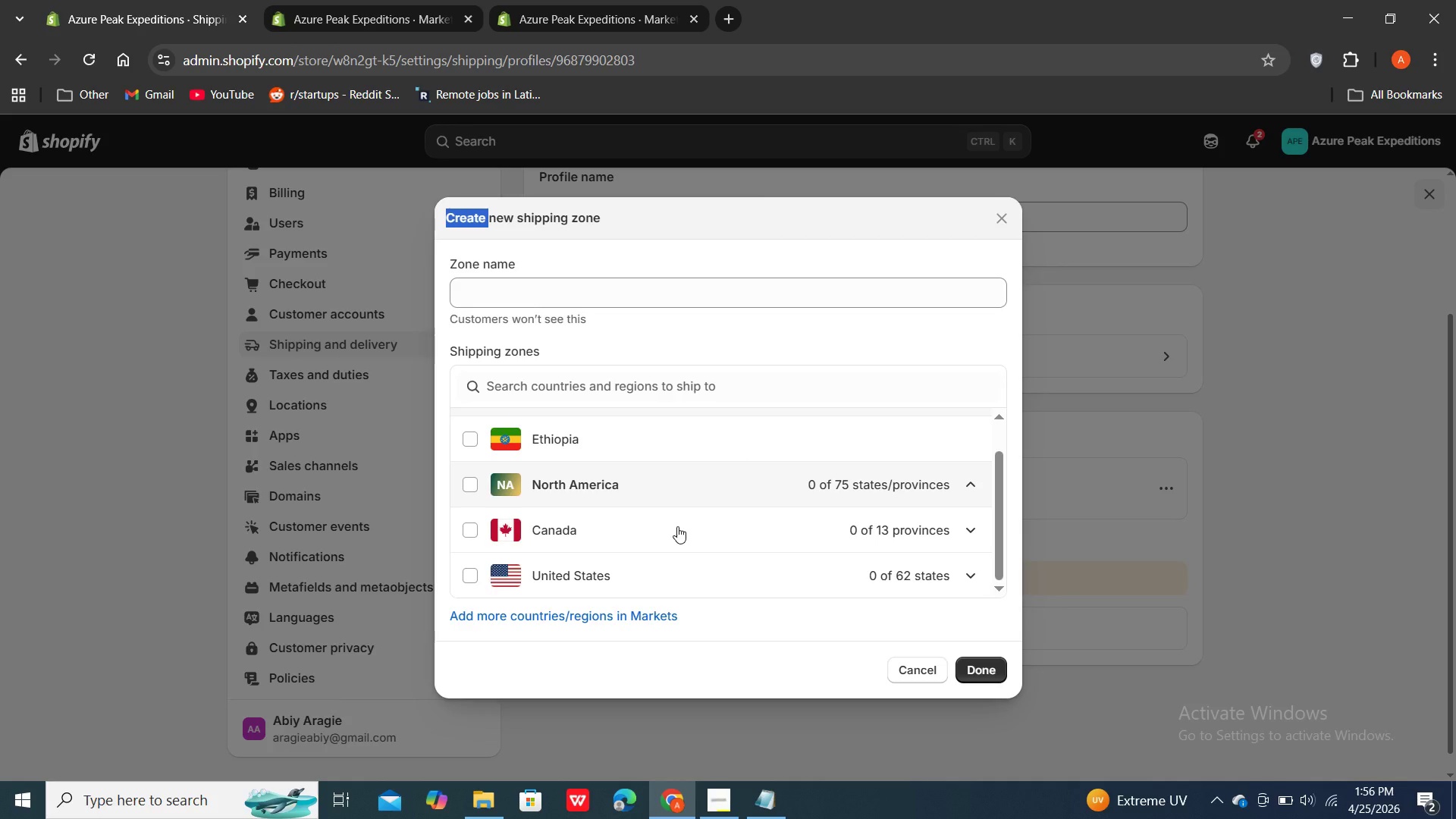 
scroll: coordinate [677, 526], scroll_direction: up, amount: 6.0
 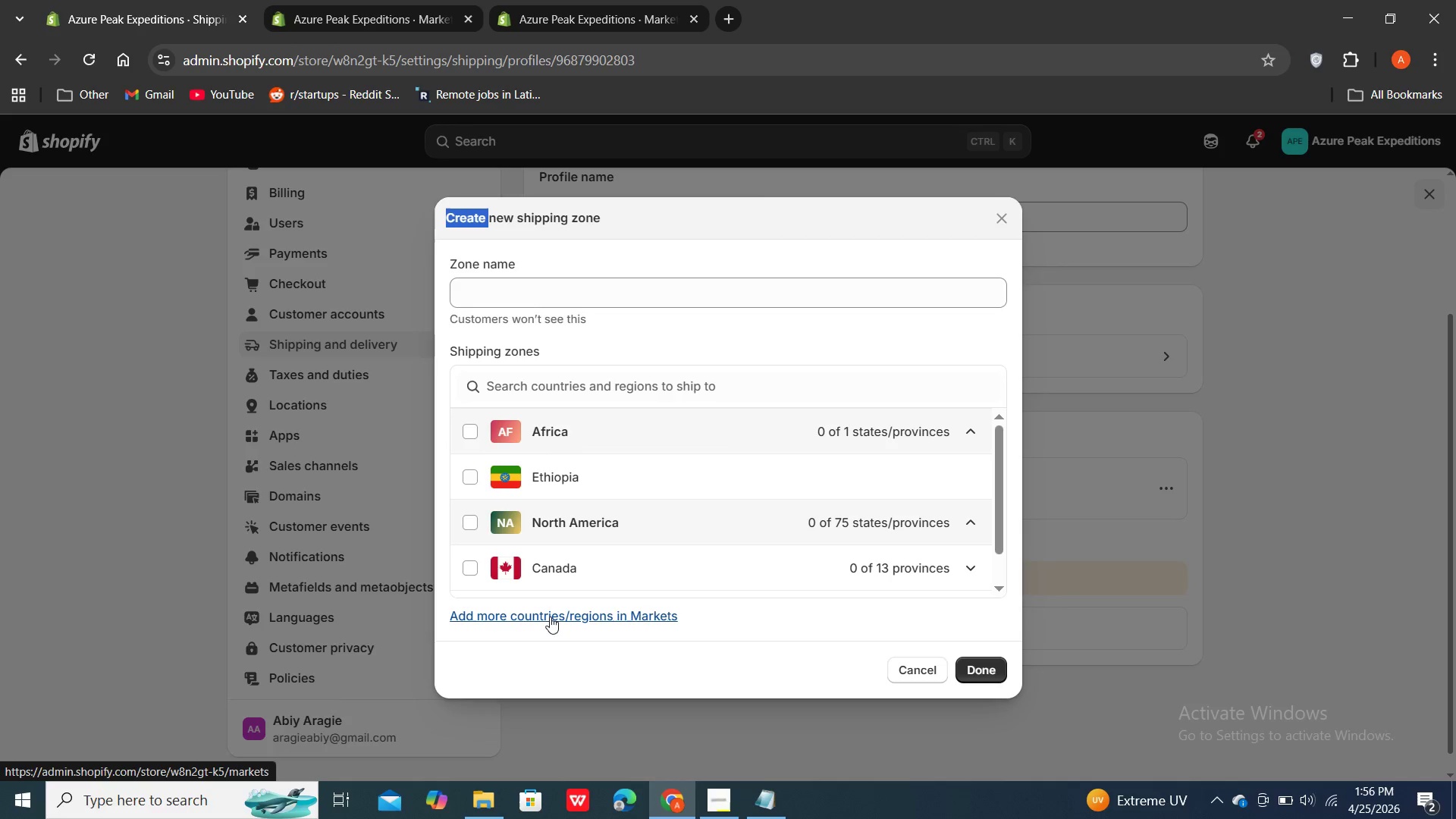 
left_click([550, 617])
 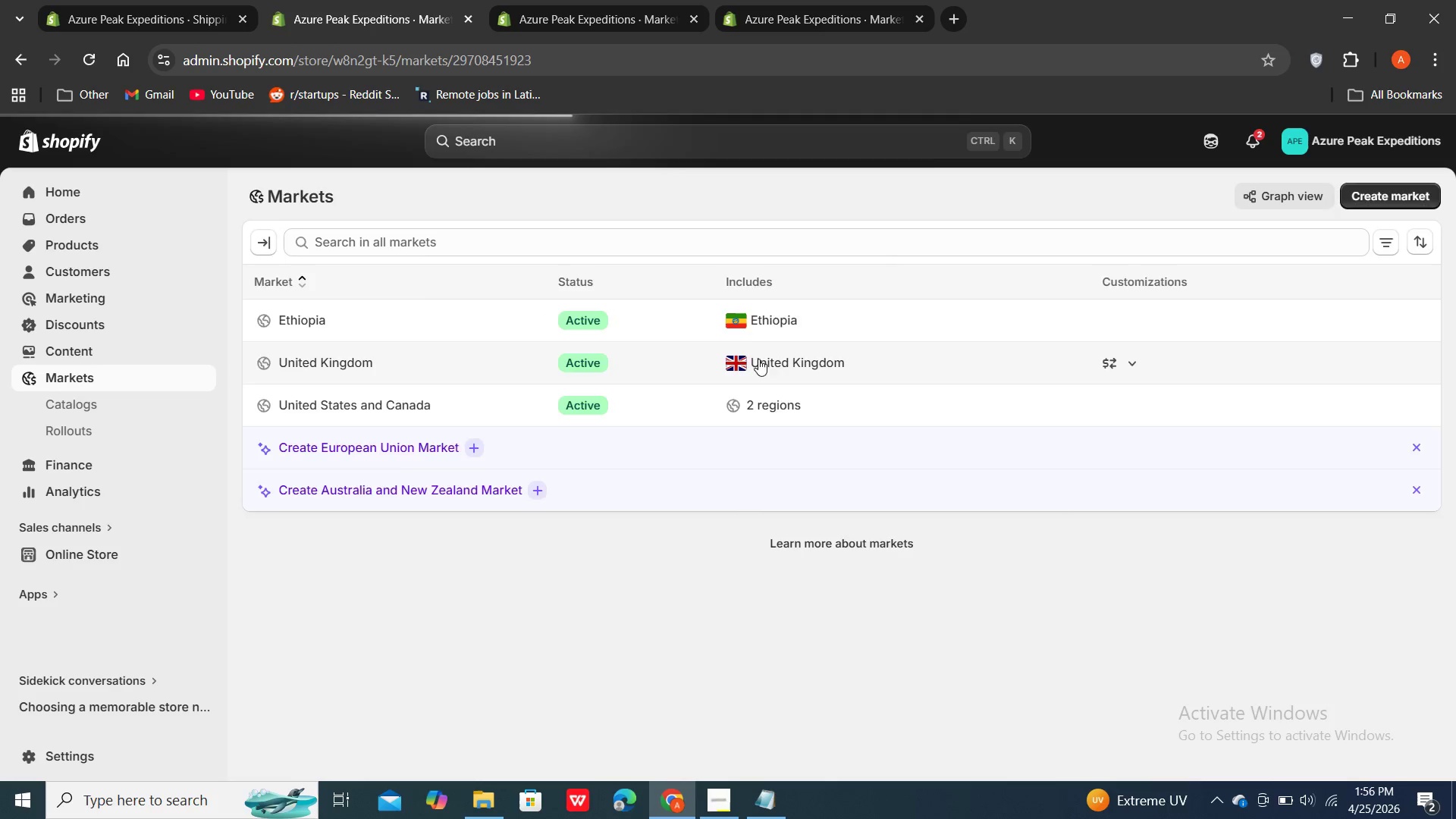 
wait(15.48)
 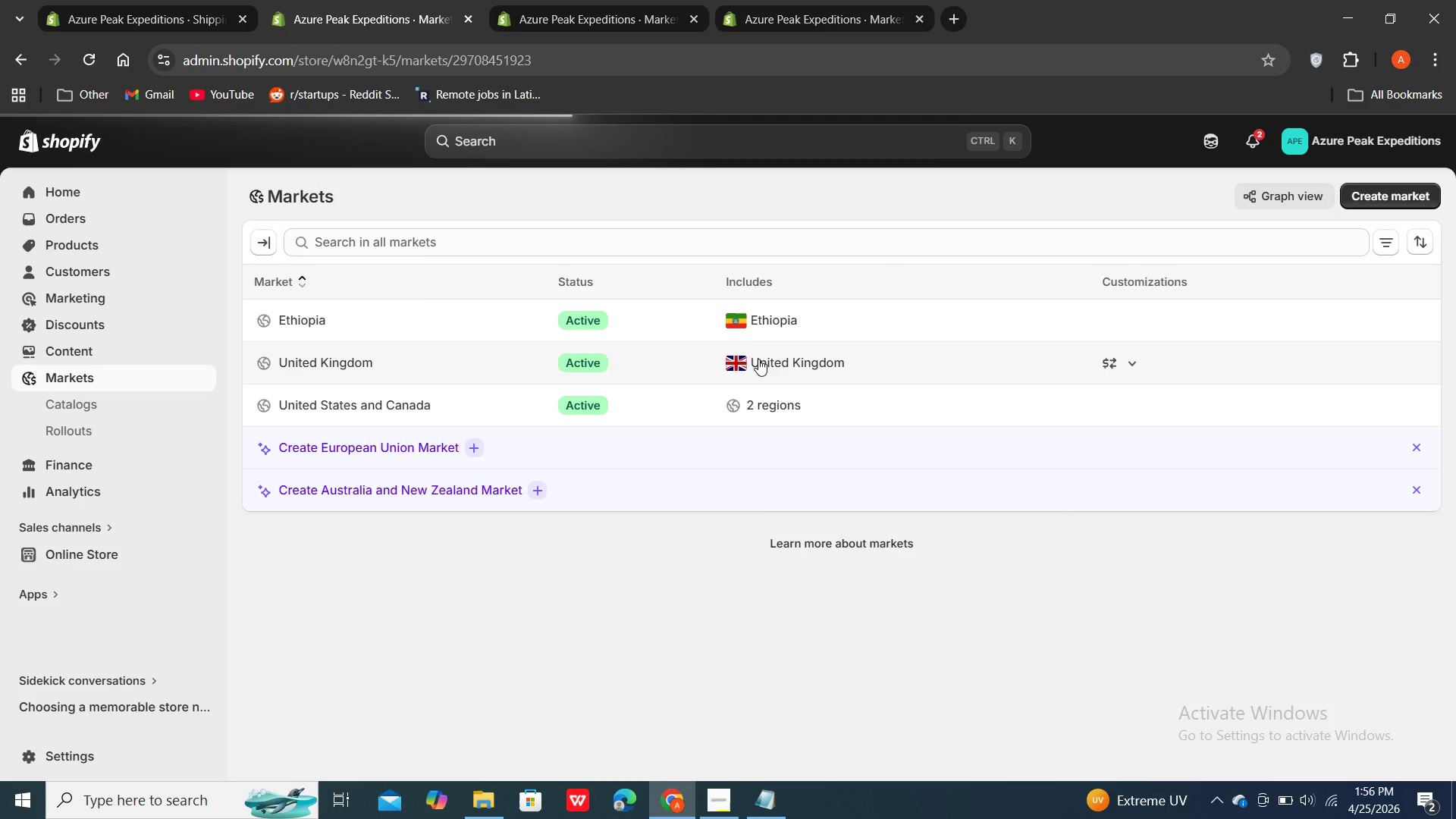 
double_click([1291, 198])
 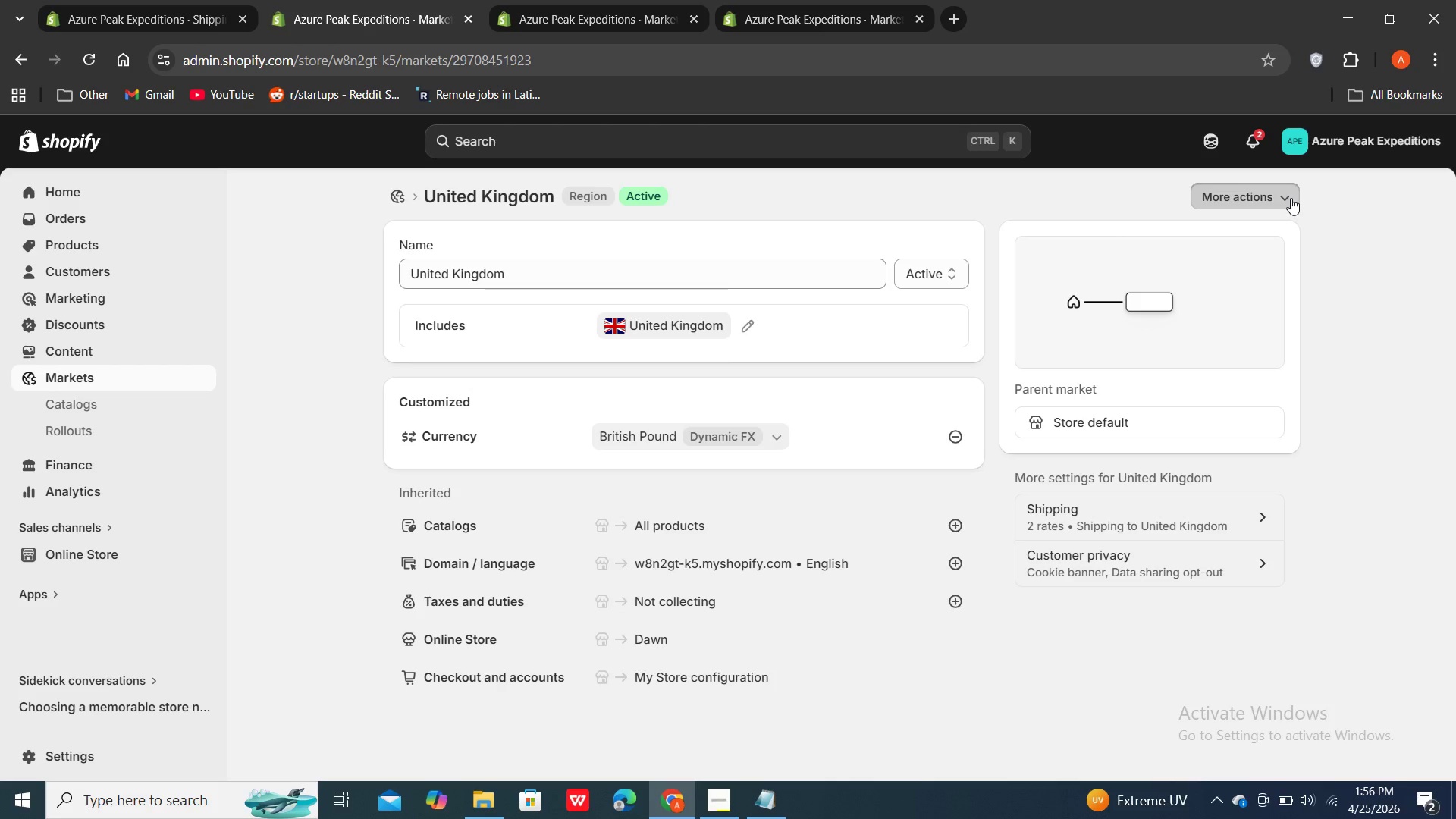 
triple_click([1291, 198])
 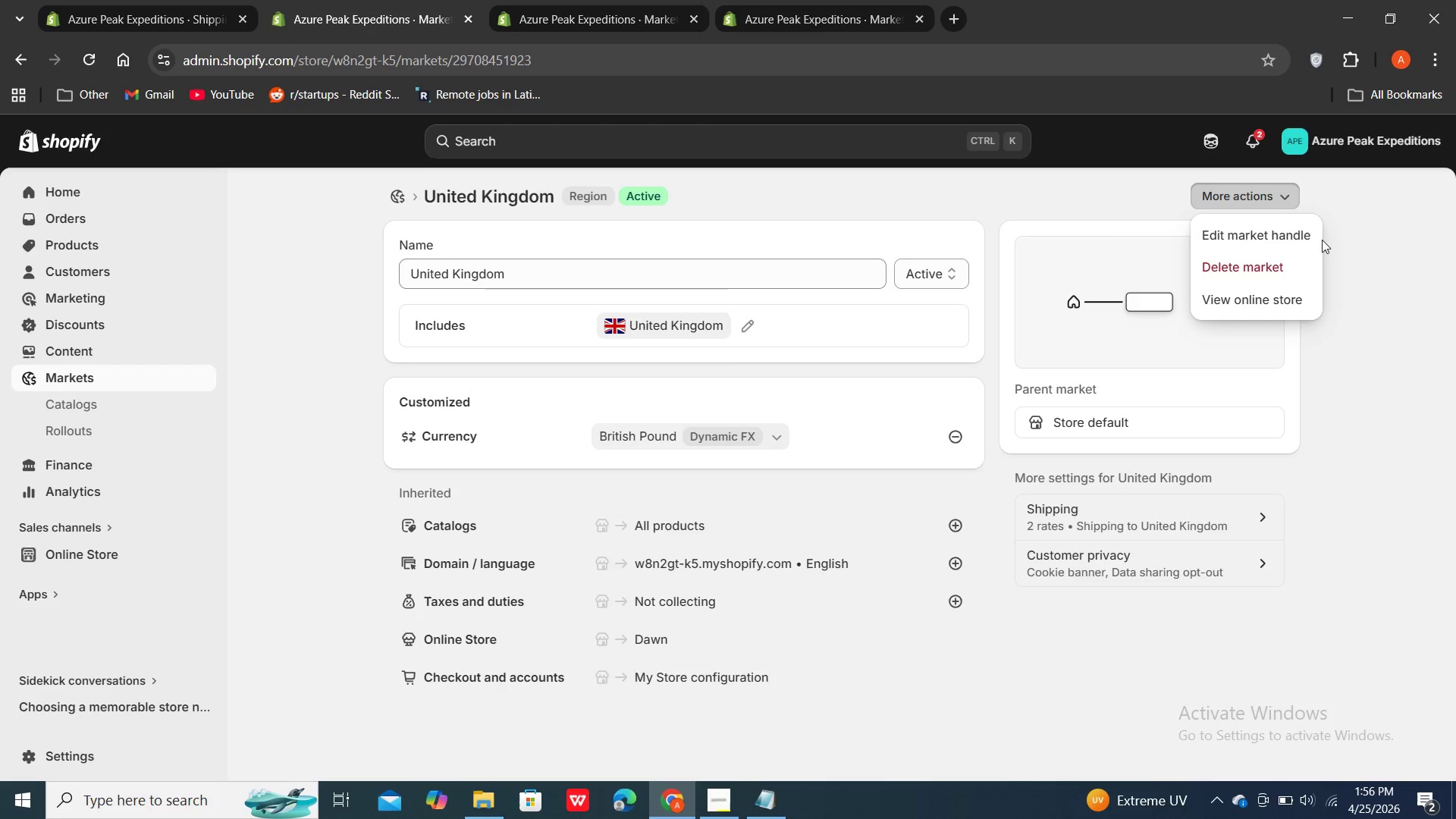 
double_click([1404, 348])
 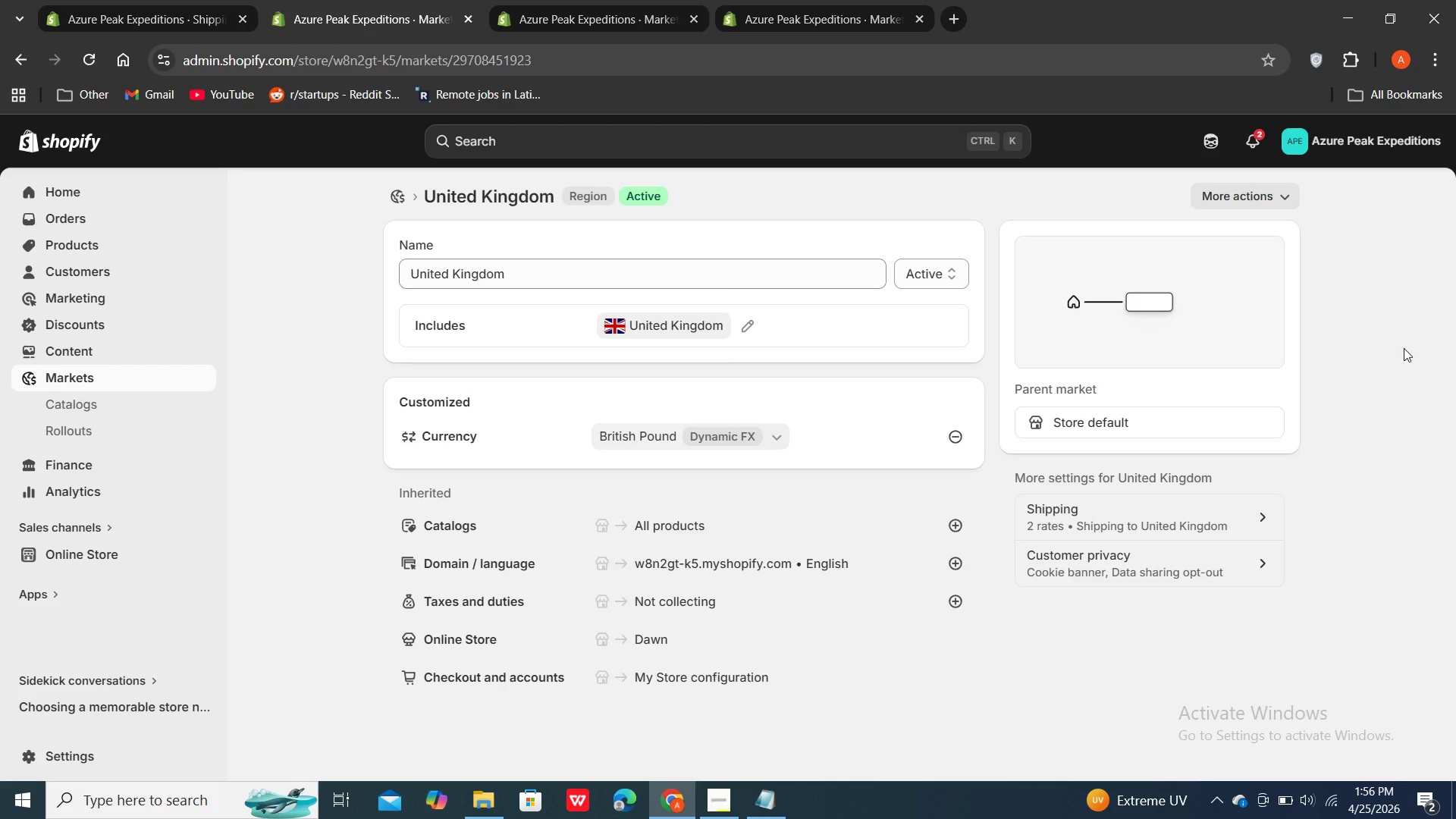 
scroll: coordinate [1404, 348], scroll_direction: up, amount: 2.0
 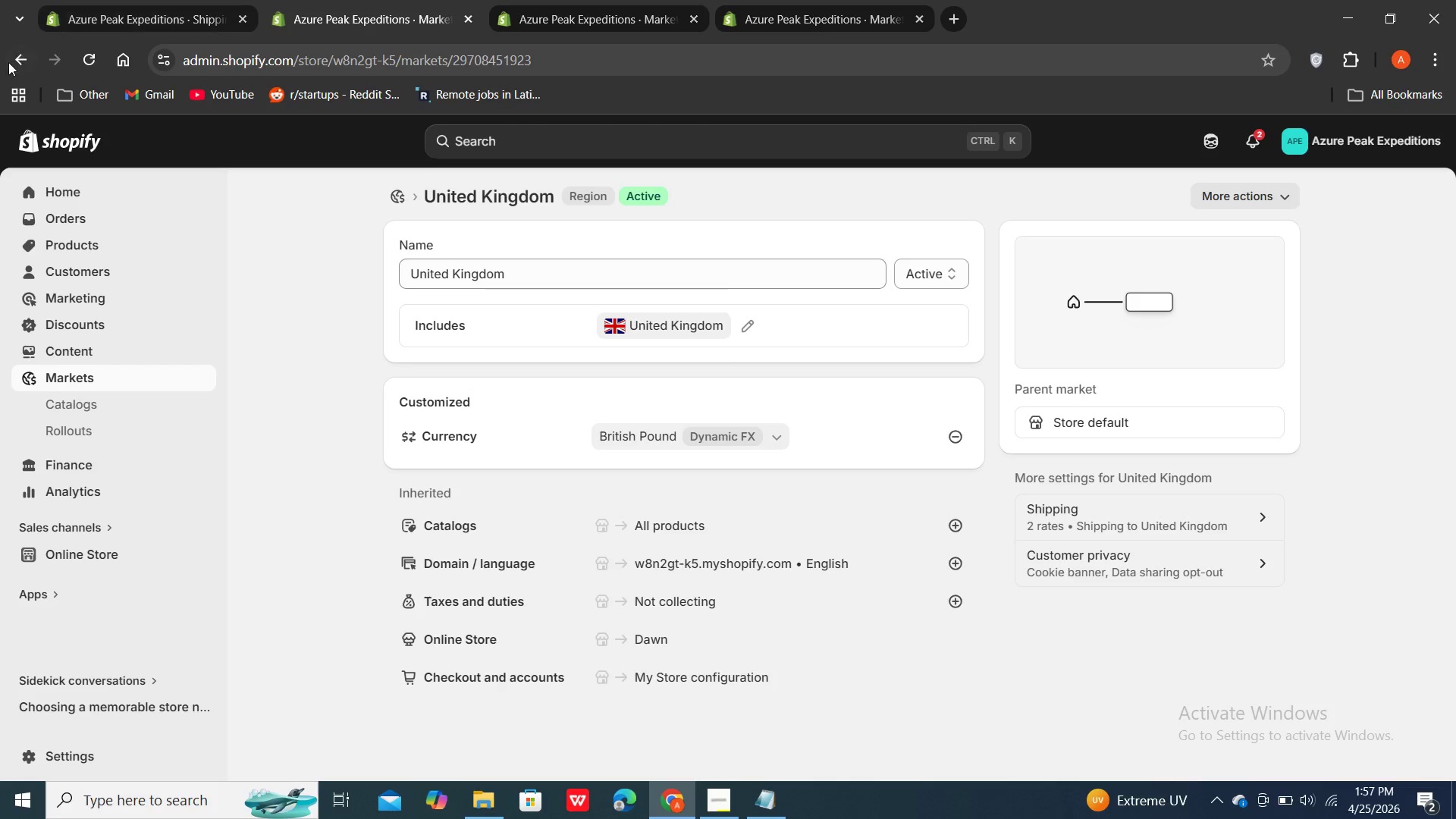 
double_click([14, 66])
 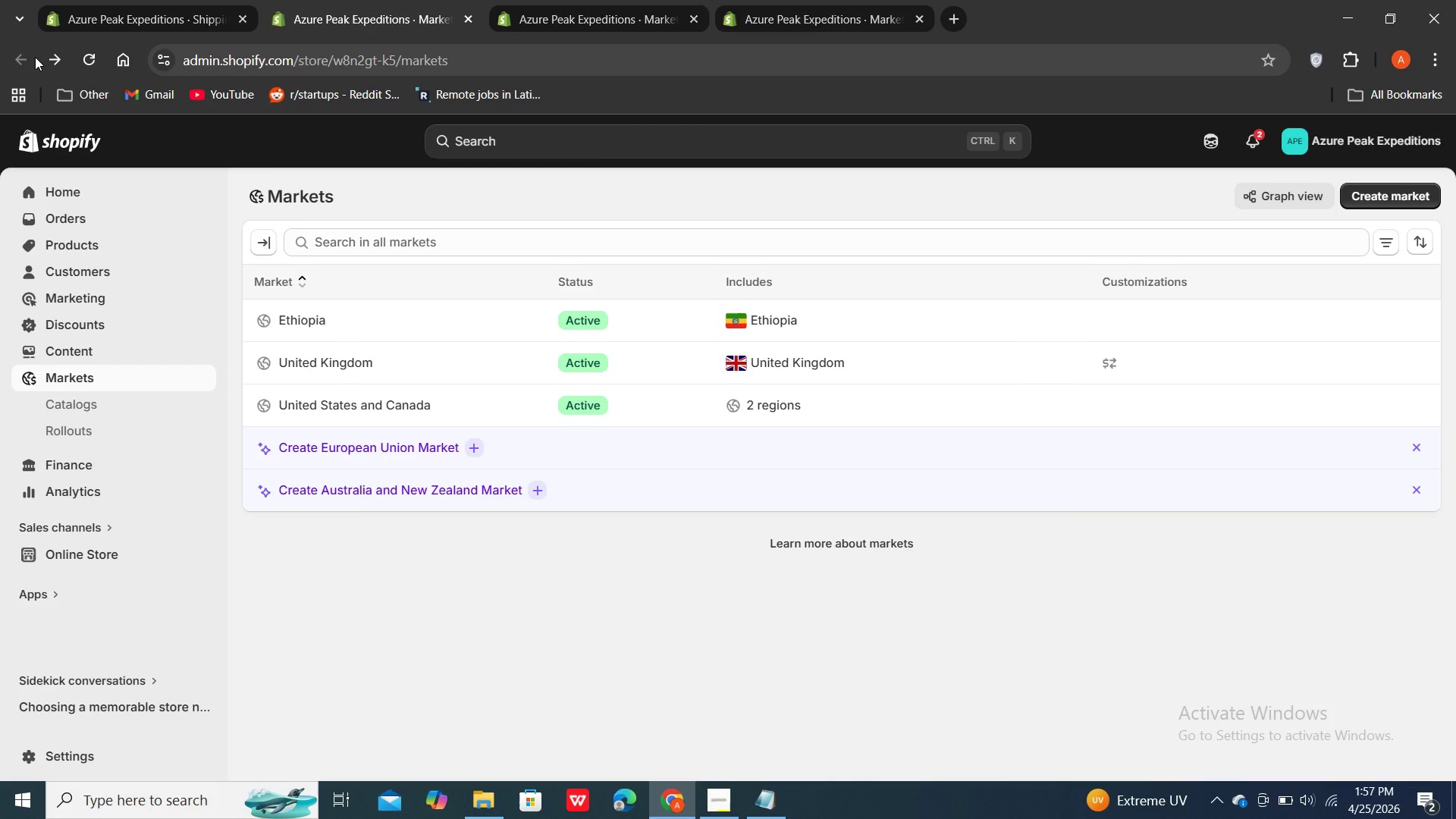 
wait(8.77)
 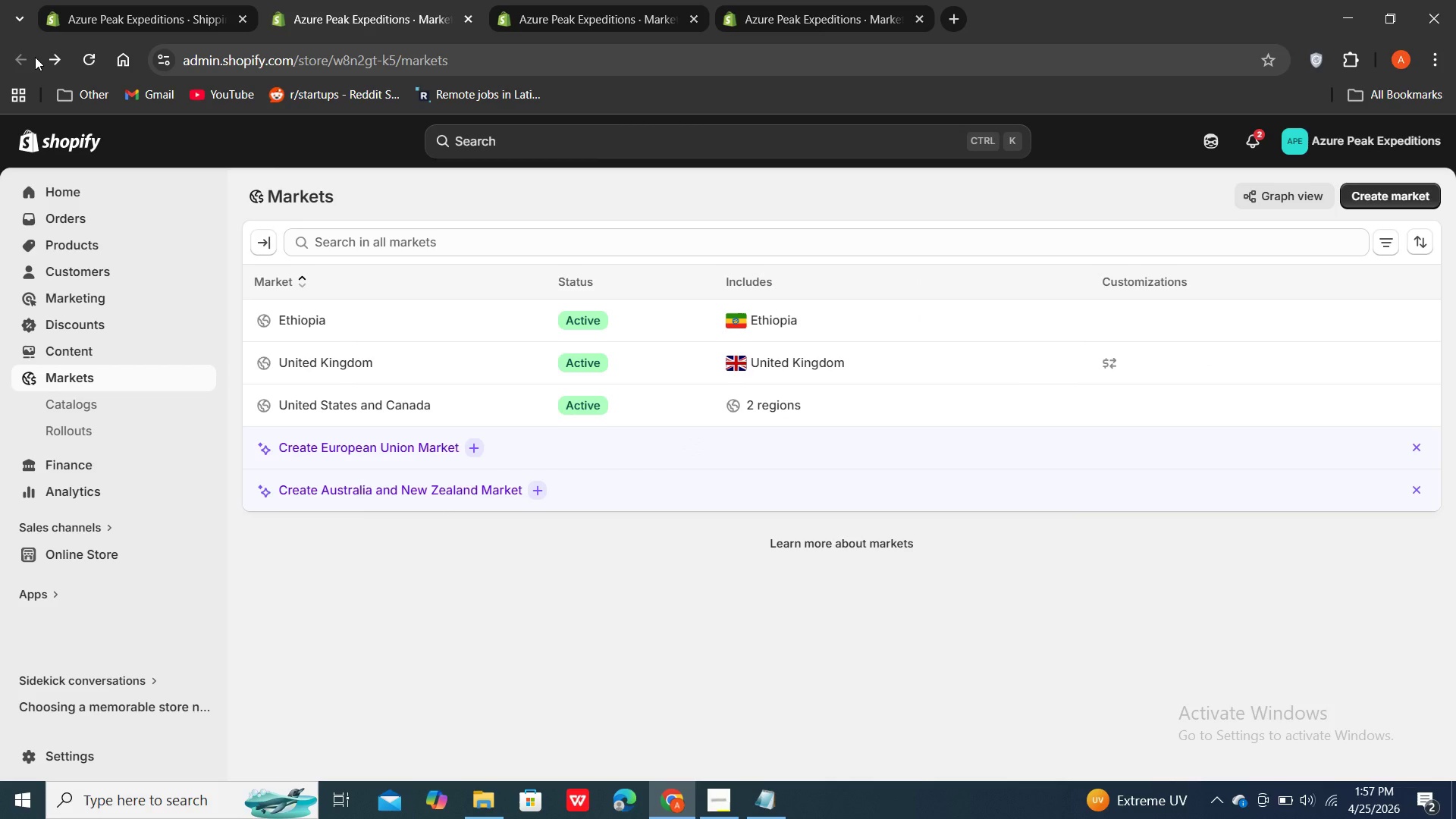 
left_click([1132, 365])
 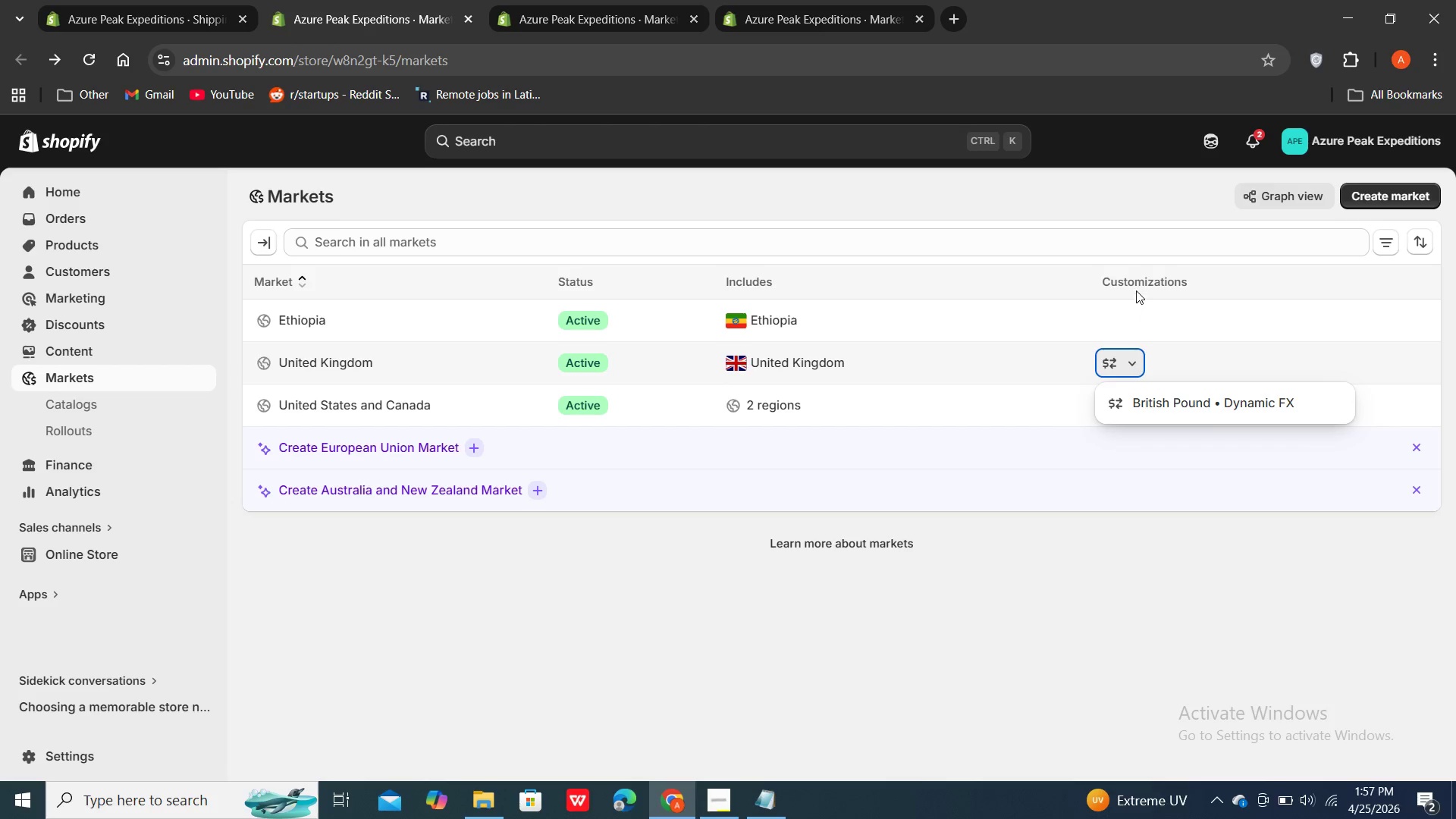 
left_click([1141, 273])
 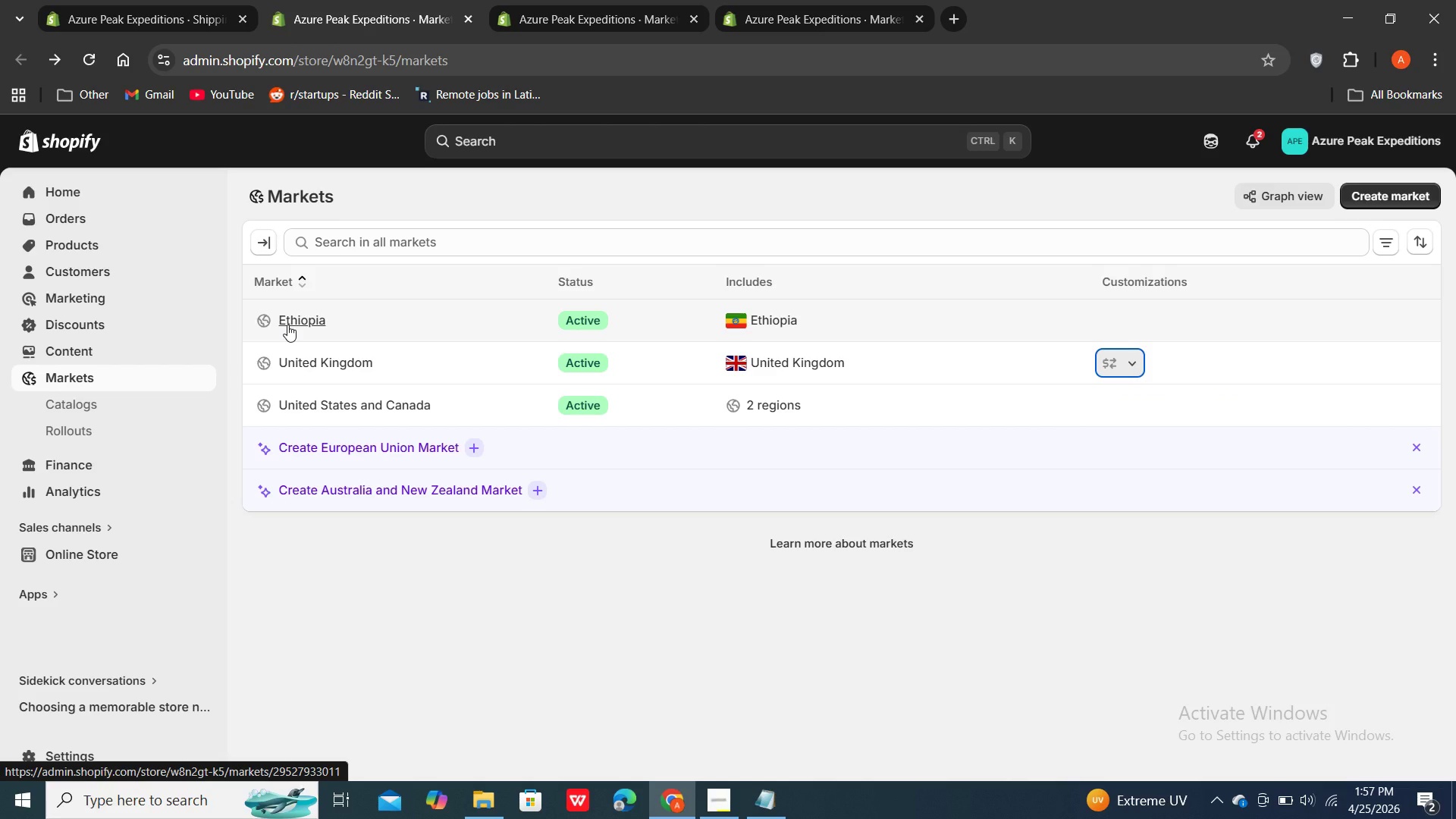 
left_click([309, 369])
 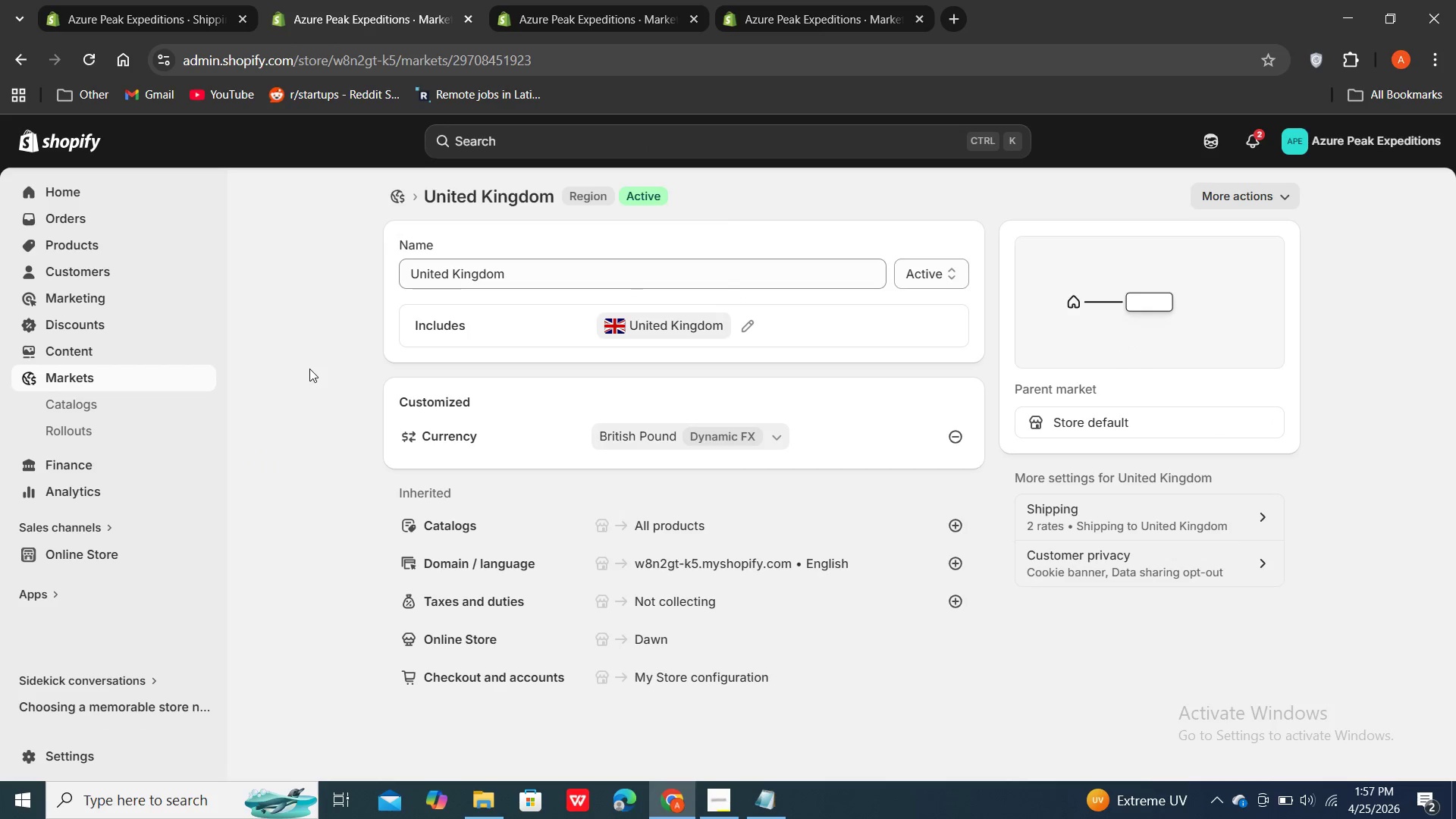 
scroll: coordinate [666, 397], scroll_direction: none, amount: 0.0
 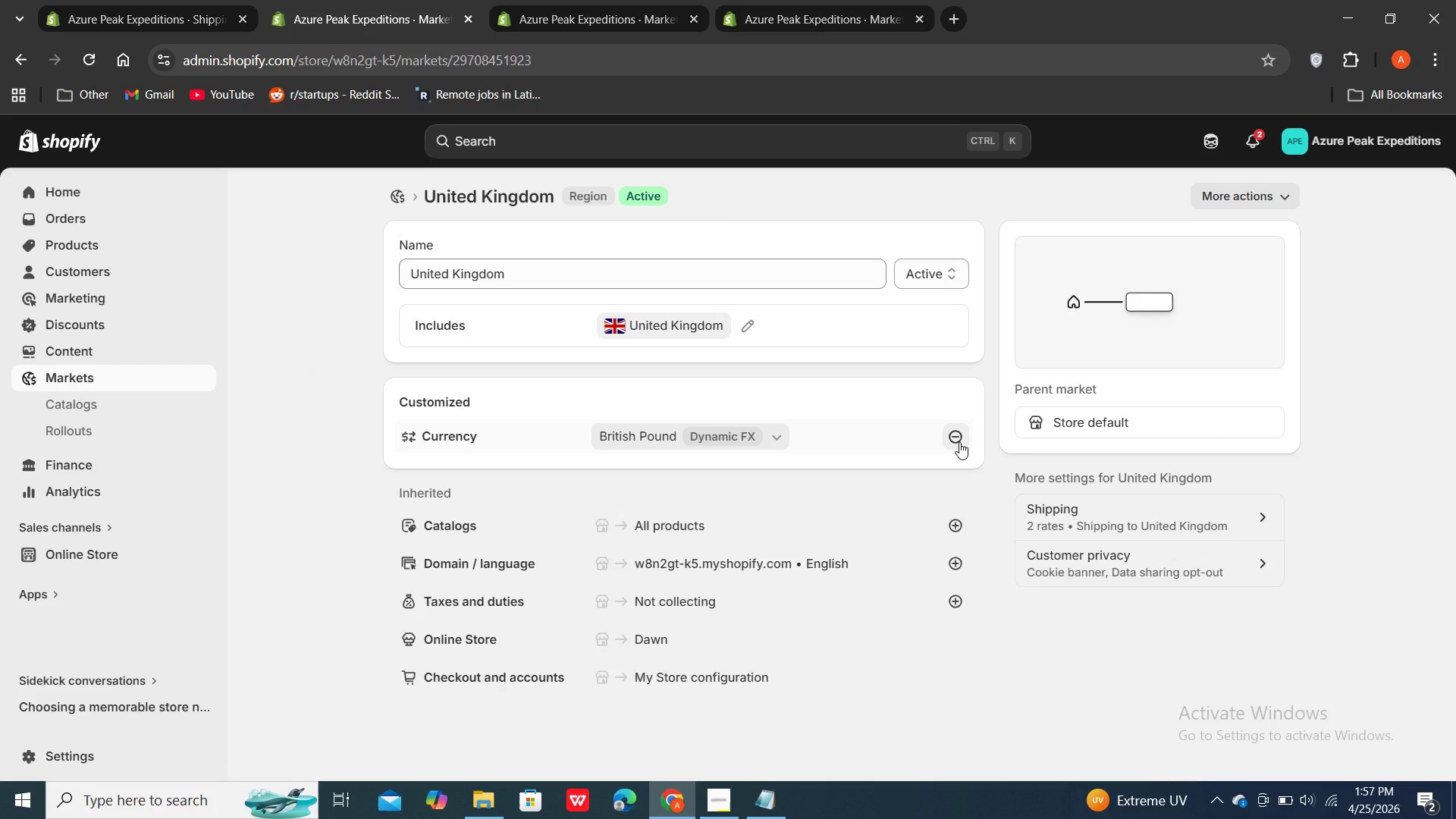 
wait(7.04)
 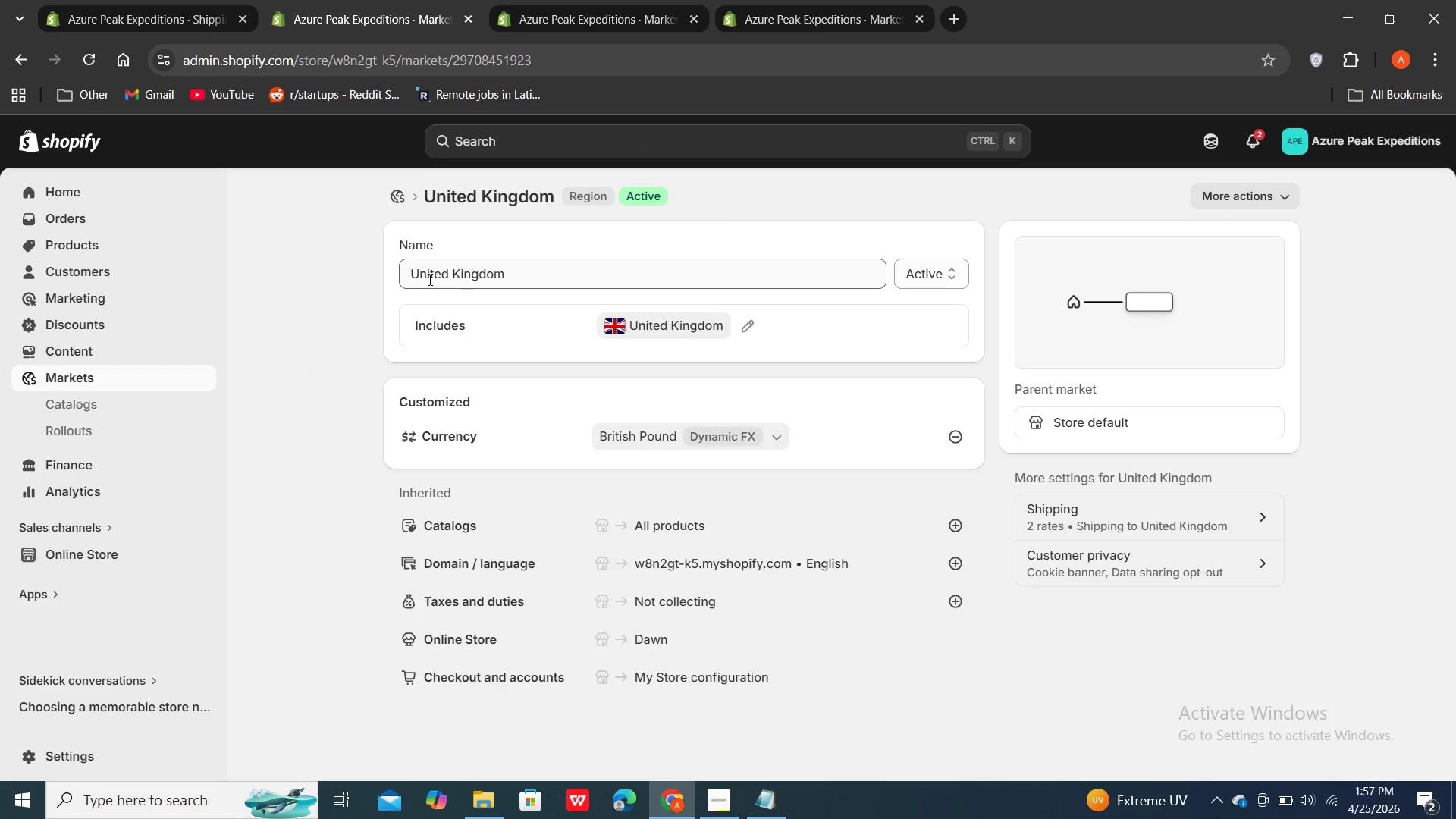 
left_click([13, 61])
 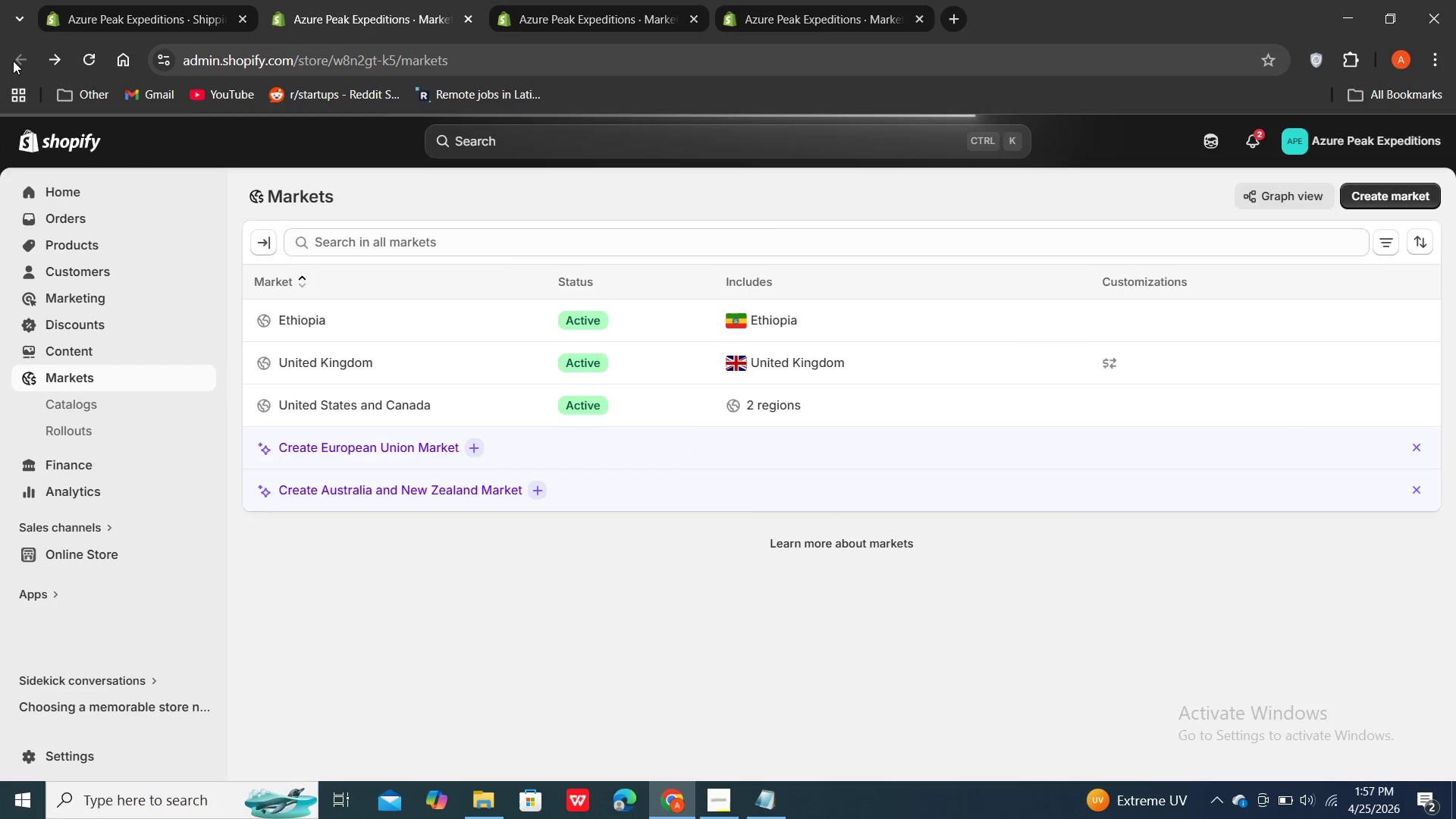 
double_click([13, 61])
 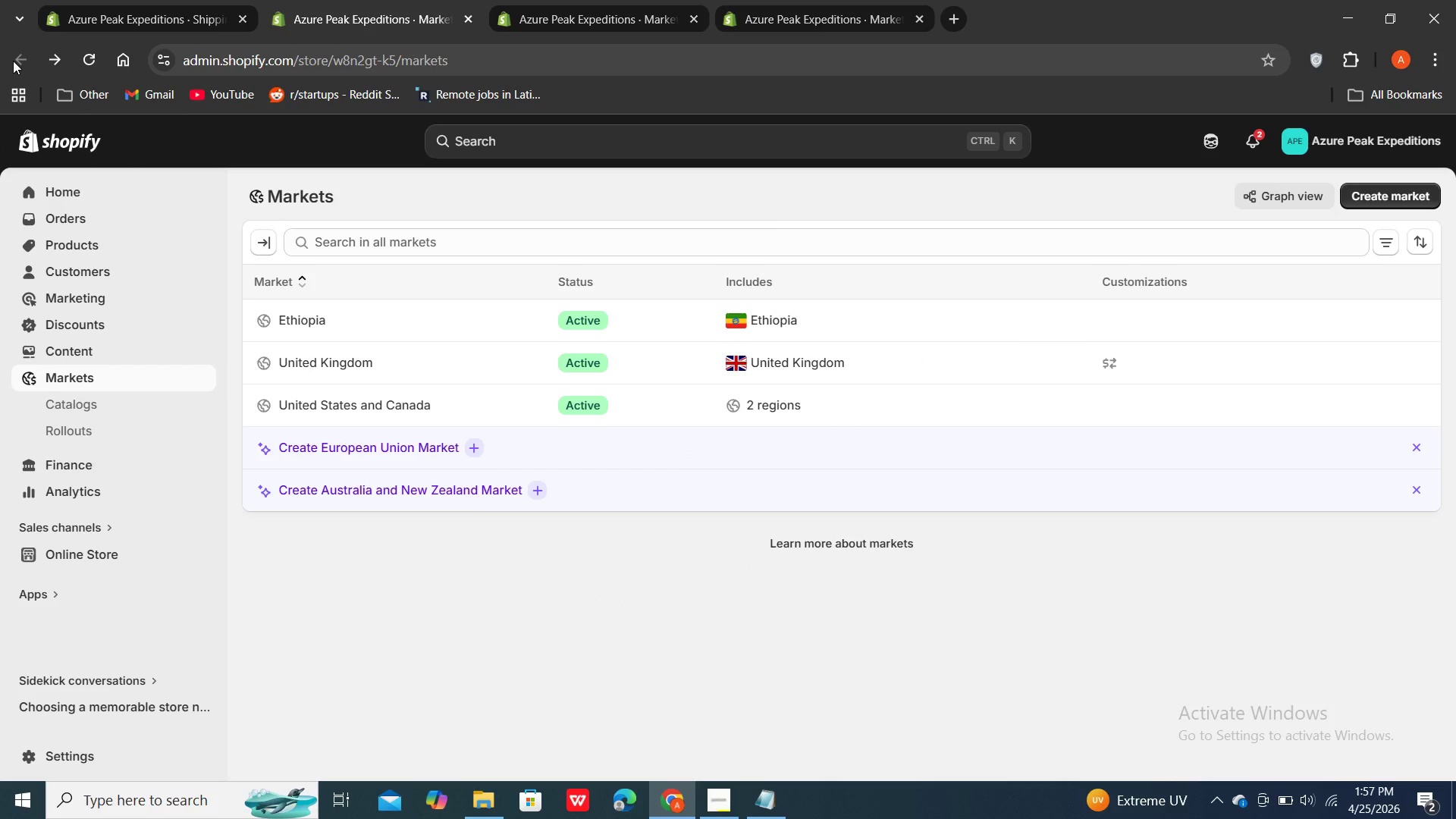 
wait(9.17)
 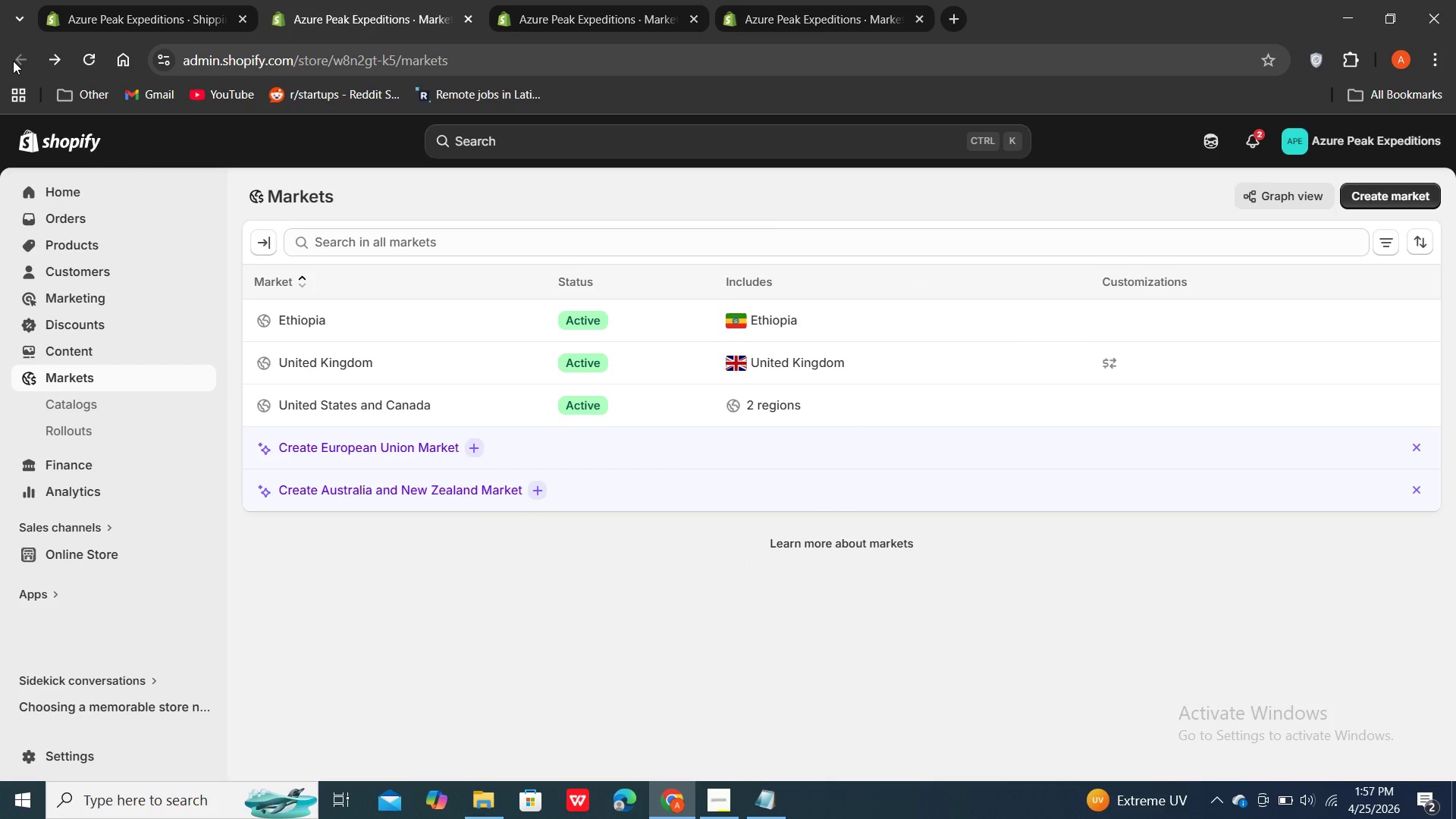 
left_click([136, 6])
 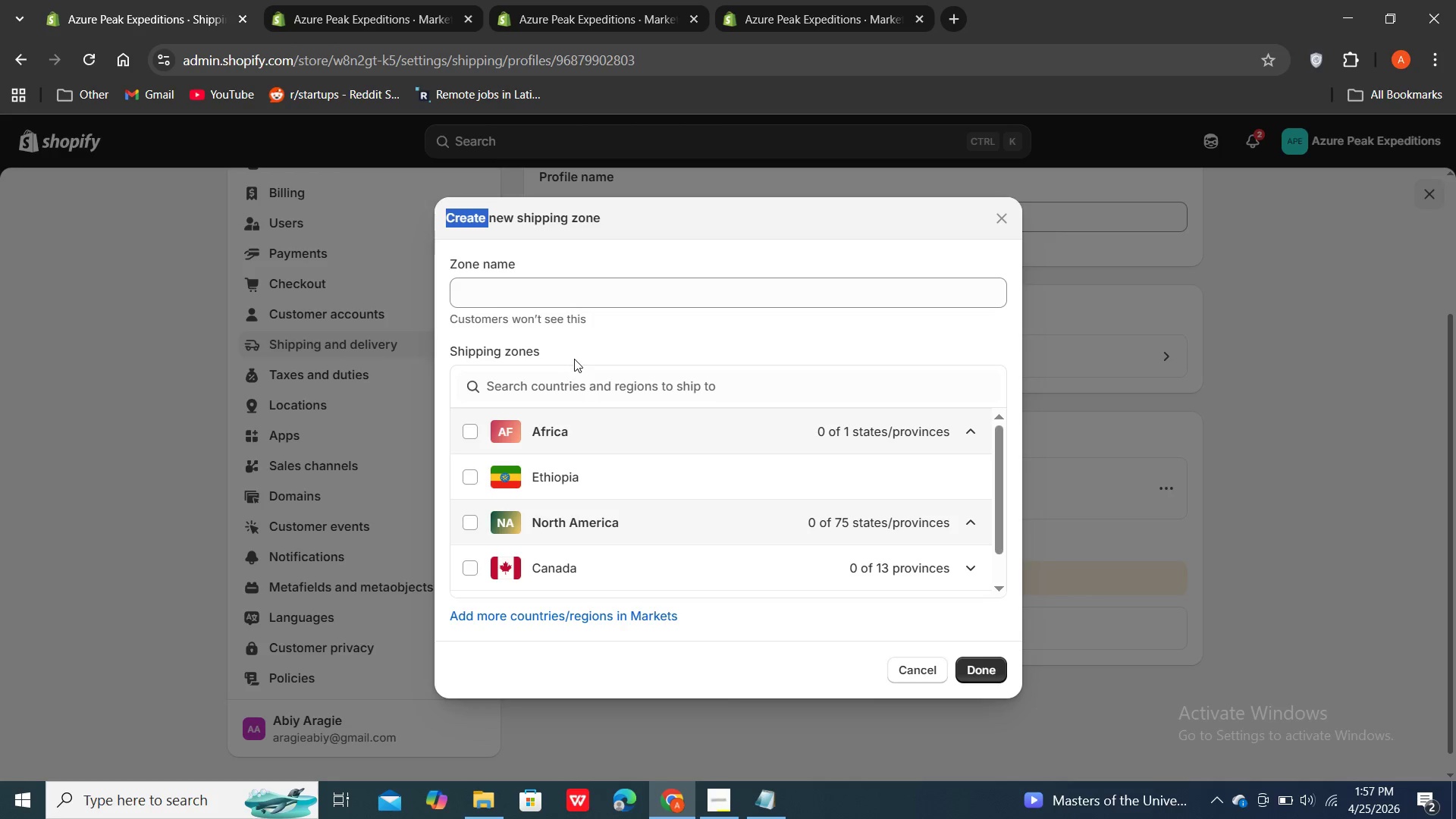 
left_click([577, 394])
 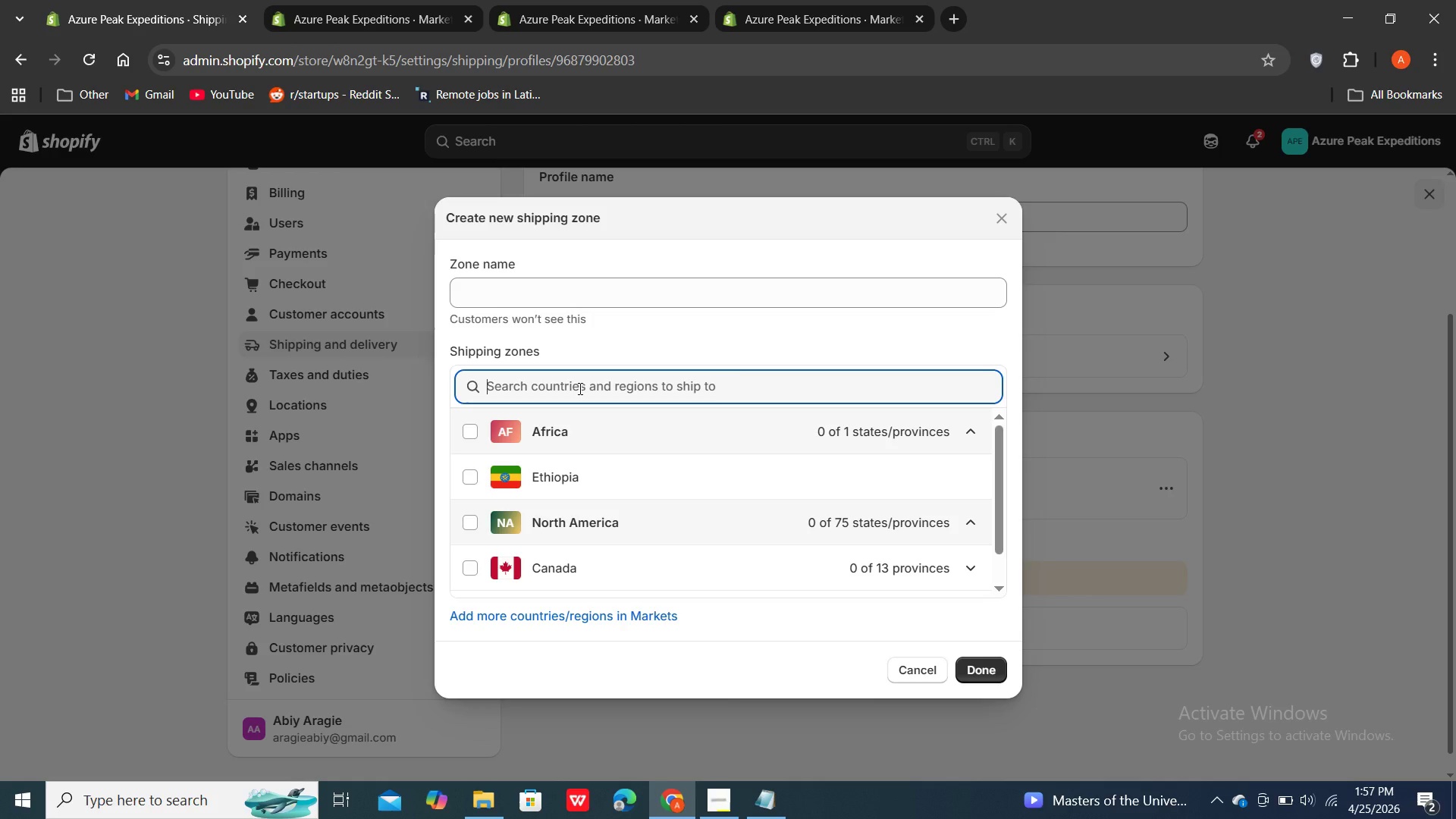 
key(U)
 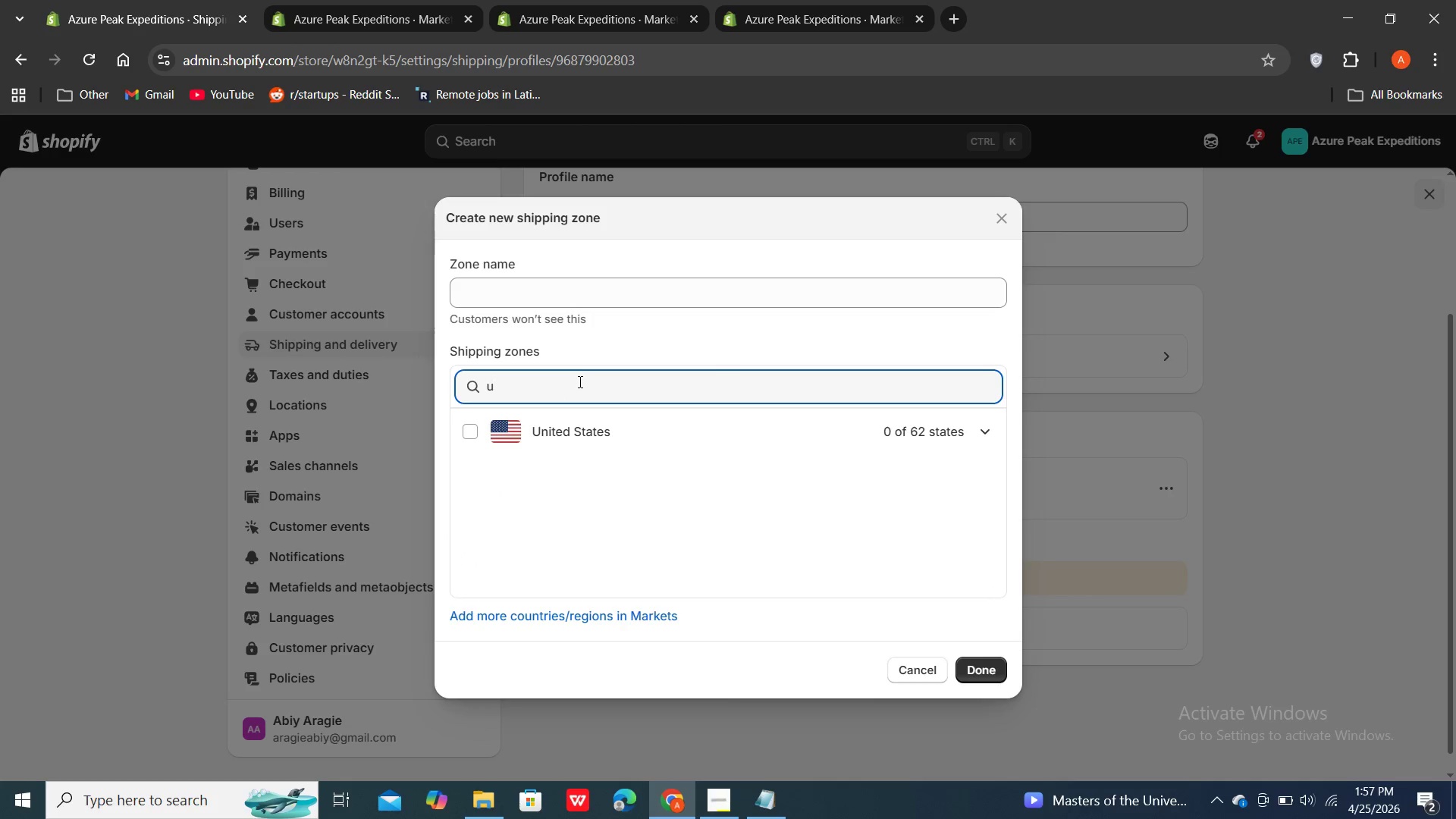 
key(Backspace)
 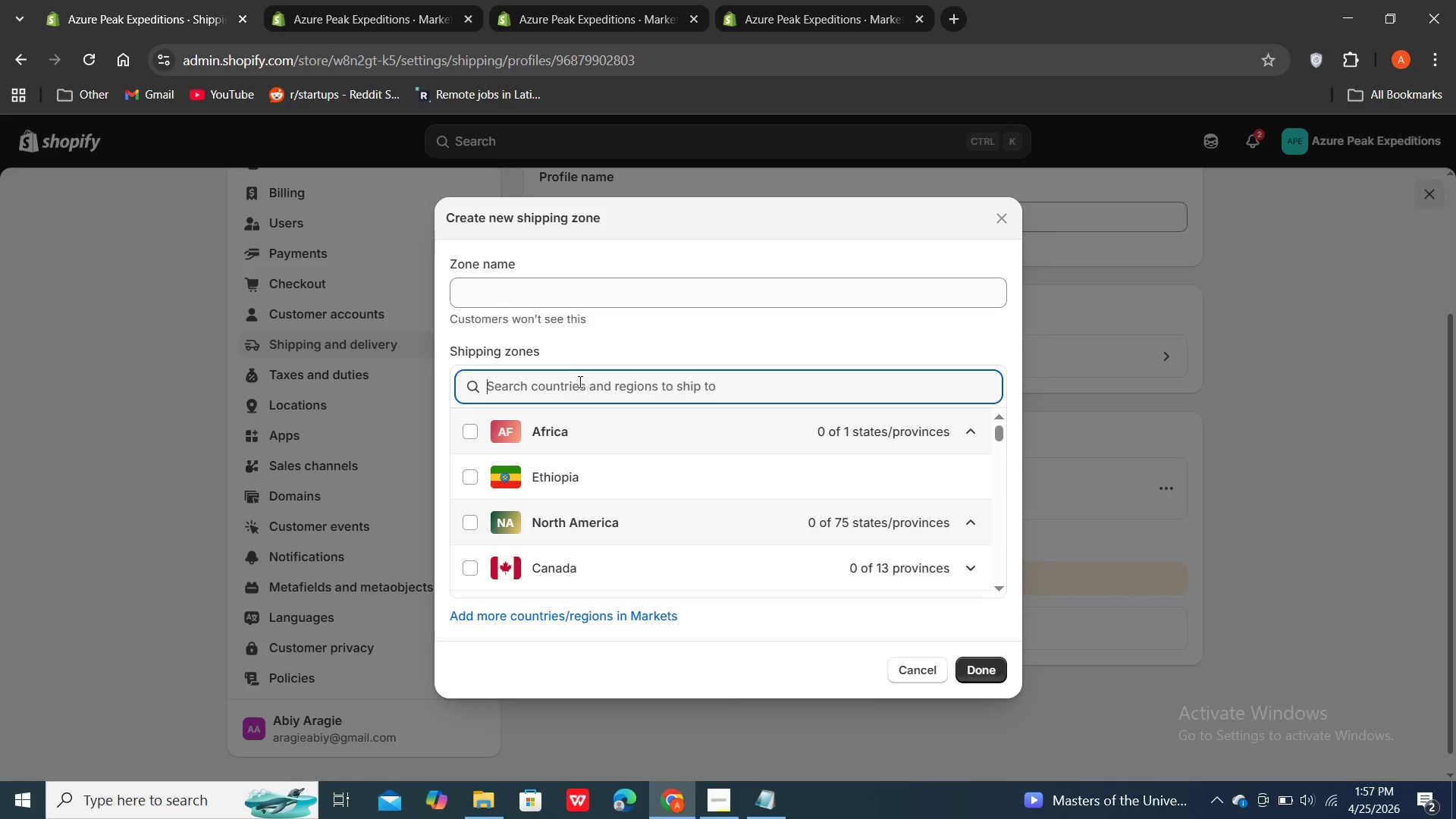 
double_click([562, 292])
 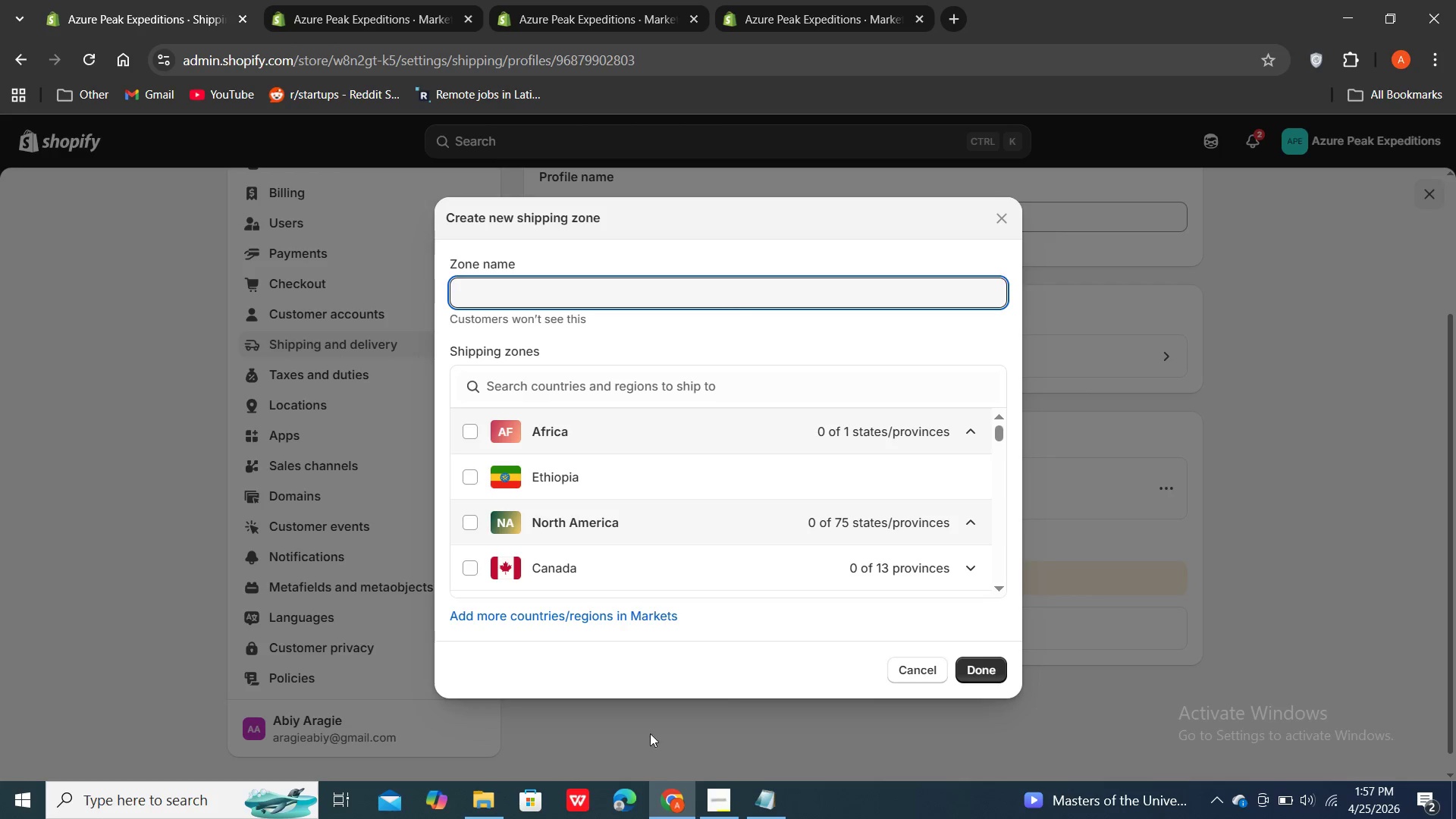 
mouse_move([730, 777])
 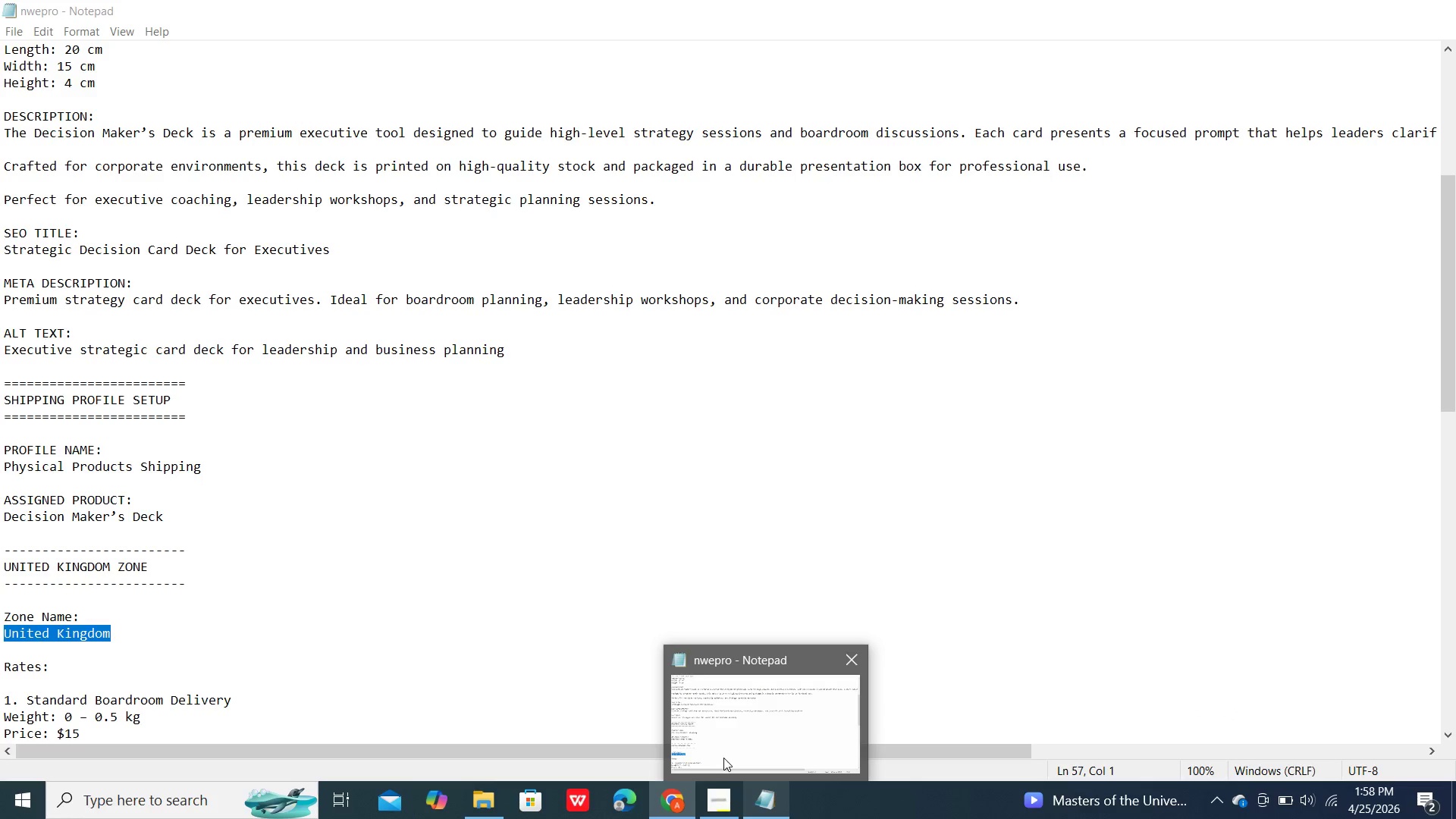 
wait(6.25)
 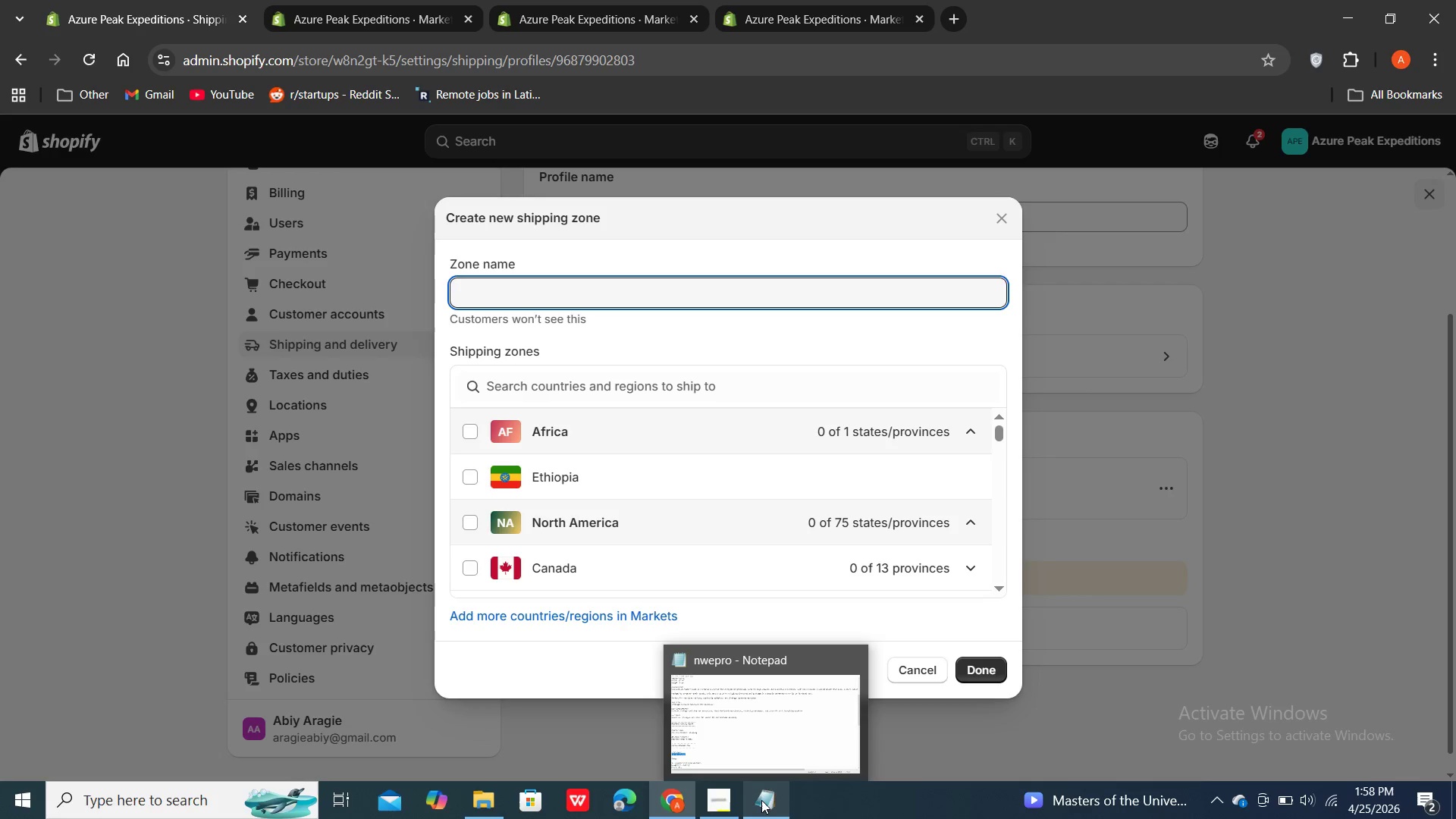 
left_click([723, 758])
 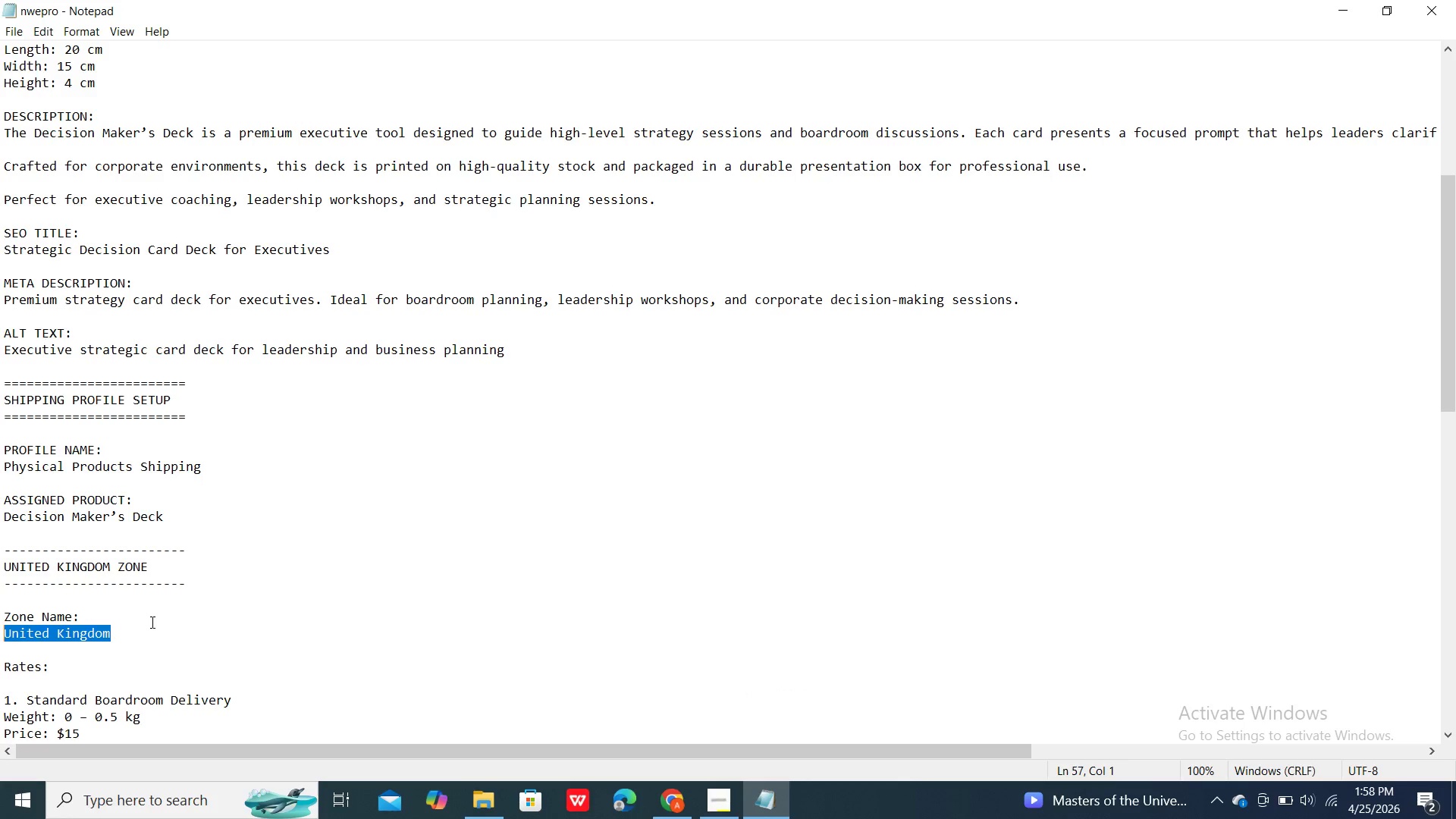 
left_click([152, 622])
 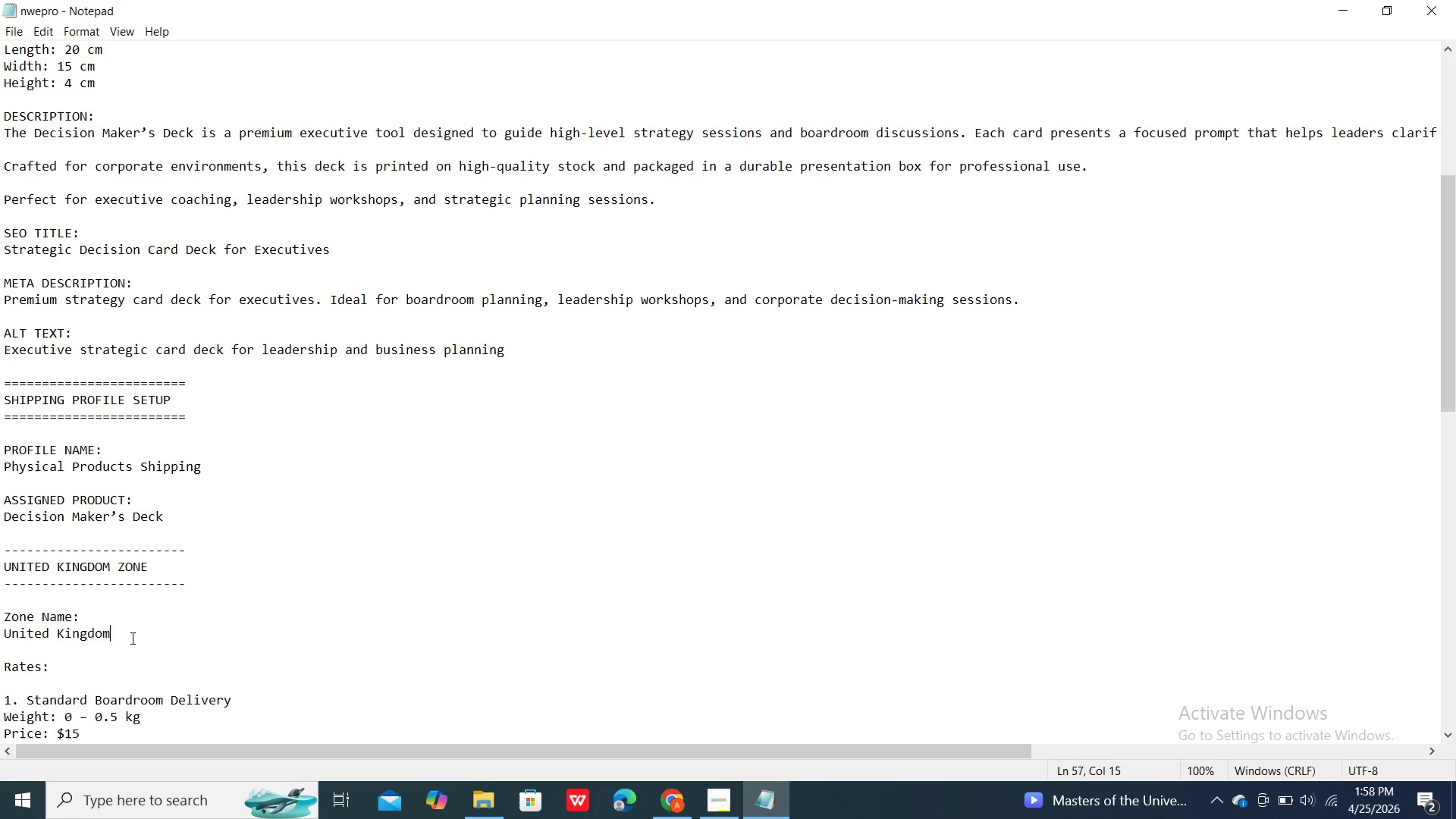 
left_click_drag(start_coordinate=[94, 632], to_coordinate=[7, 625])
 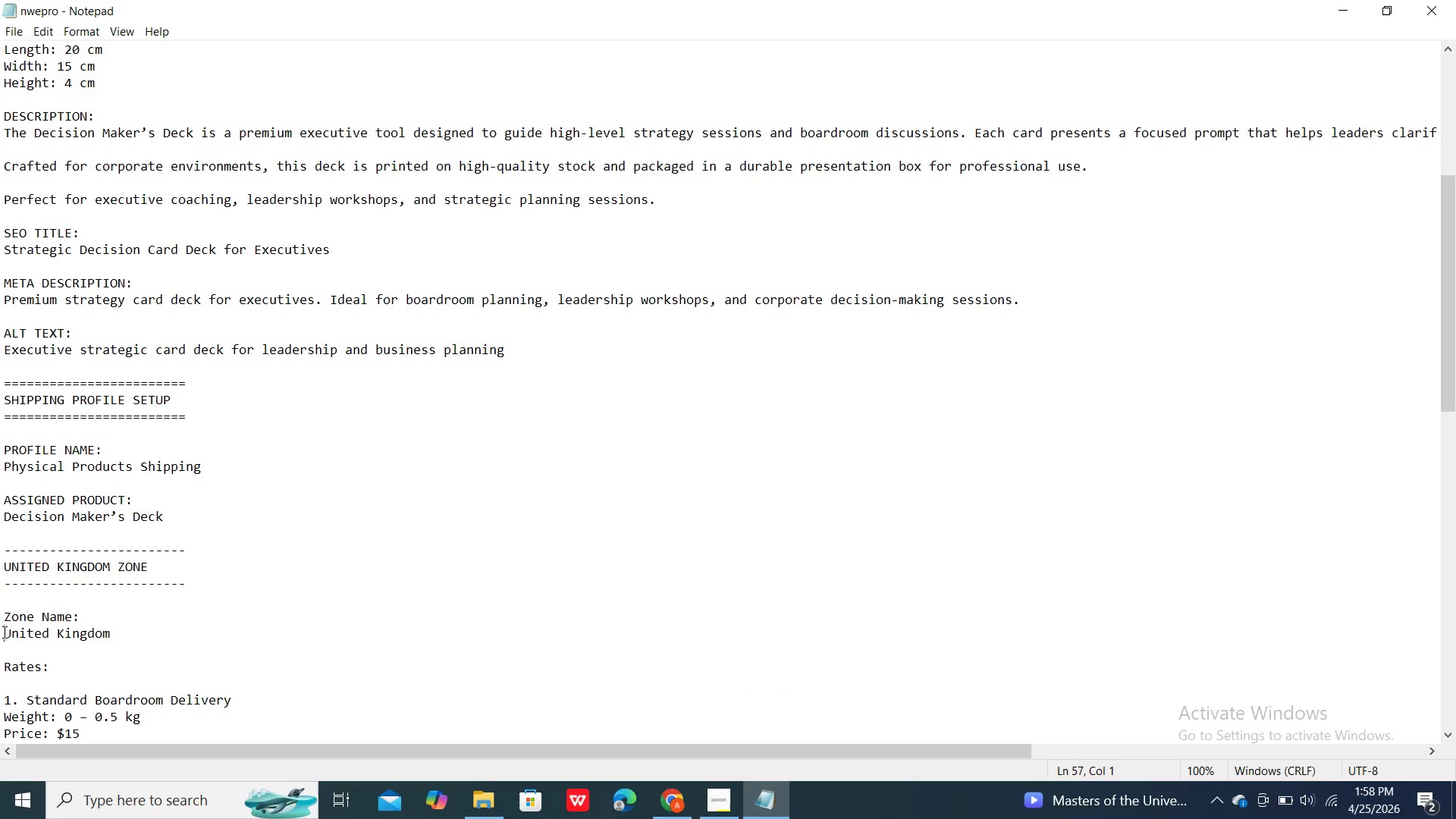 
left_click_drag(start_coordinate=[7, 625], to_coordinate=[0, 638])
 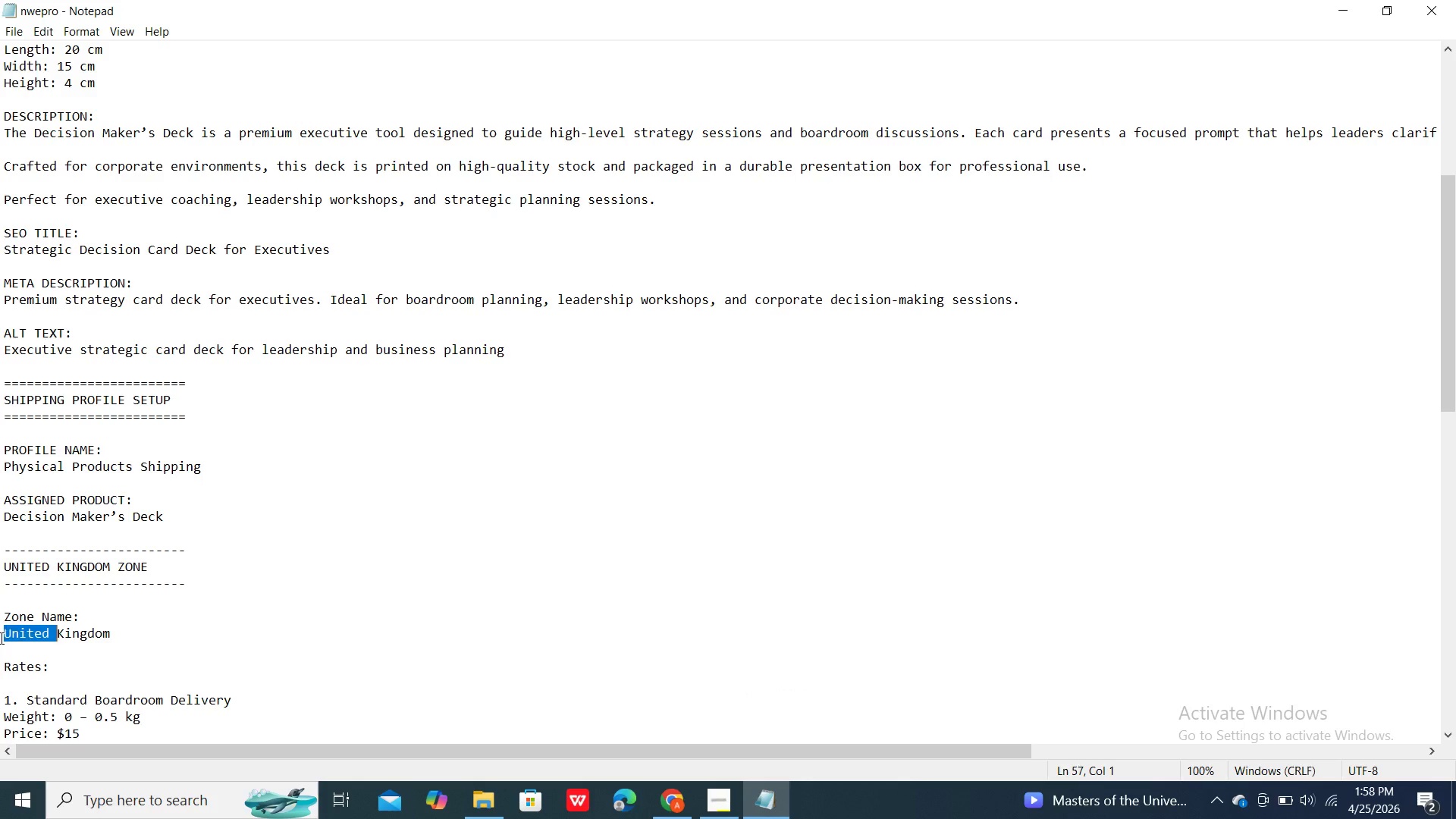 
double_click([0, 638])
 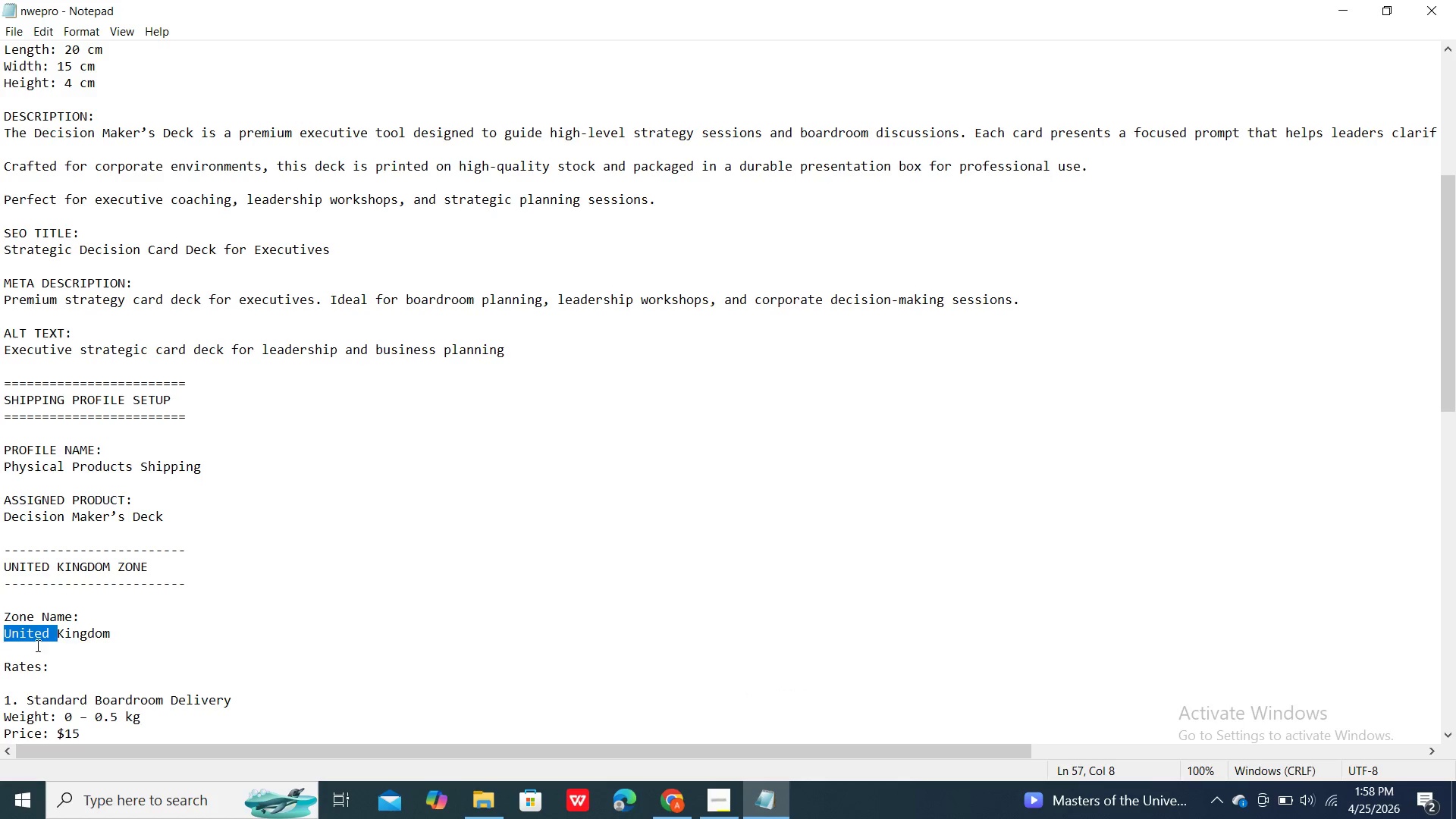 
left_click_drag(start_coordinate=[14, 641], to_coordinate=[42, 646])
 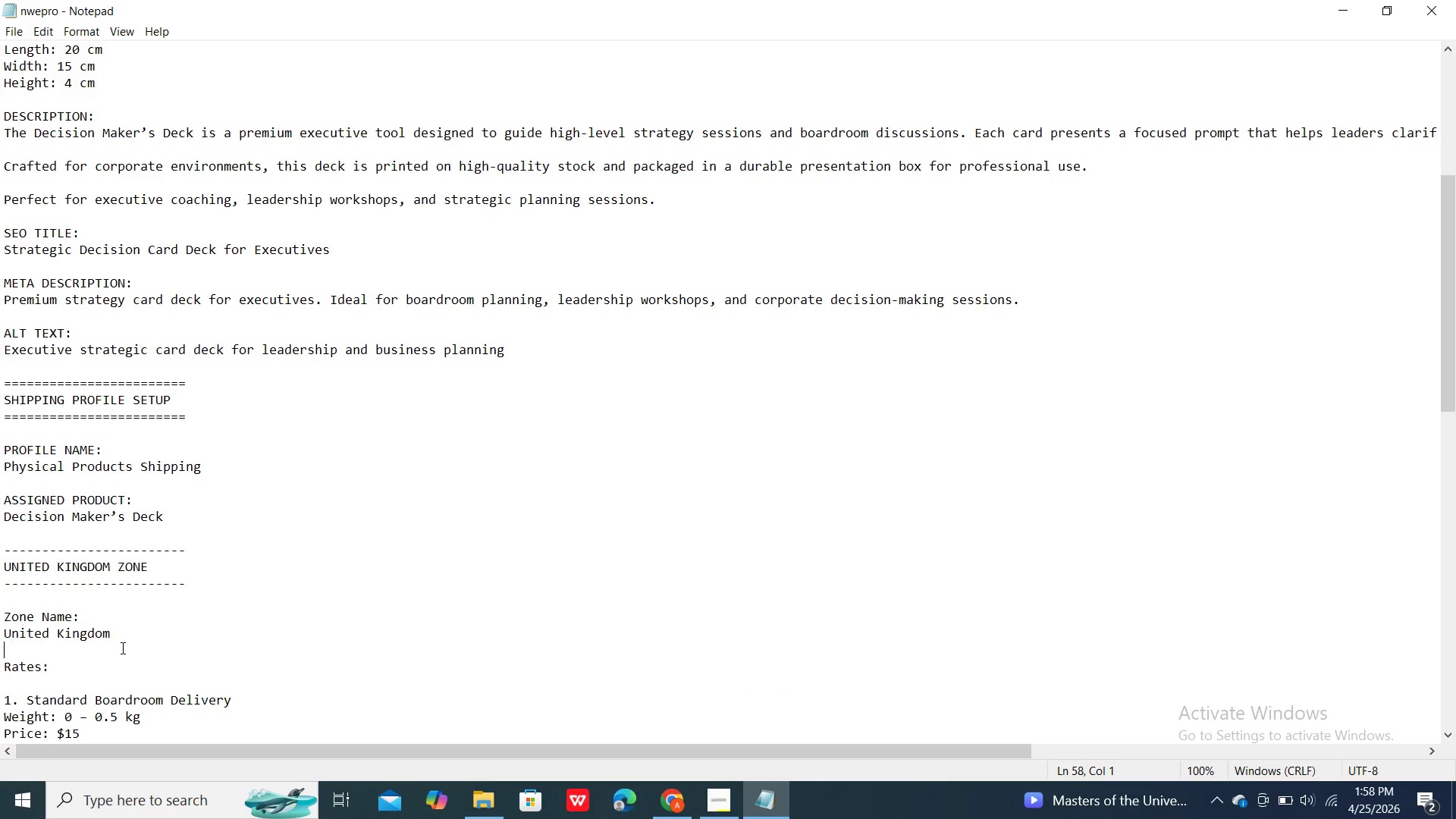 
double_click([121, 648])
 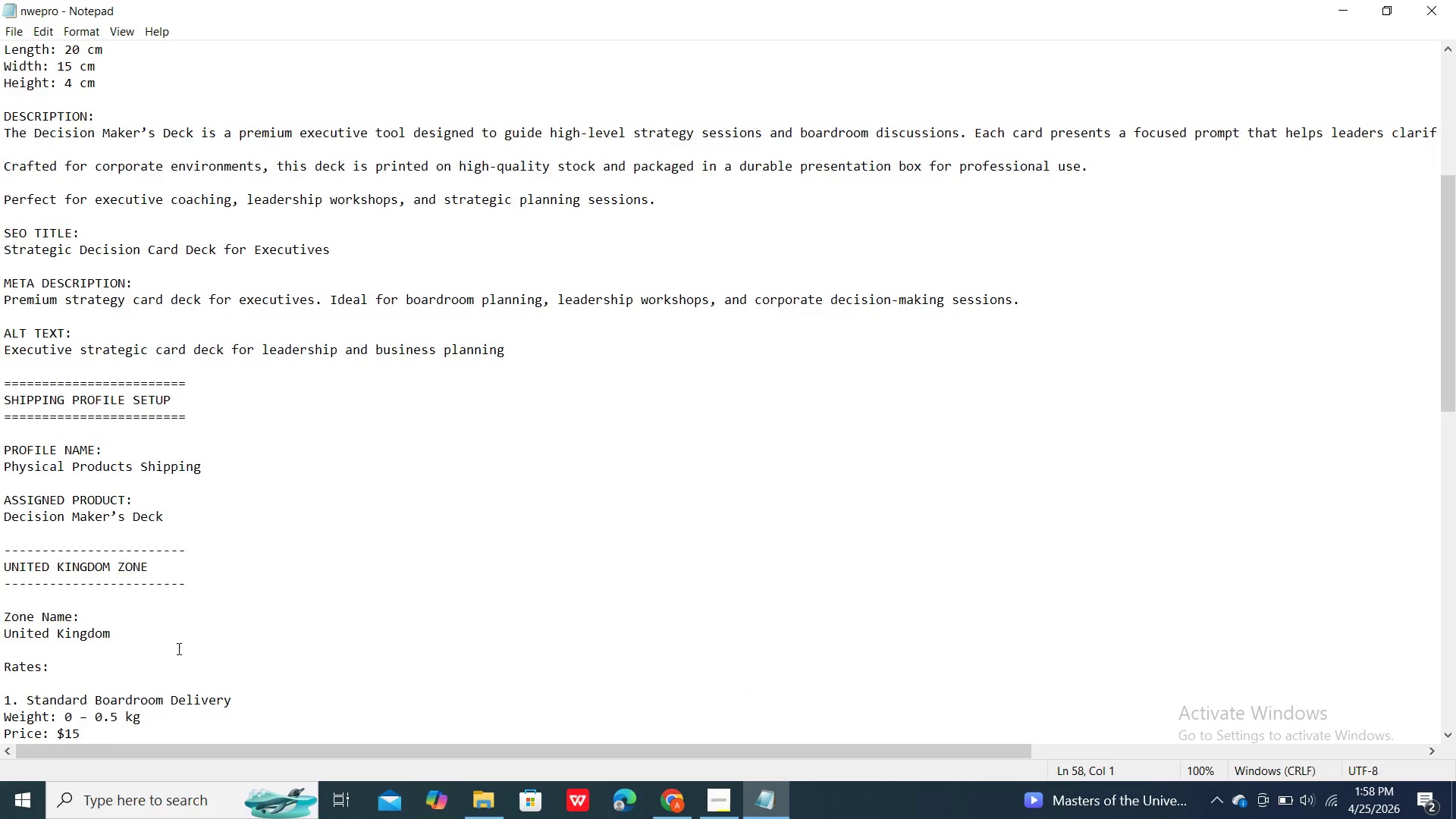 
scroll: coordinate [177, 648], scroll_direction: down, amount: 1.0
 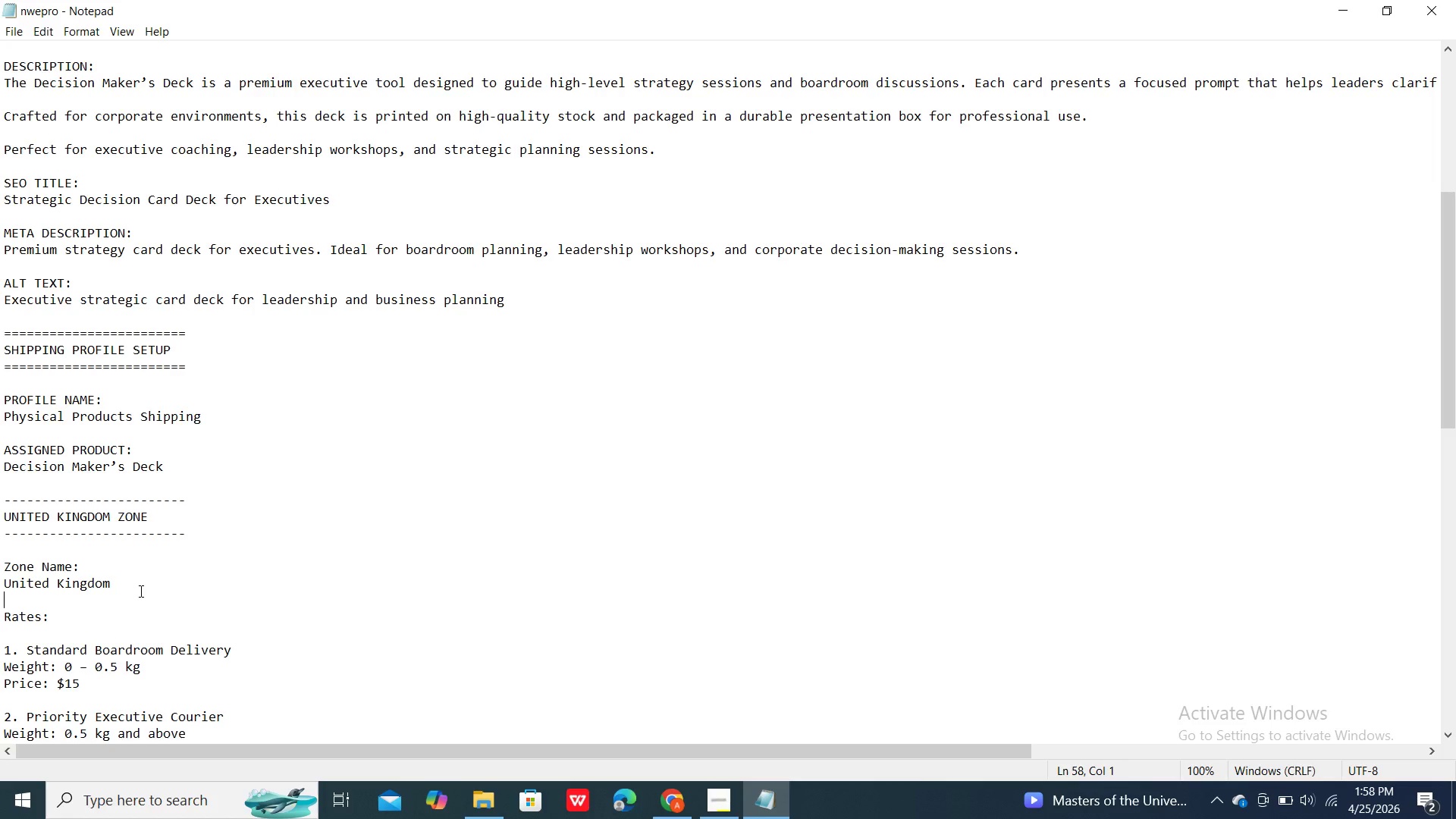 
left_click_drag(start_coordinate=[131, 585], to_coordinate=[0, 582])
 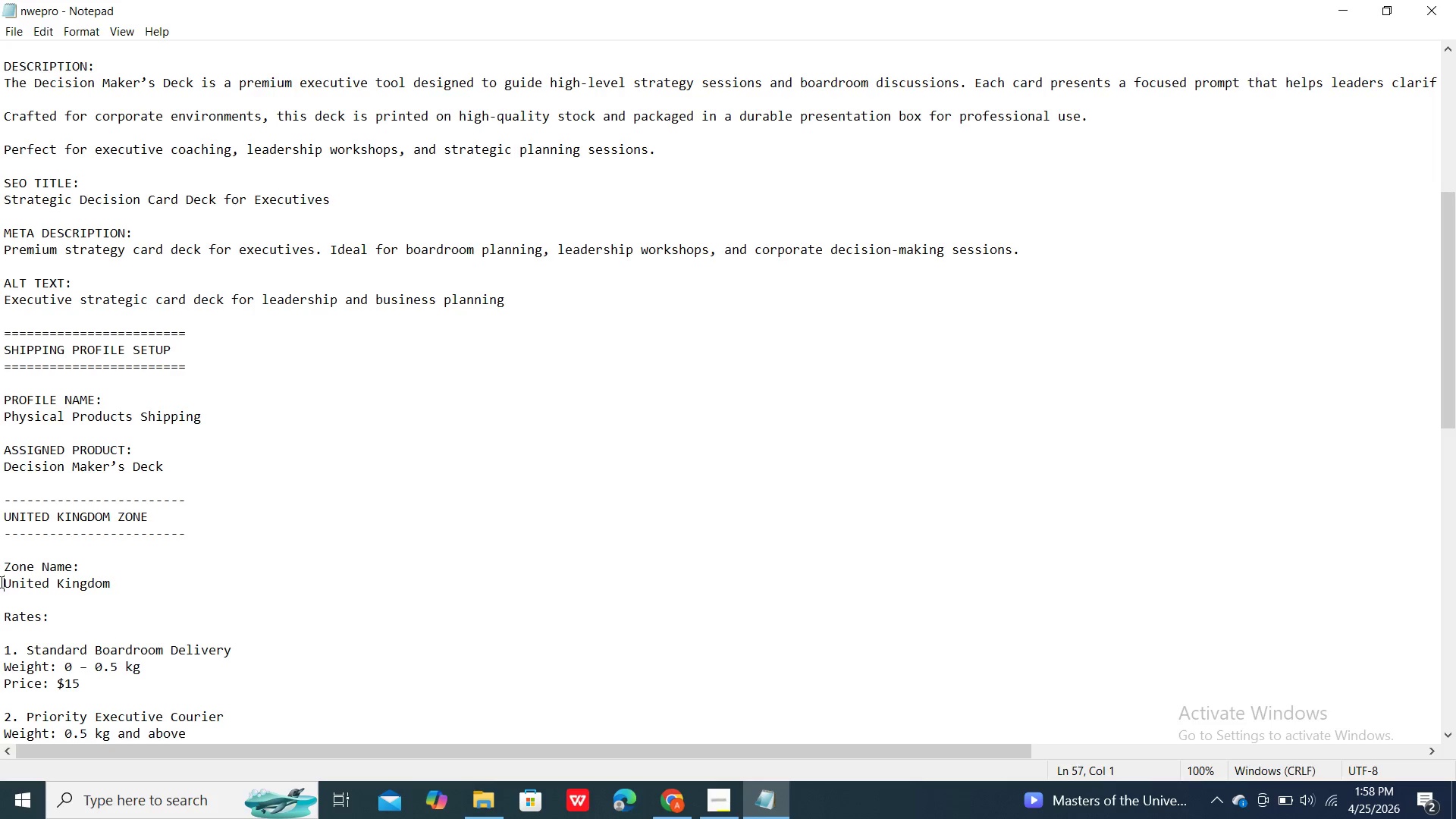 
left_click([0, 582])
 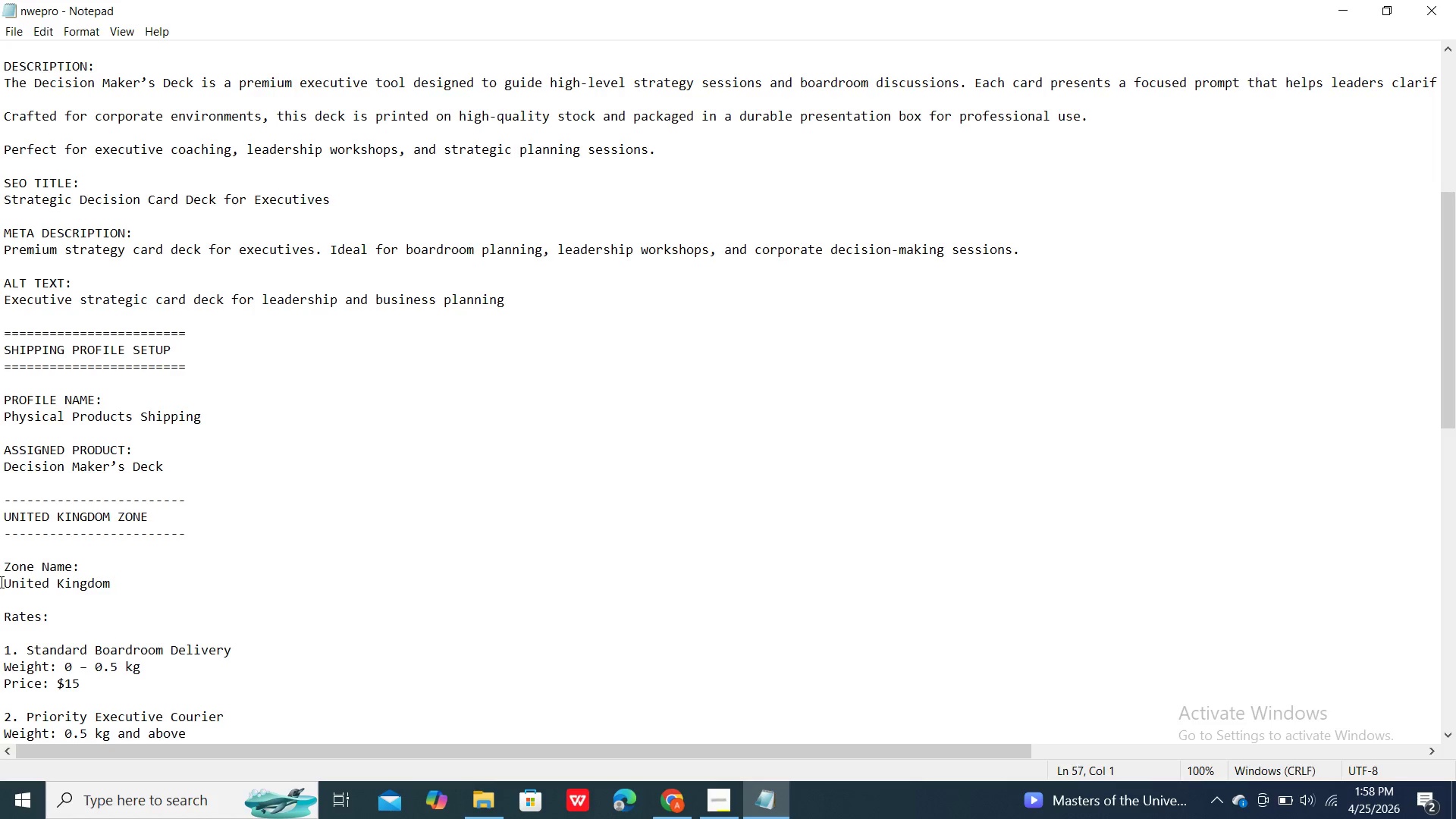 
left_click_drag(start_coordinate=[0, 582], to_coordinate=[123, 583])
 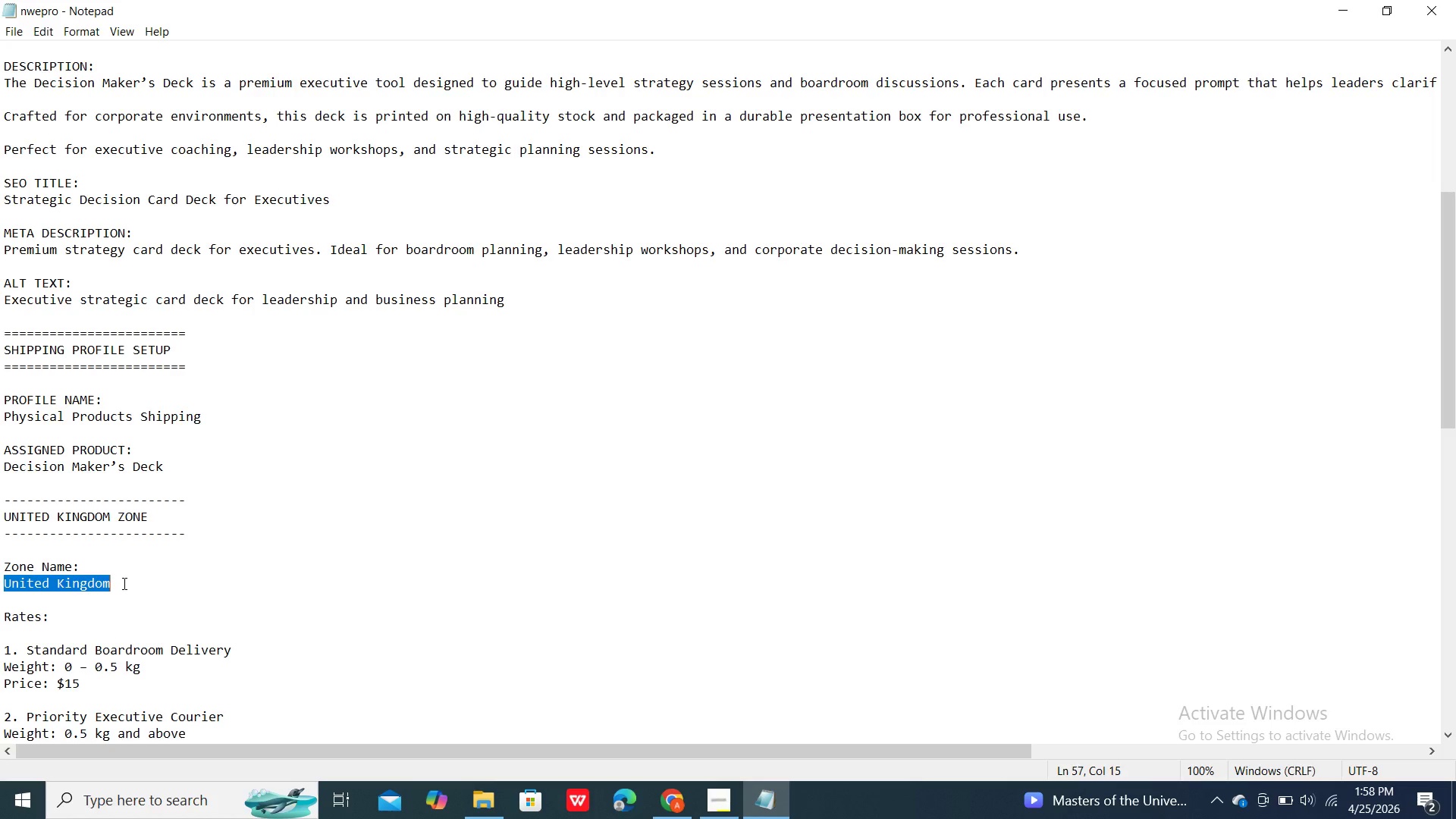 
right_click([123, 583])
 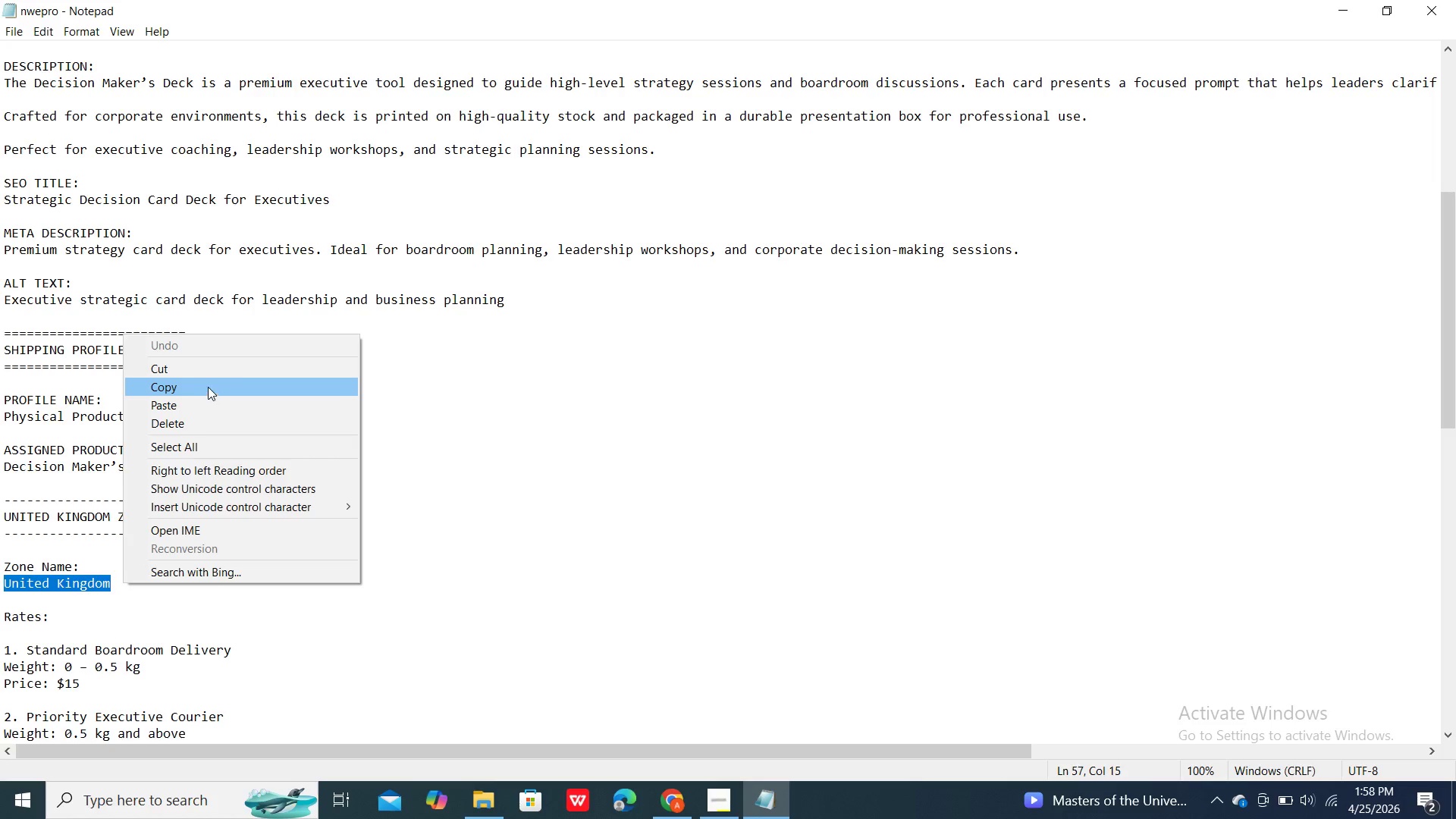 
double_click([208, 387])
 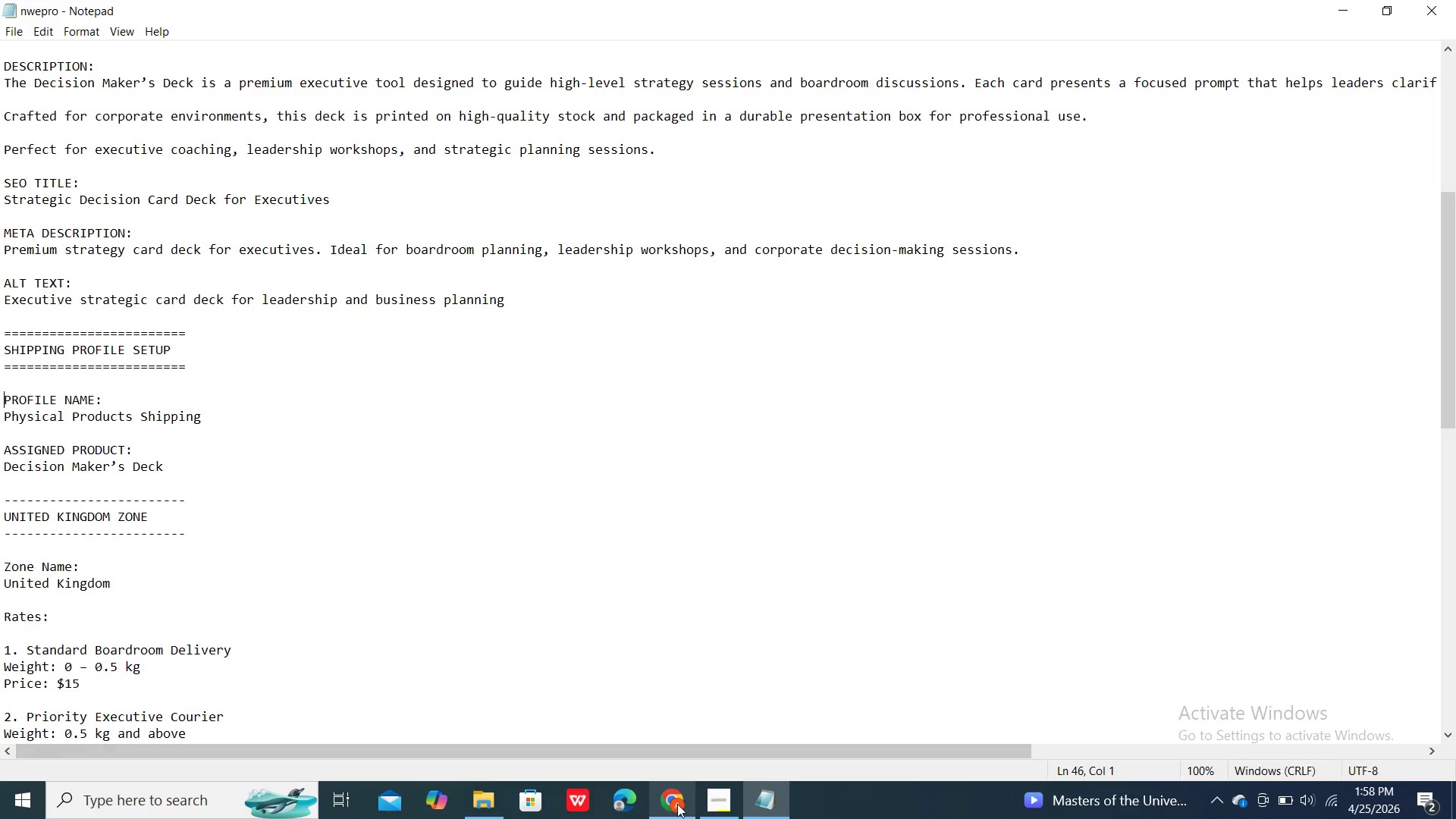 
double_click([677, 804])
 